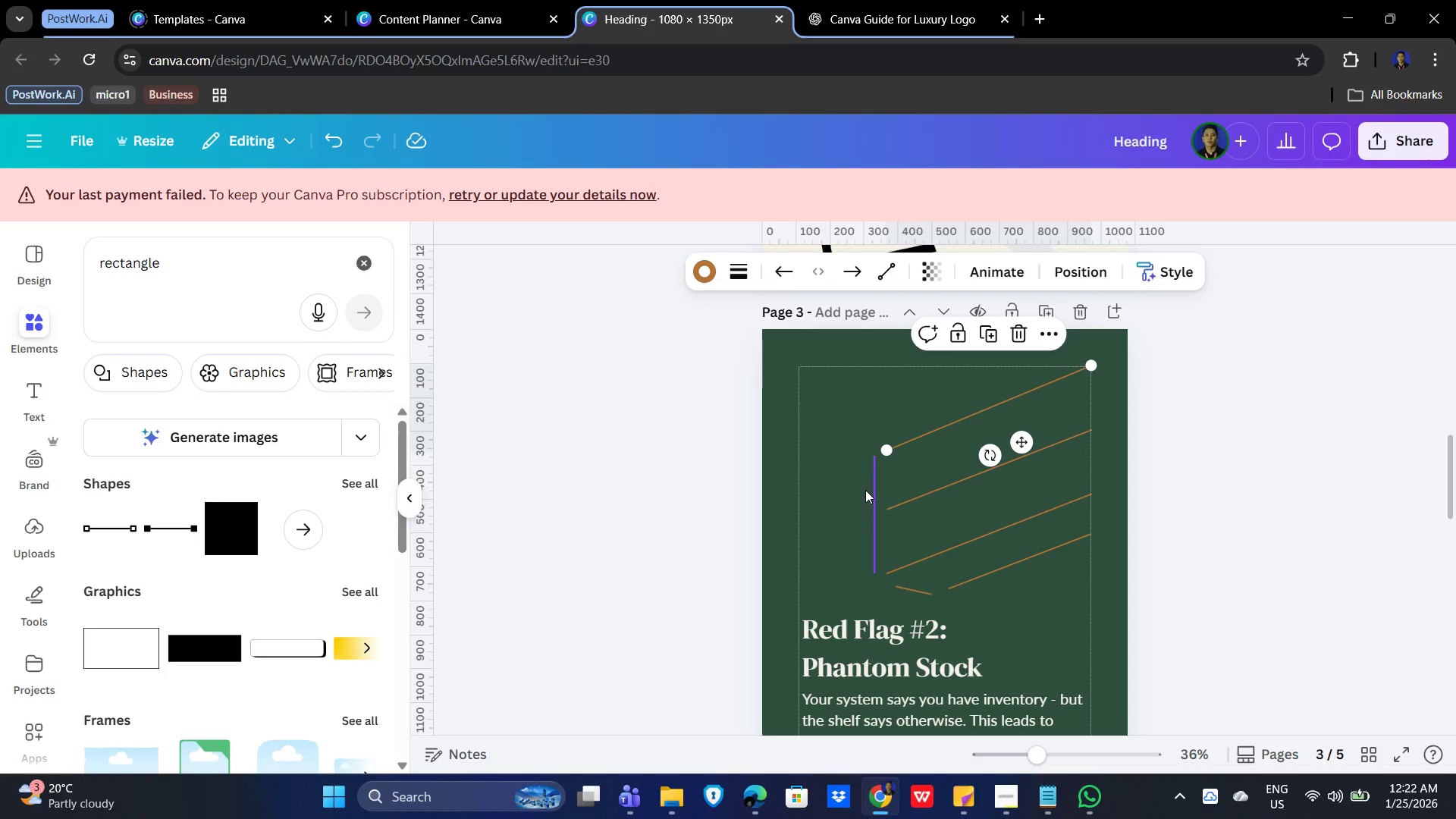 
left_click([869, 490])
 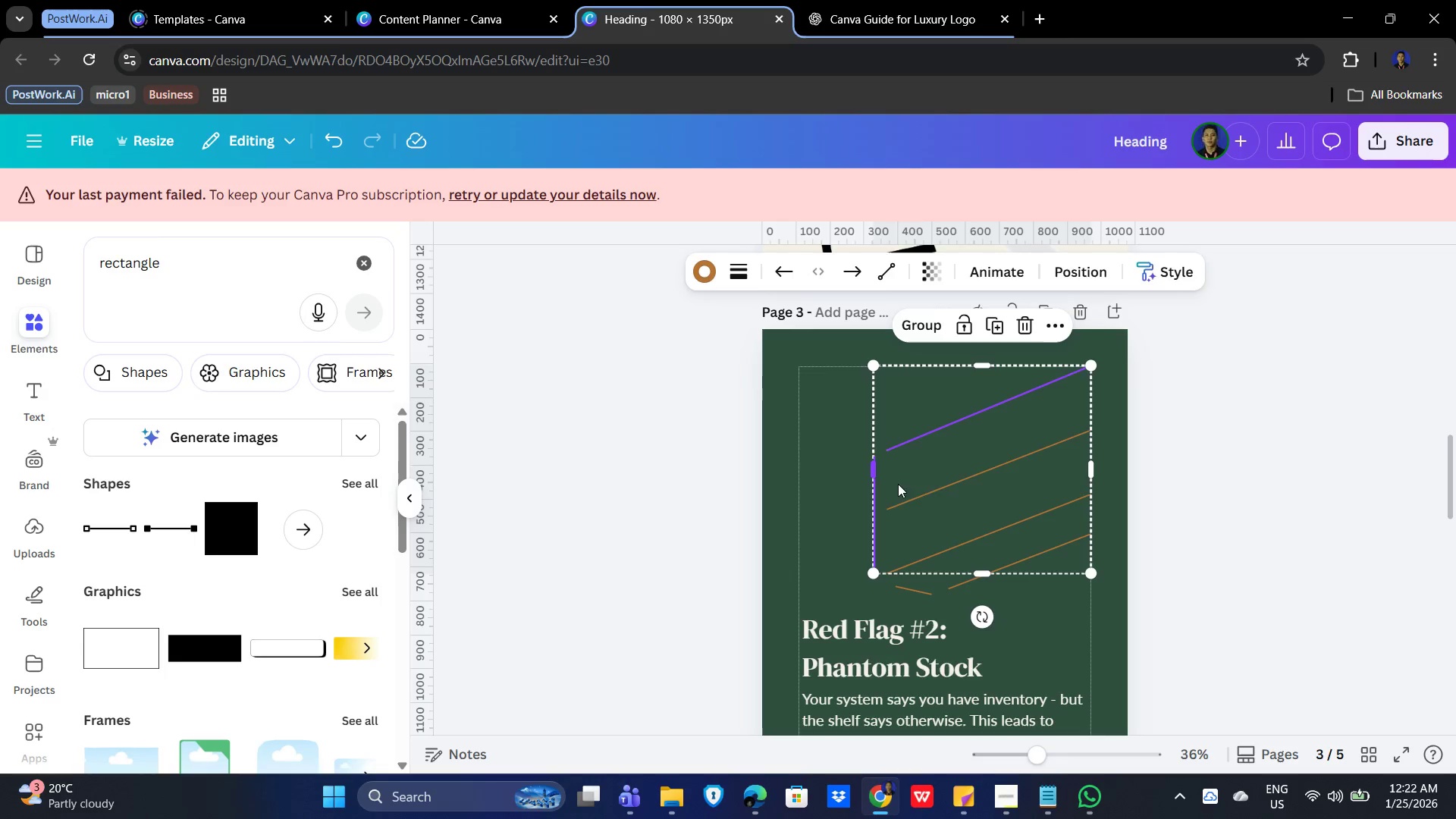 
hold_key(key=ShiftLeft, duration=1.5)
left_click([937, 481])
 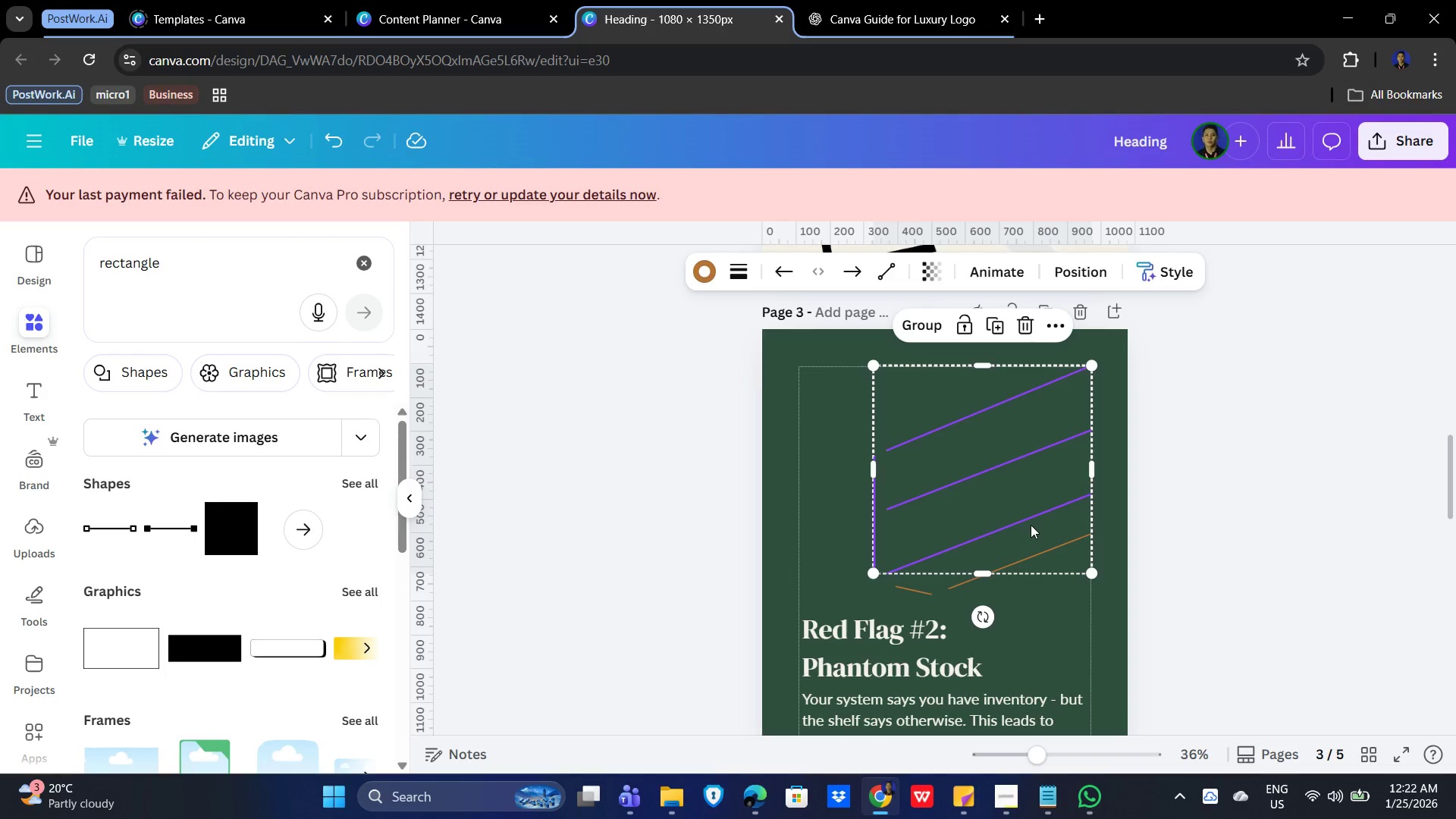 
left_click([1029, 522])
 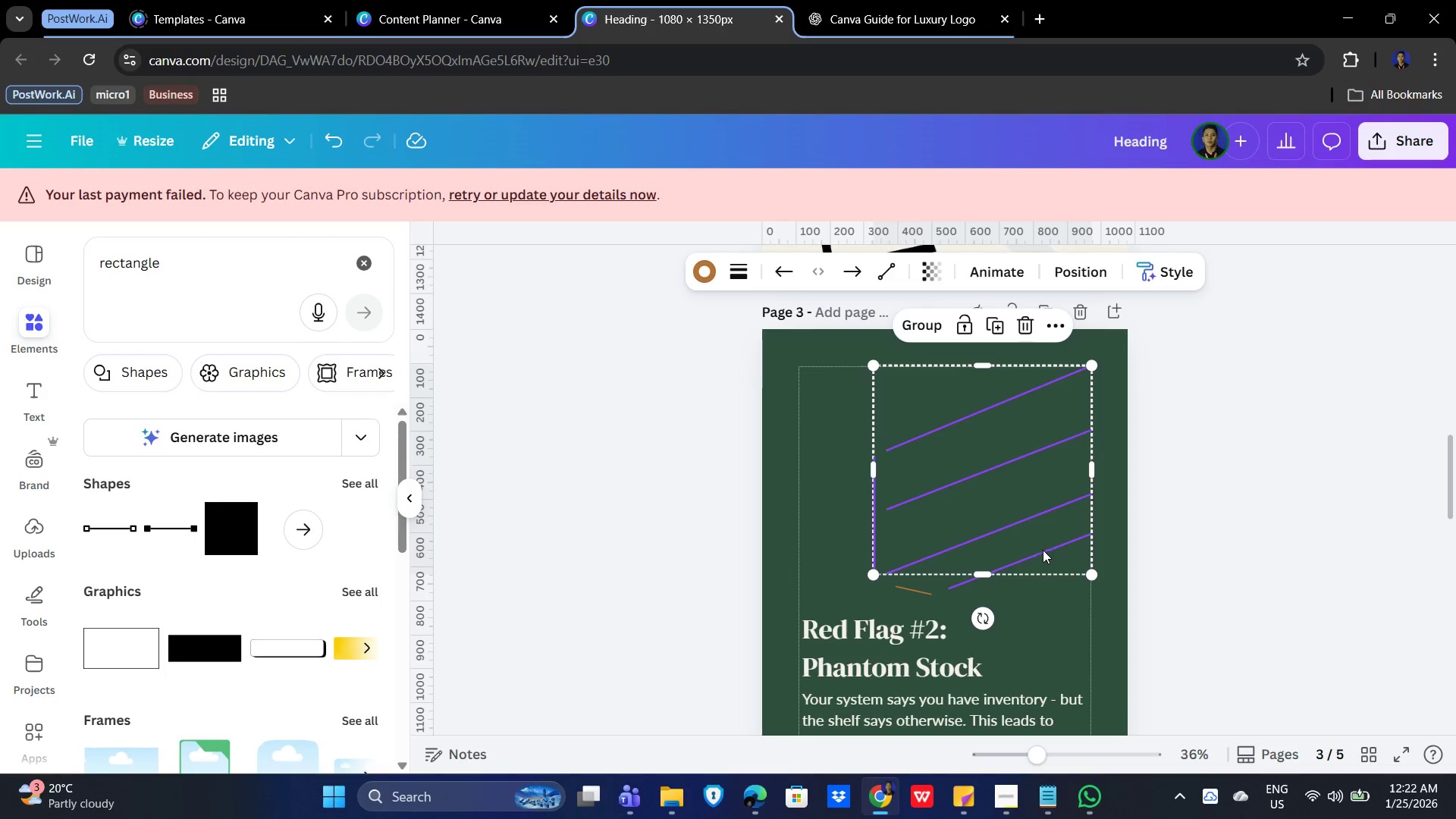 
hold_key(key=ShiftLeft, duration=1.52)
left_click([1043, 551])
 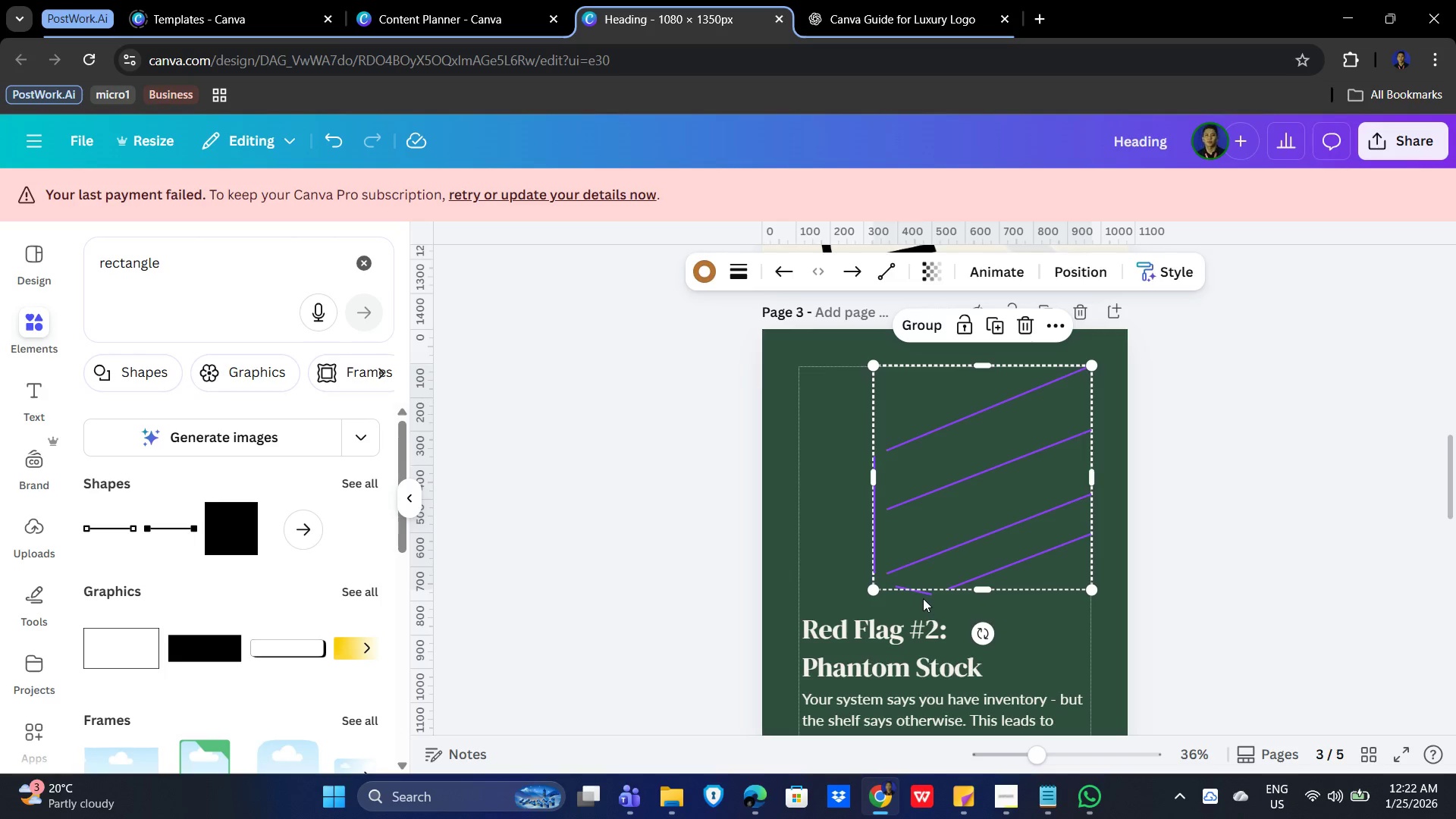 
left_click([923, 596])
 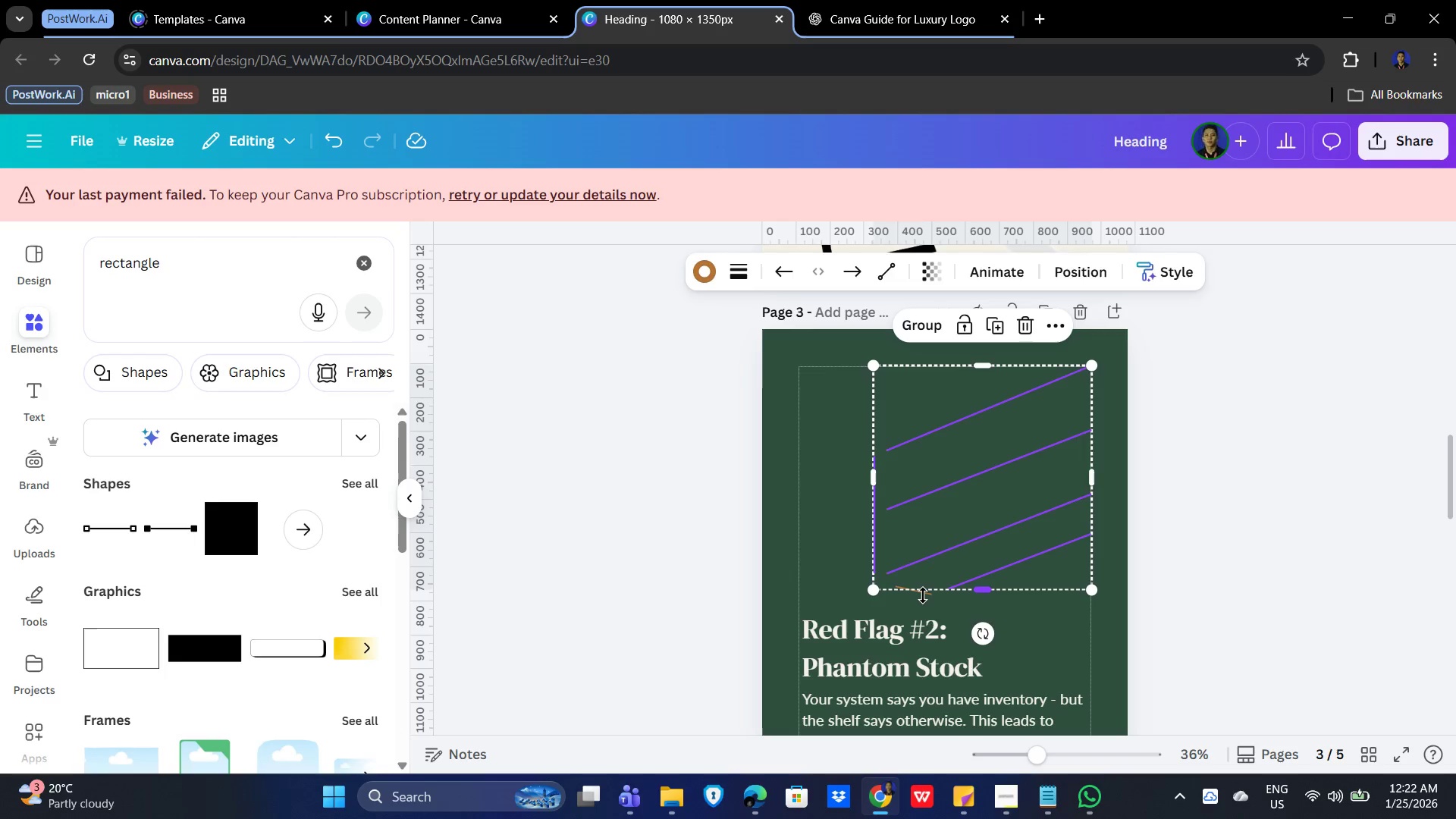 
hold_key(key=ShiftLeft, duration=1.51)
left_click([923, 594])
 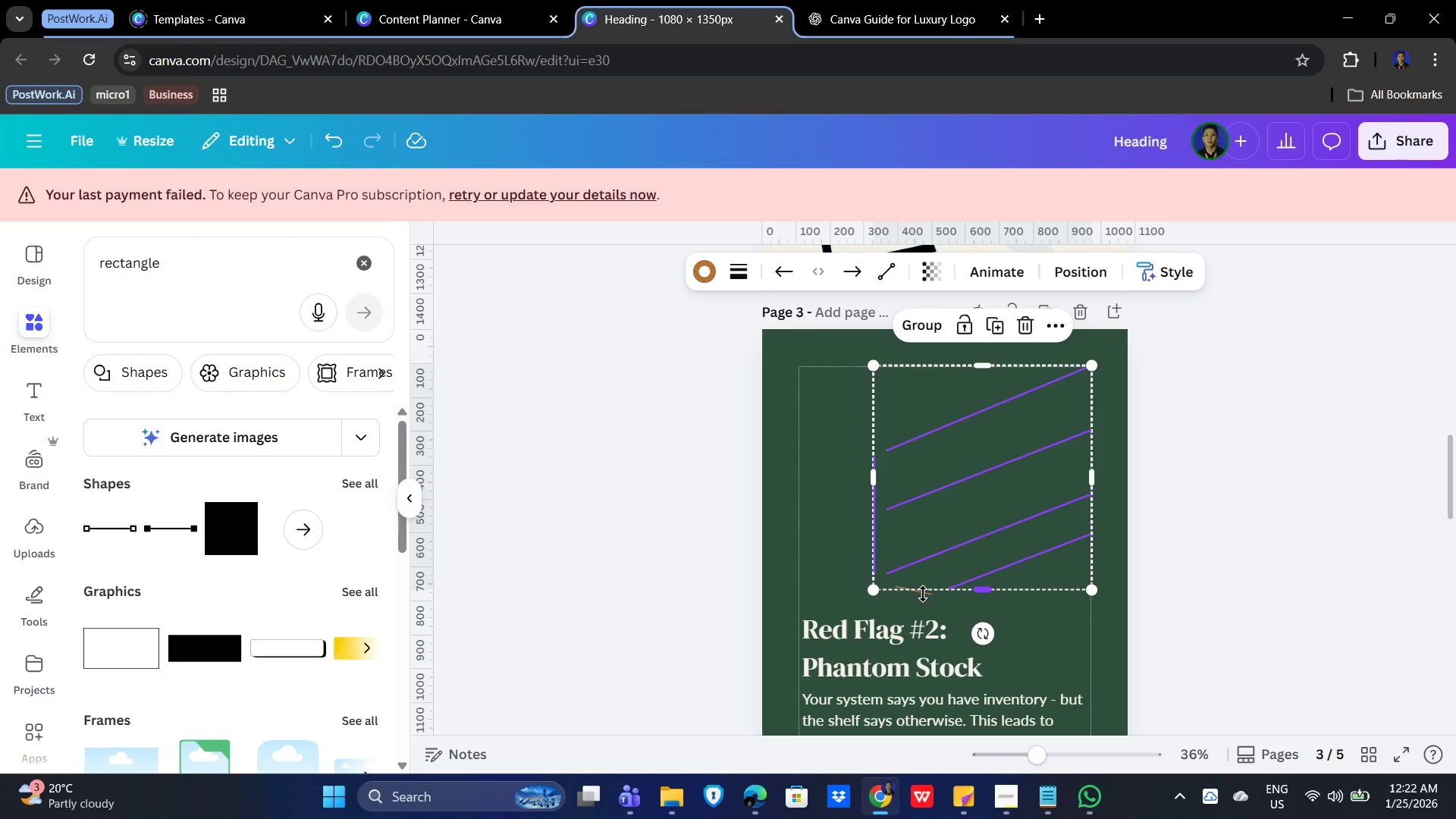 
hold_key(key=ShiftLeft, duration=1.52)
left_click([923, 601])
 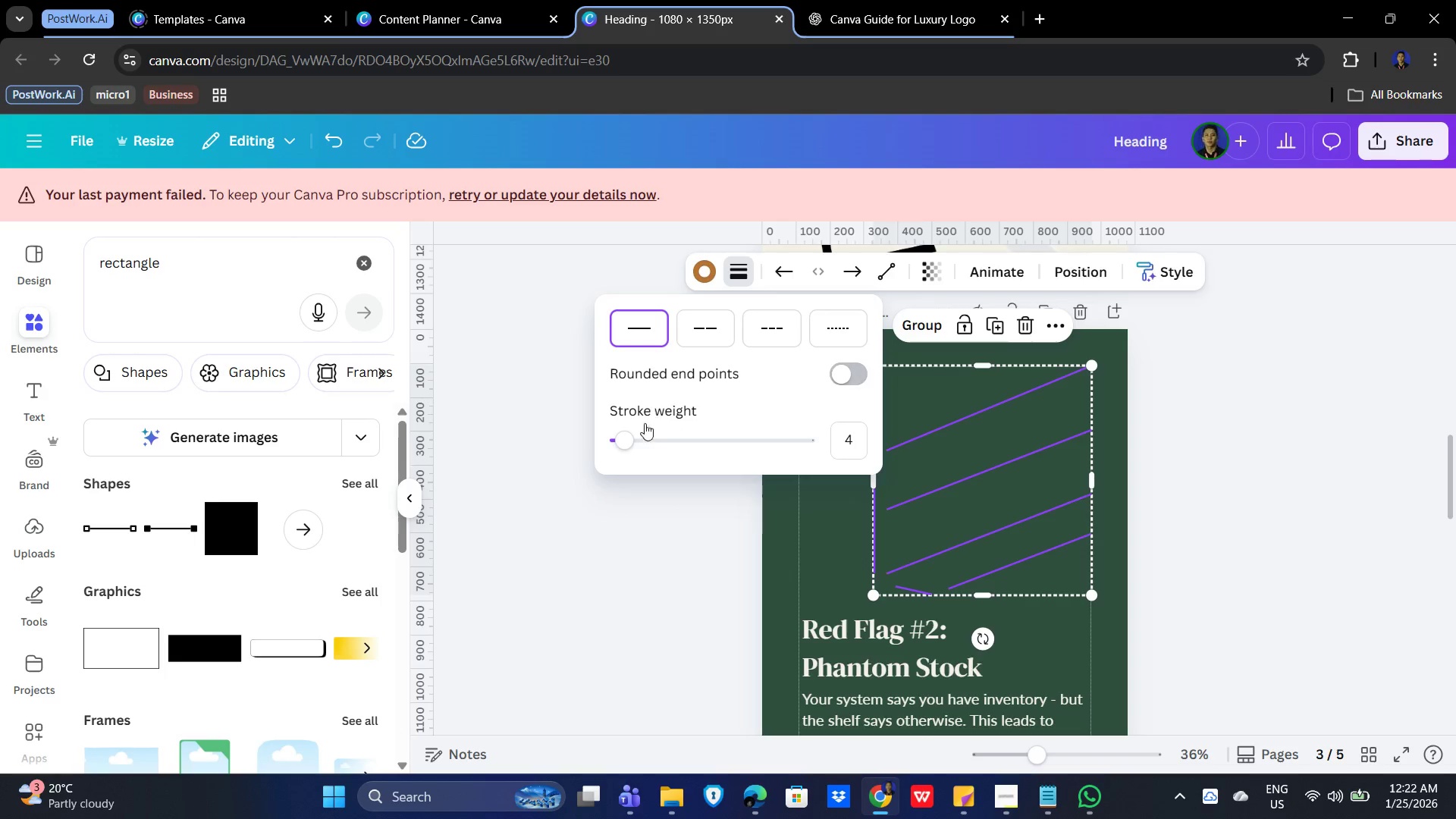 
left_click([849, 436])
 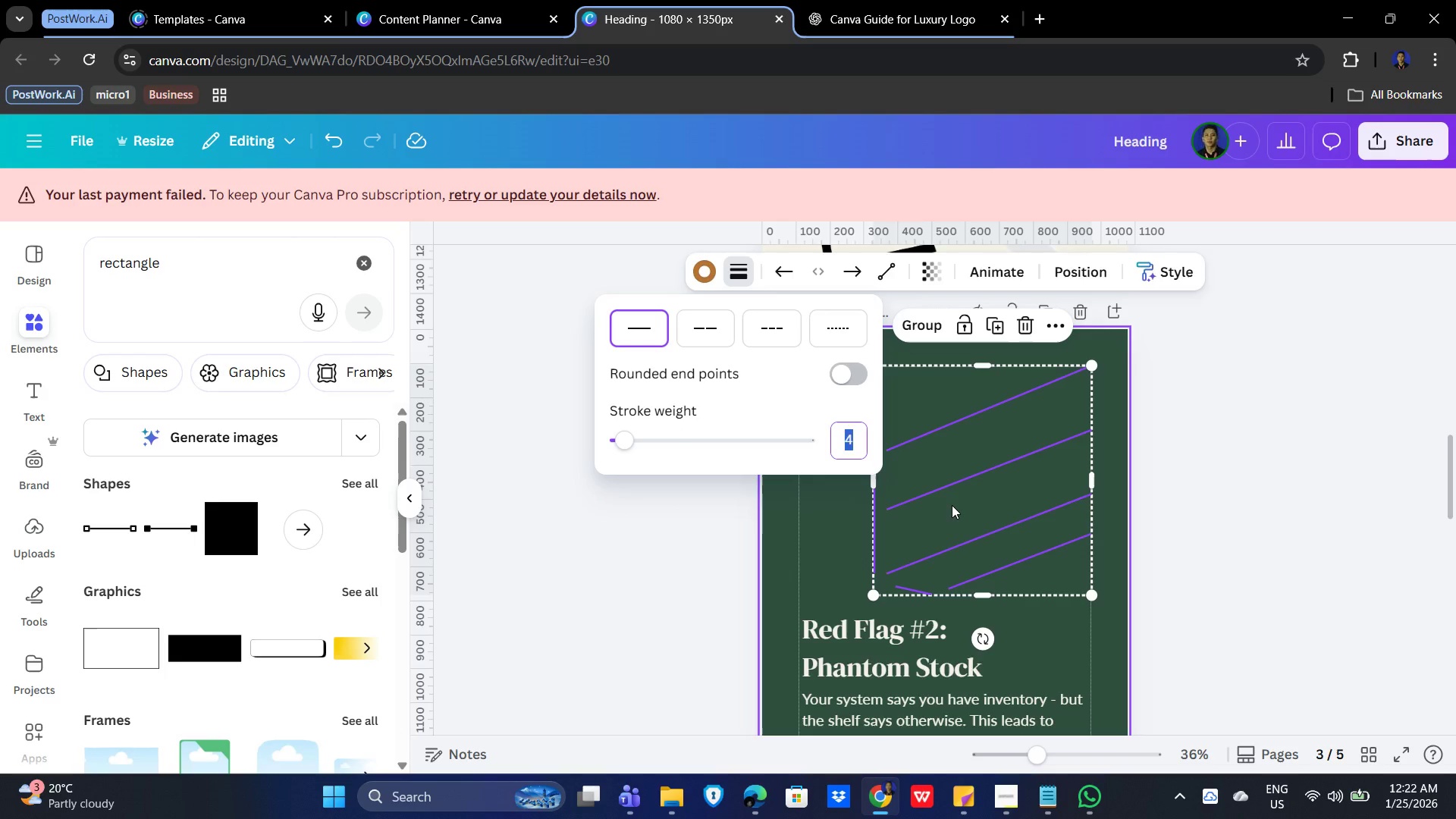 
key(Numpad5)
 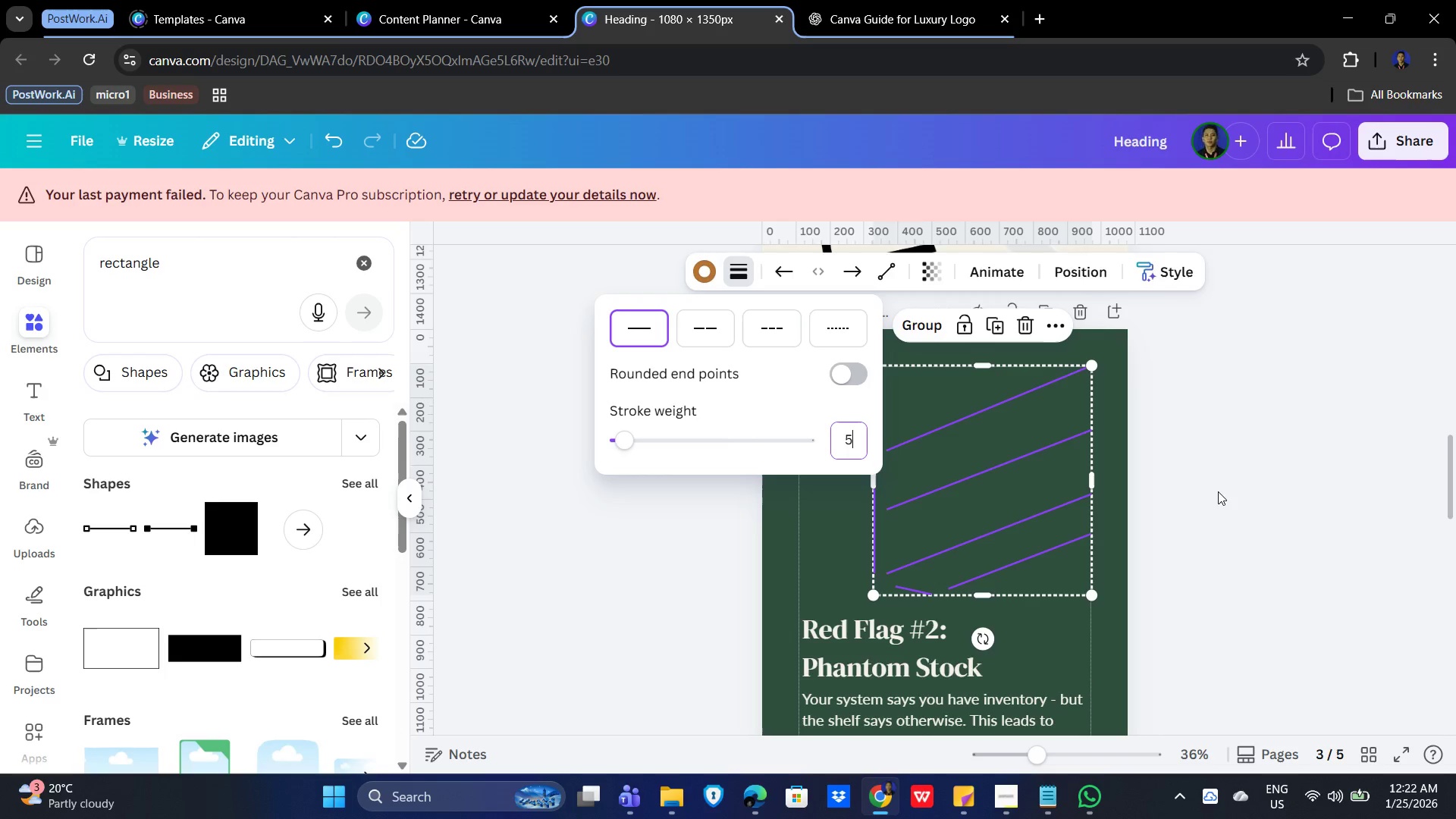 
wait(7.14)
 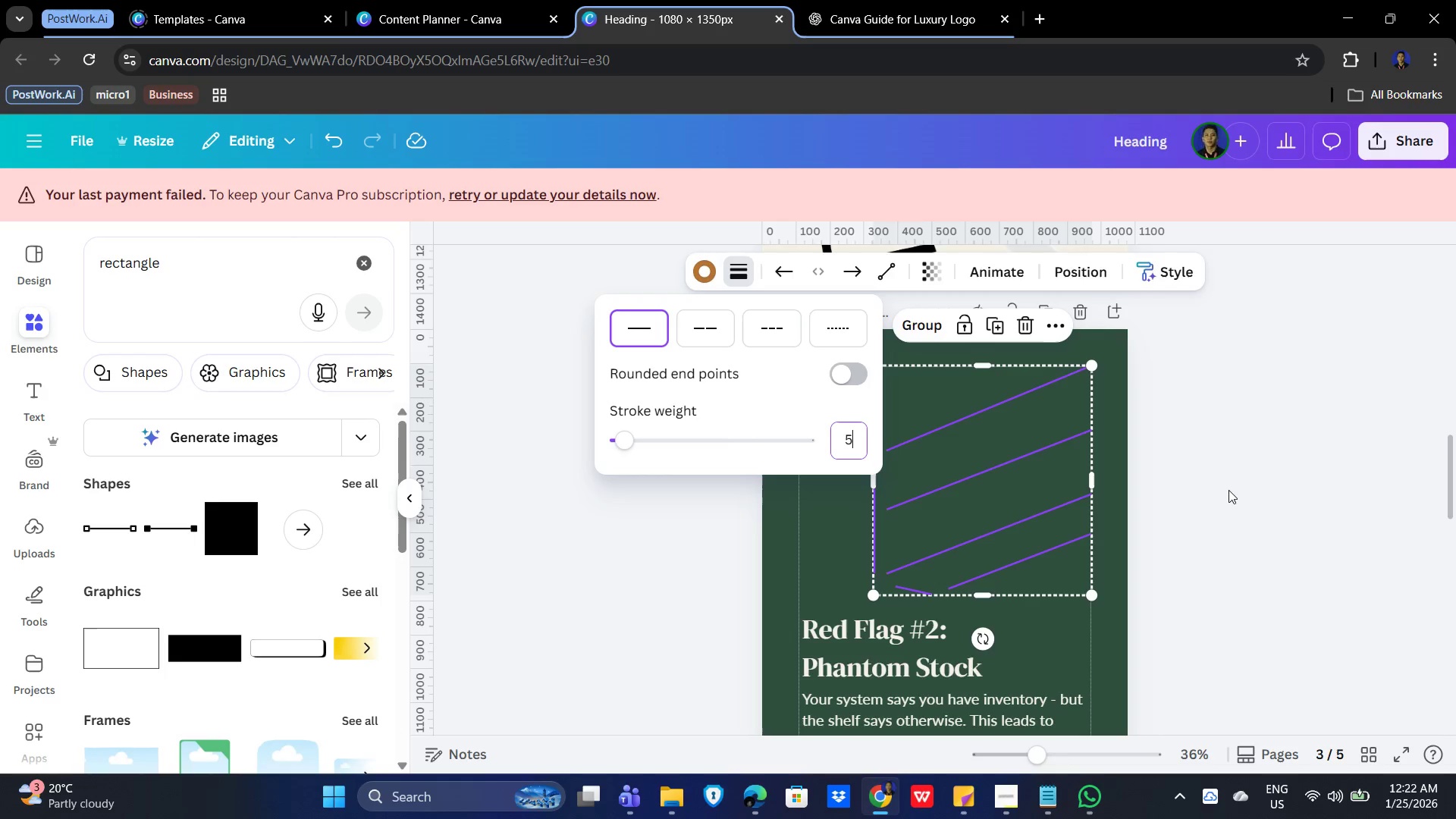 
left_click([1216, 491])
 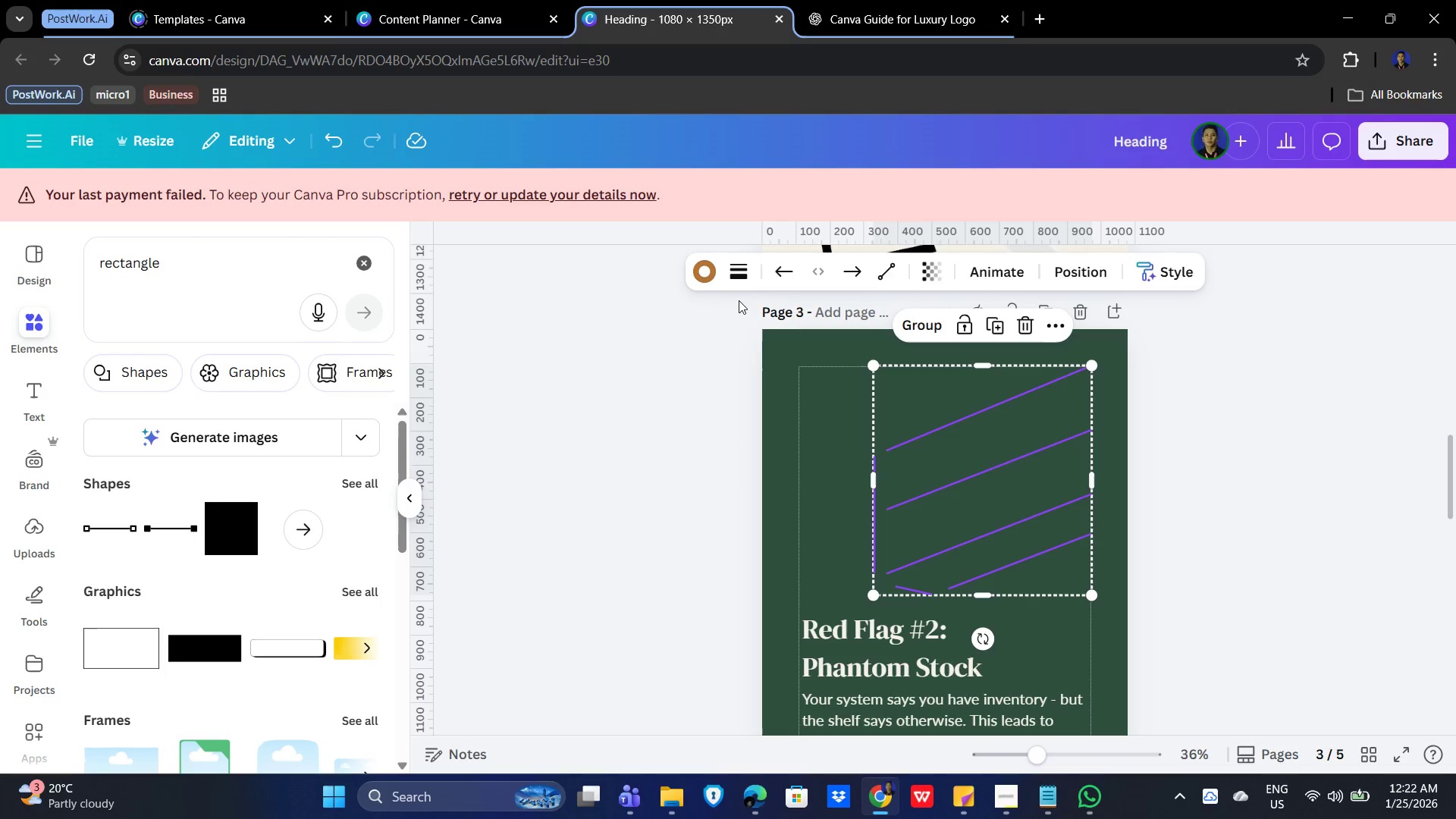 
left_click([733, 268])
 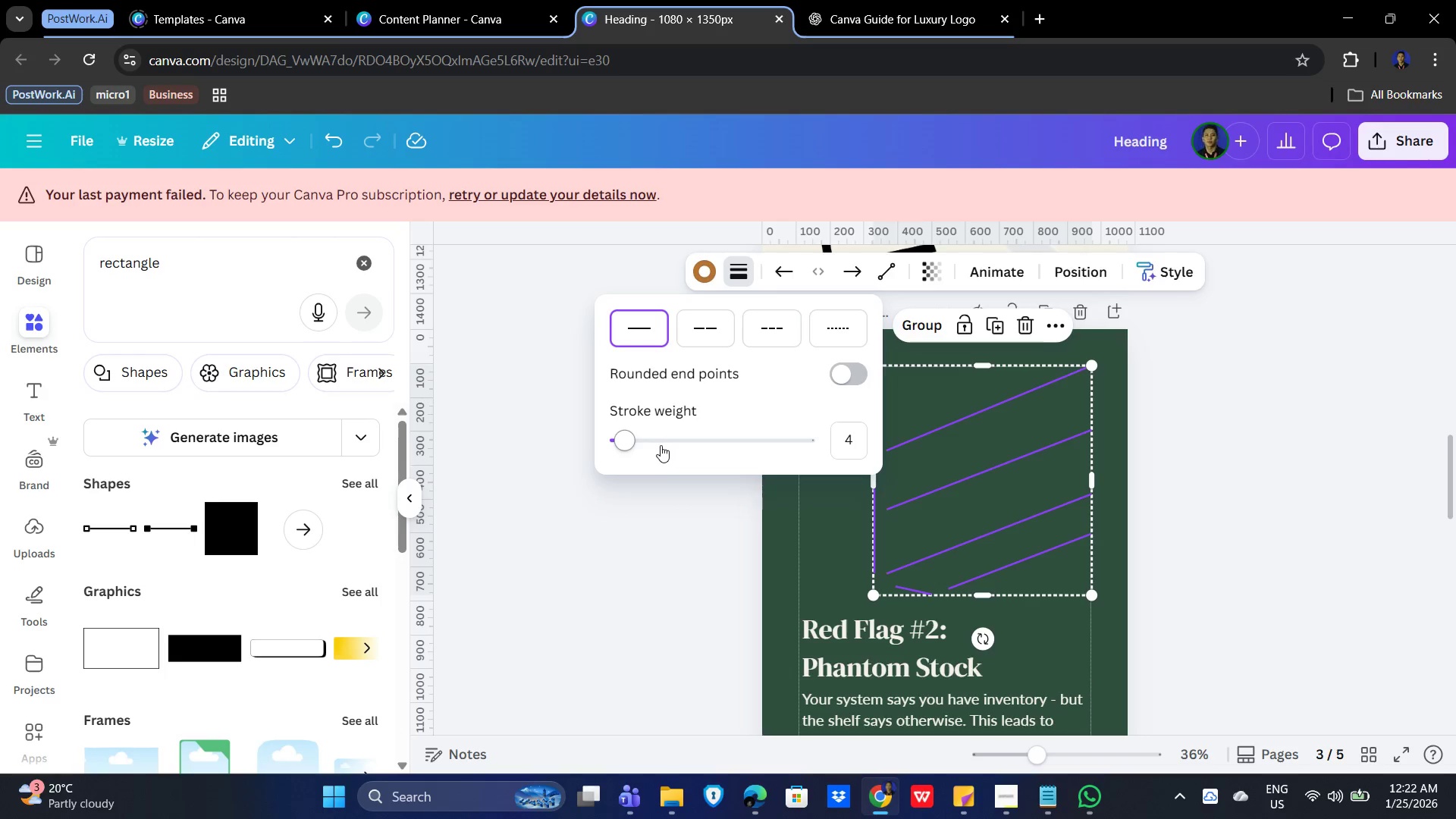 
left_click_drag(start_coordinate=[625, 443], to_coordinate=[627, 450])
 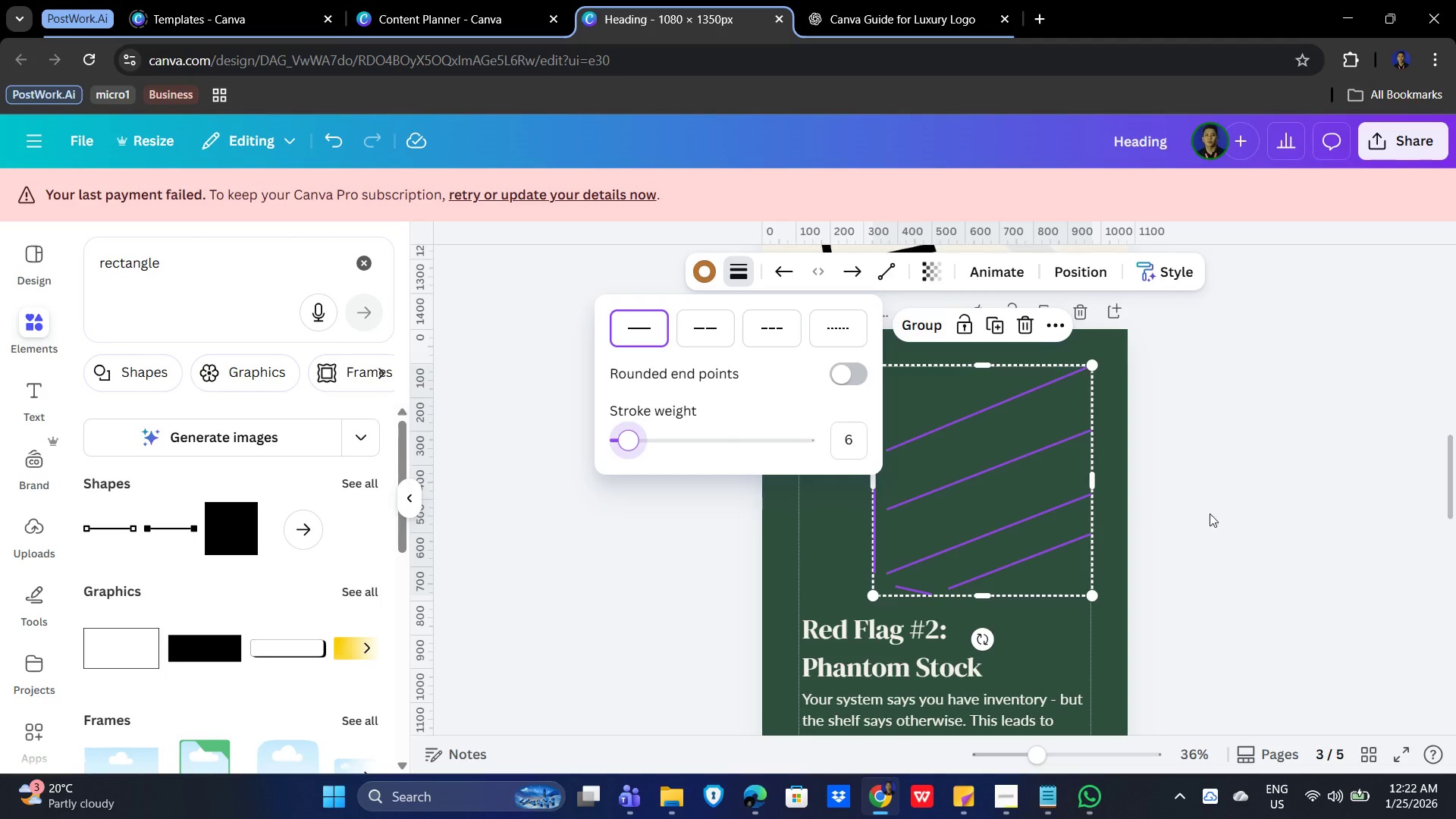 
left_click_drag(start_coordinate=[1229, 513], to_coordinate=[1233, 513])
 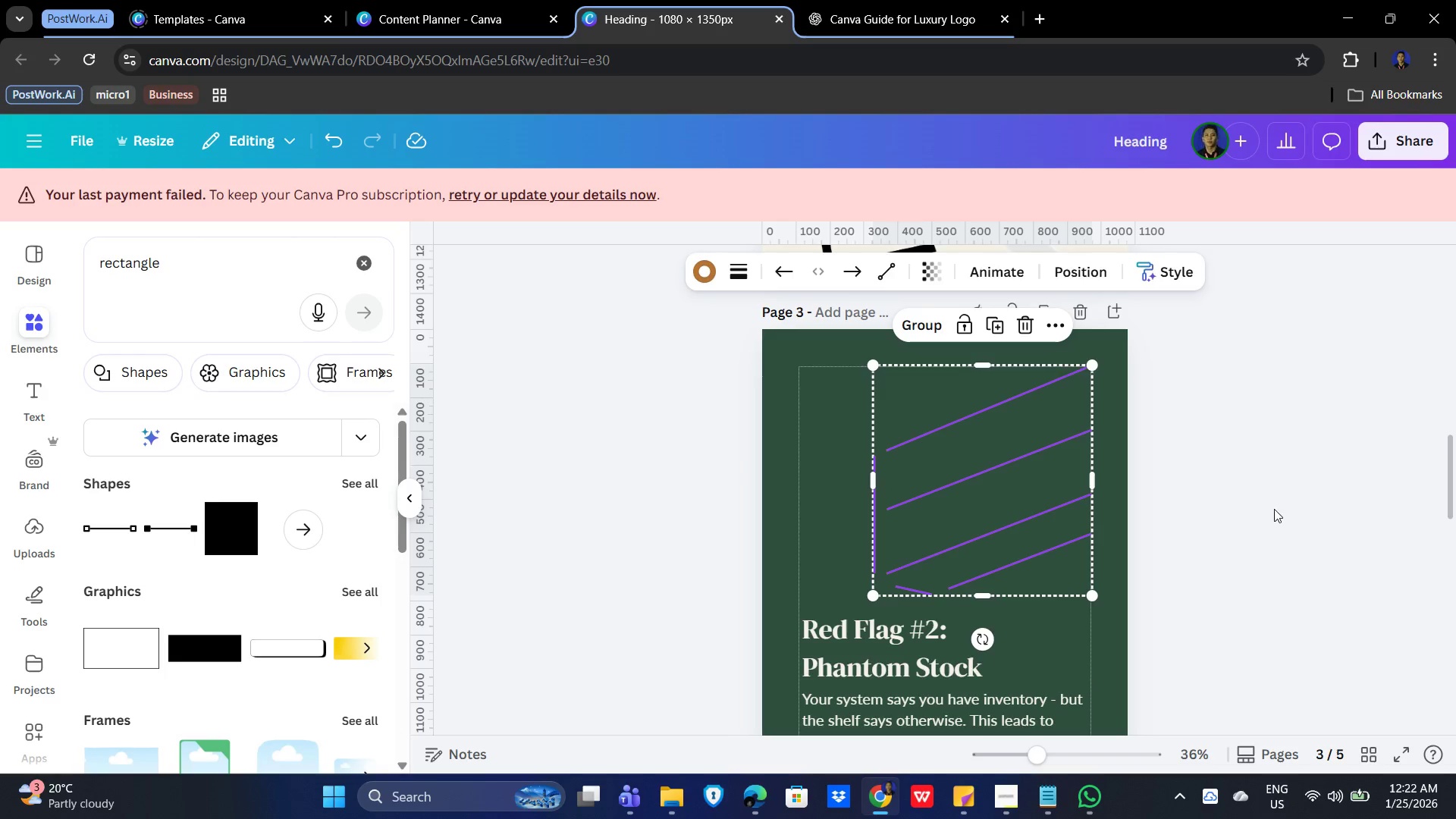 
double_click([1275, 509])
 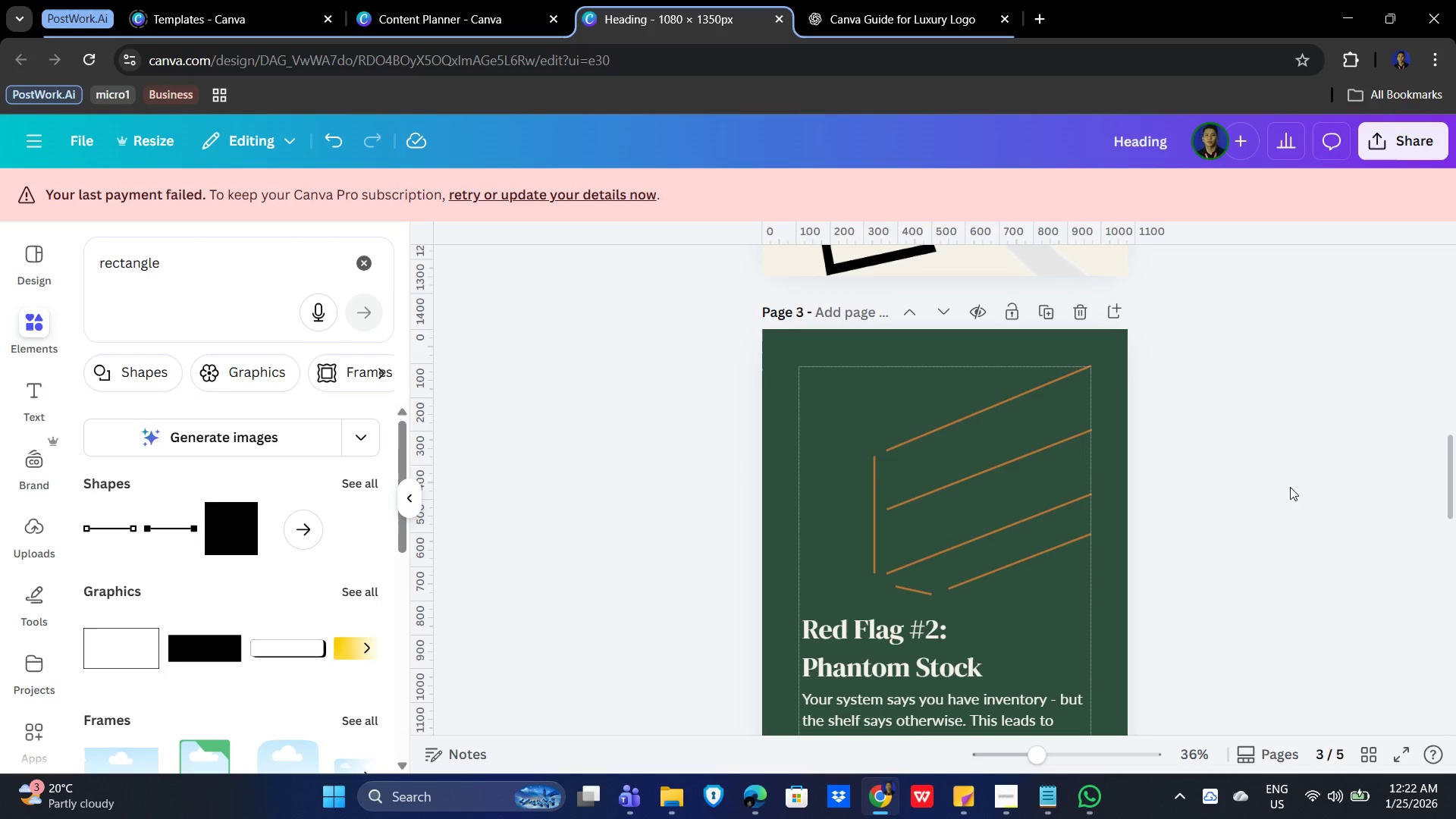 
scroll: coordinate [1274, 455], scroll_direction: up, amount: 1.0
 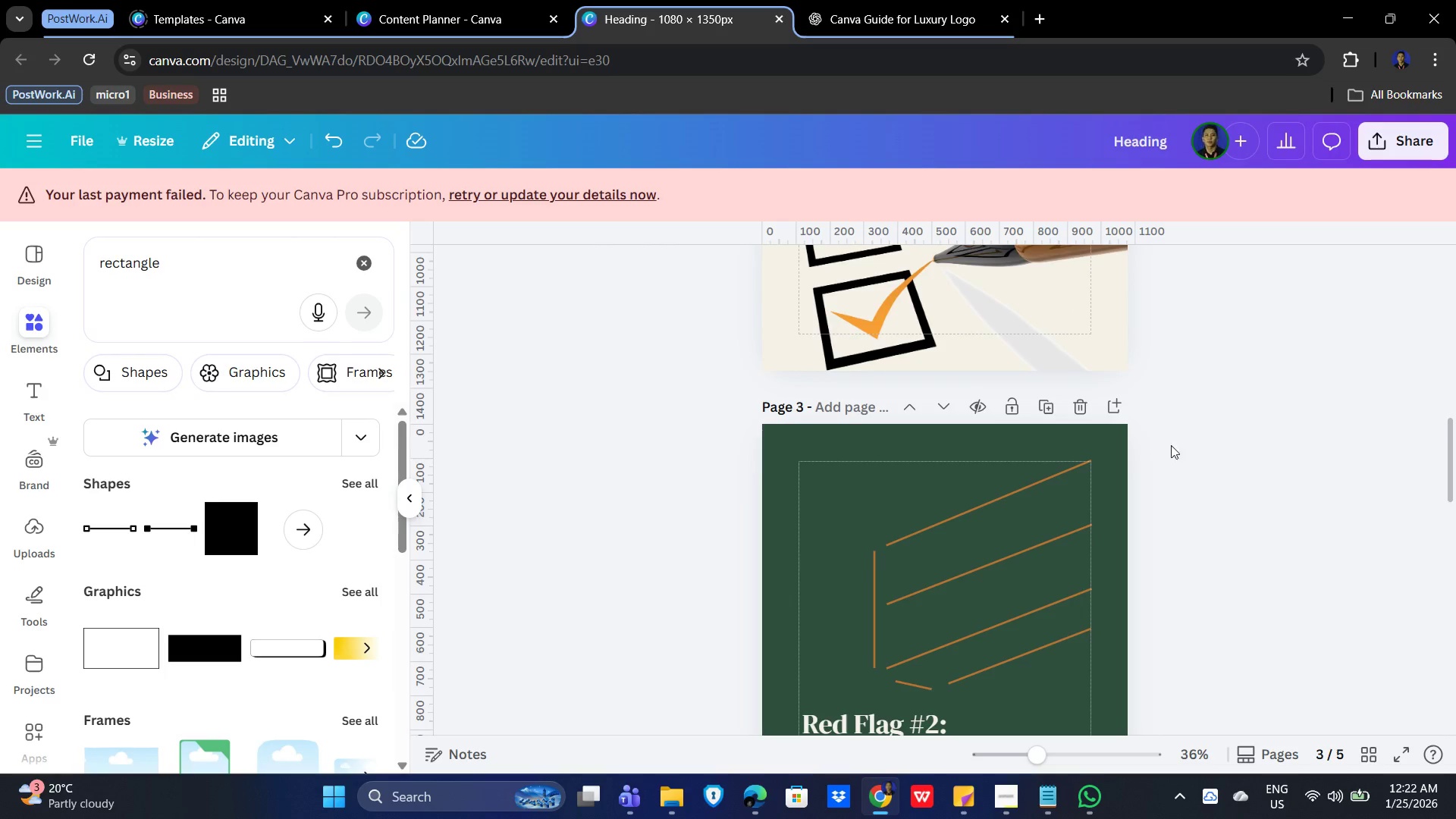 
scroll: coordinate [1307, 479], scroll_direction: down, amount: 4.0
 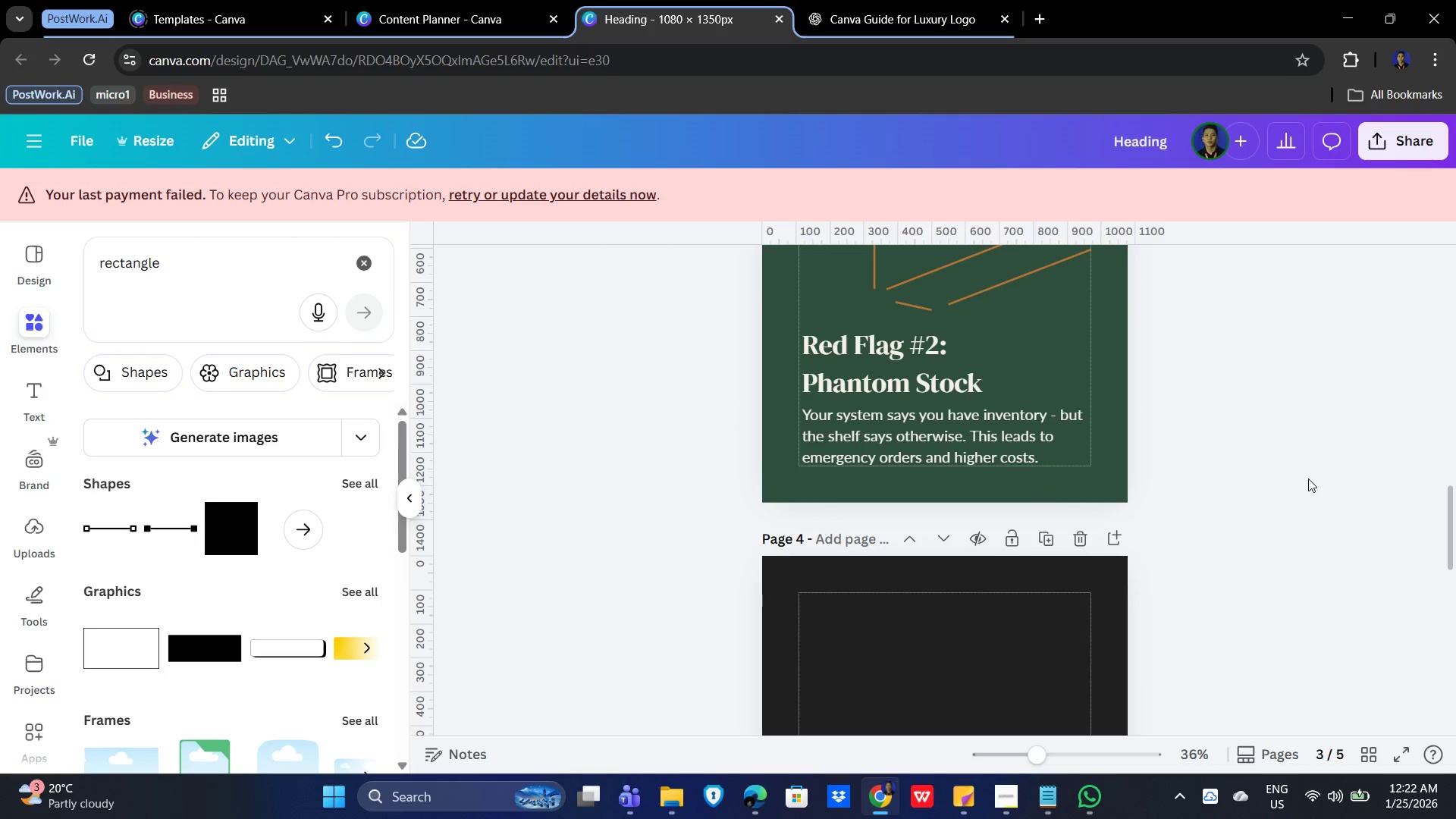 
scroll: coordinate [1264, 521], scroll_direction: up, amount: 3.0
 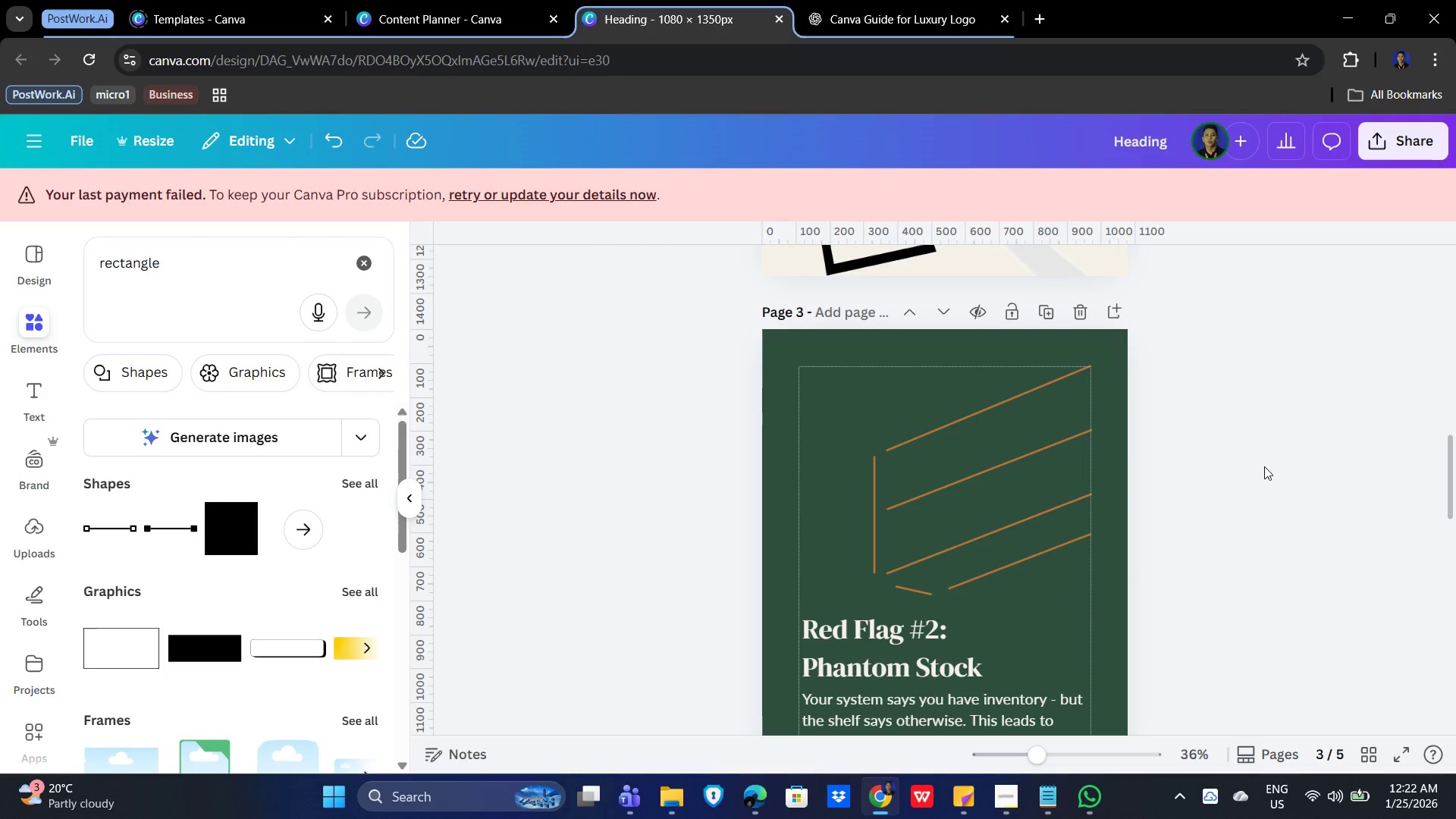 
scroll: coordinate [1288, 501], scroll_direction: down, amount: 4.0
 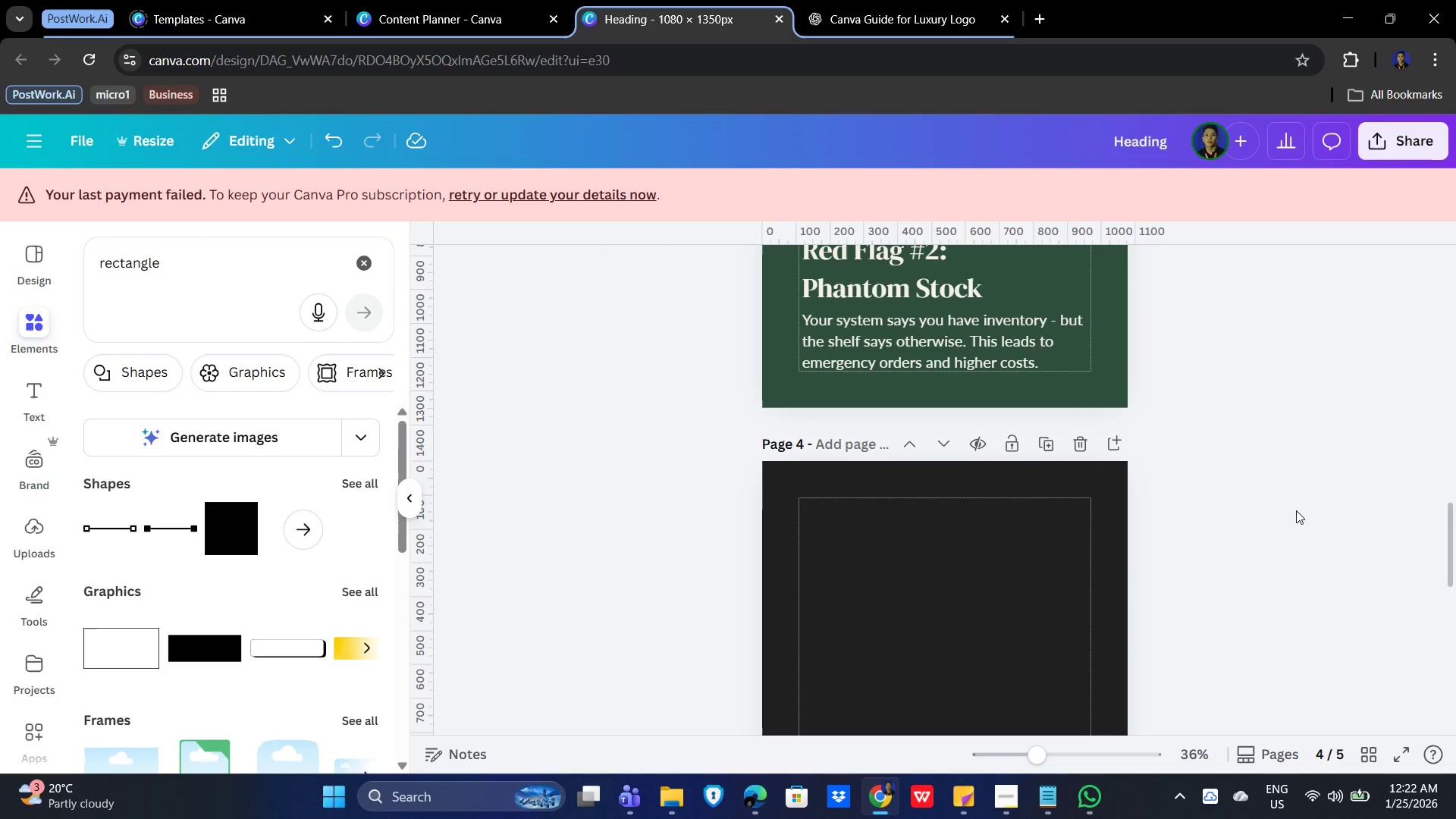 
scroll: coordinate [1296, 510], scroll_direction: up, amount: 3.0
 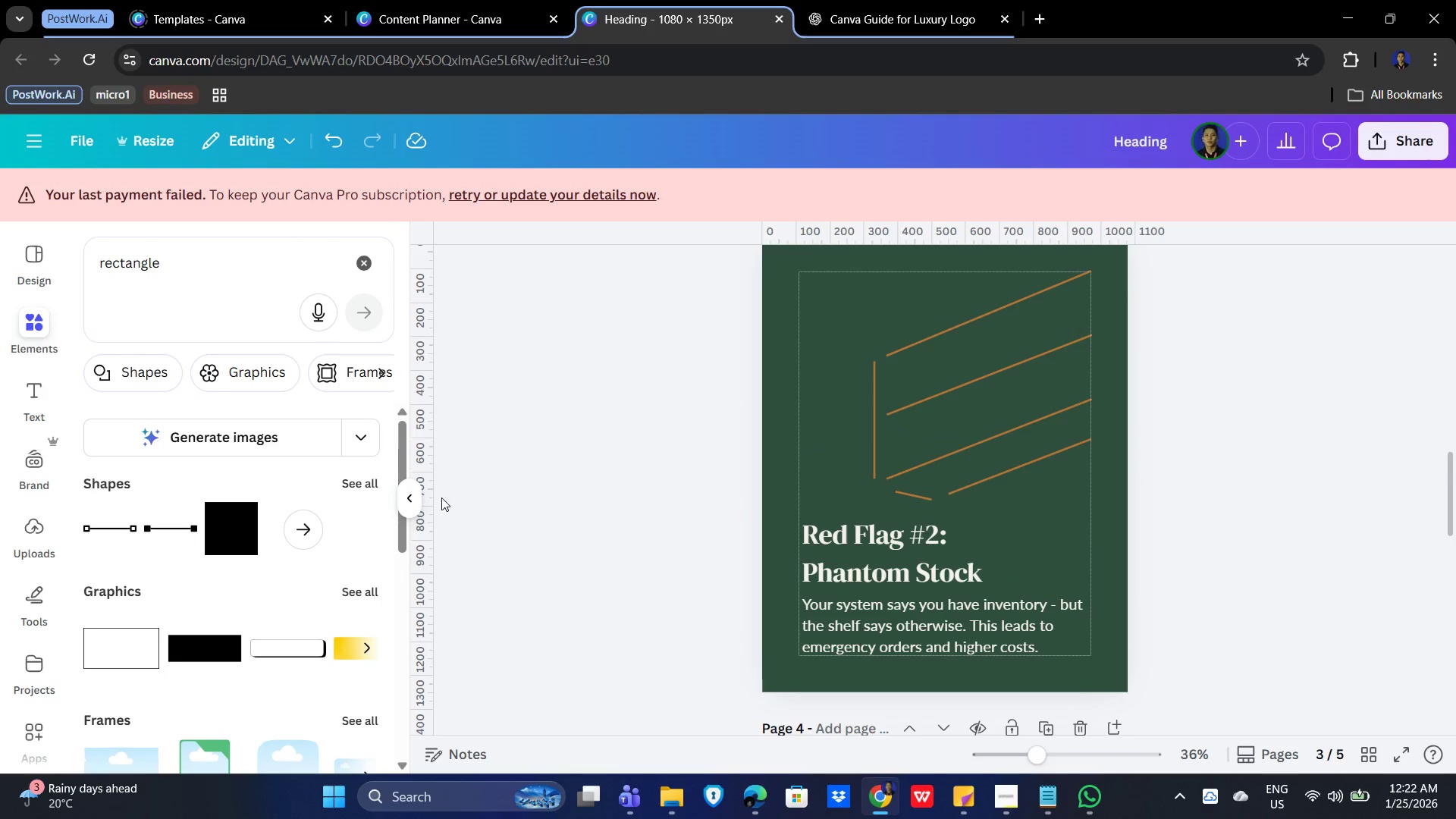 
left_click([416, 498])
 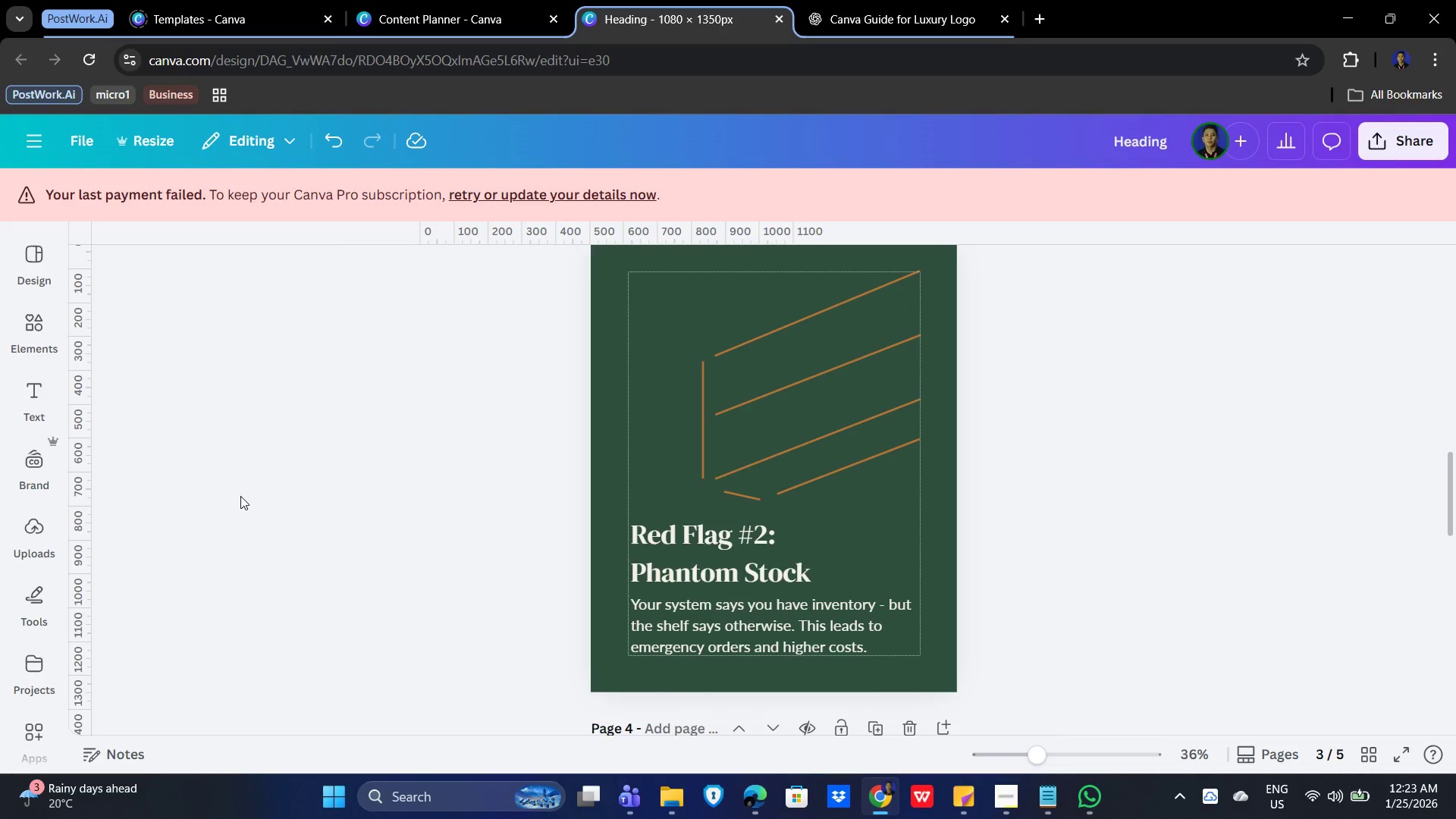 
wait(27.36)
 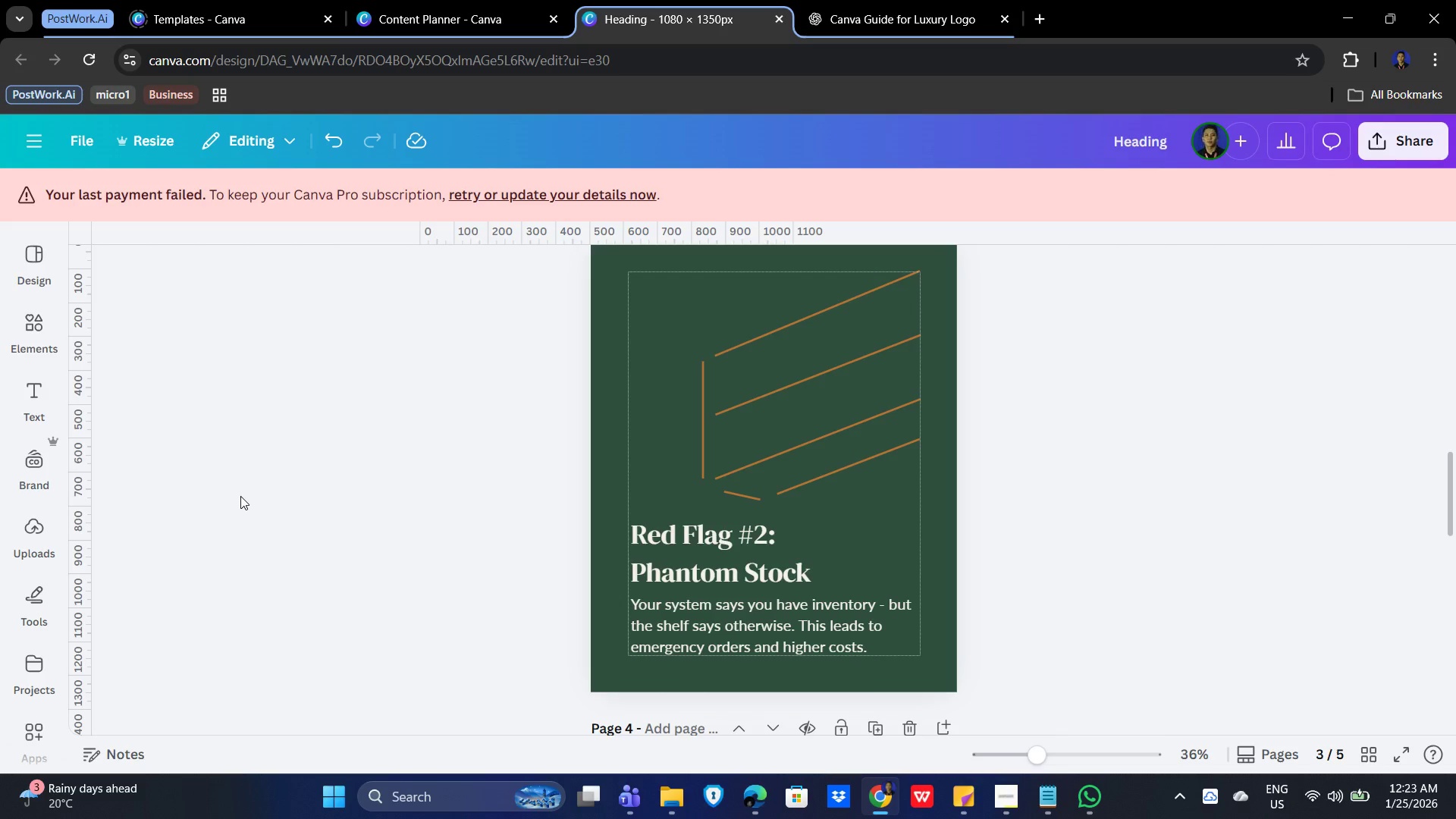 
left_click([818, 482])
 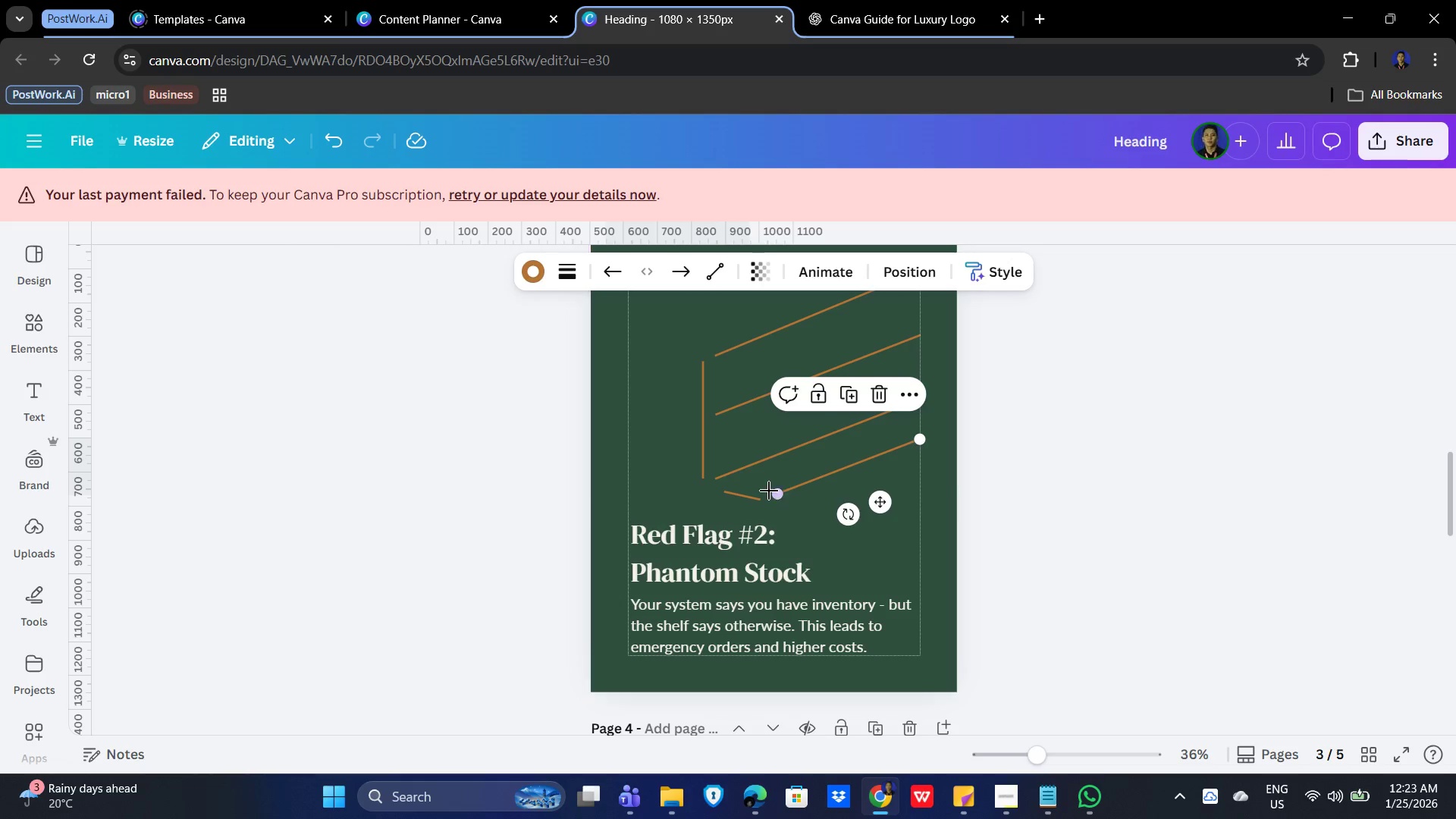 
left_click_drag(start_coordinate=[773, 492], to_coordinate=[765, 485])
 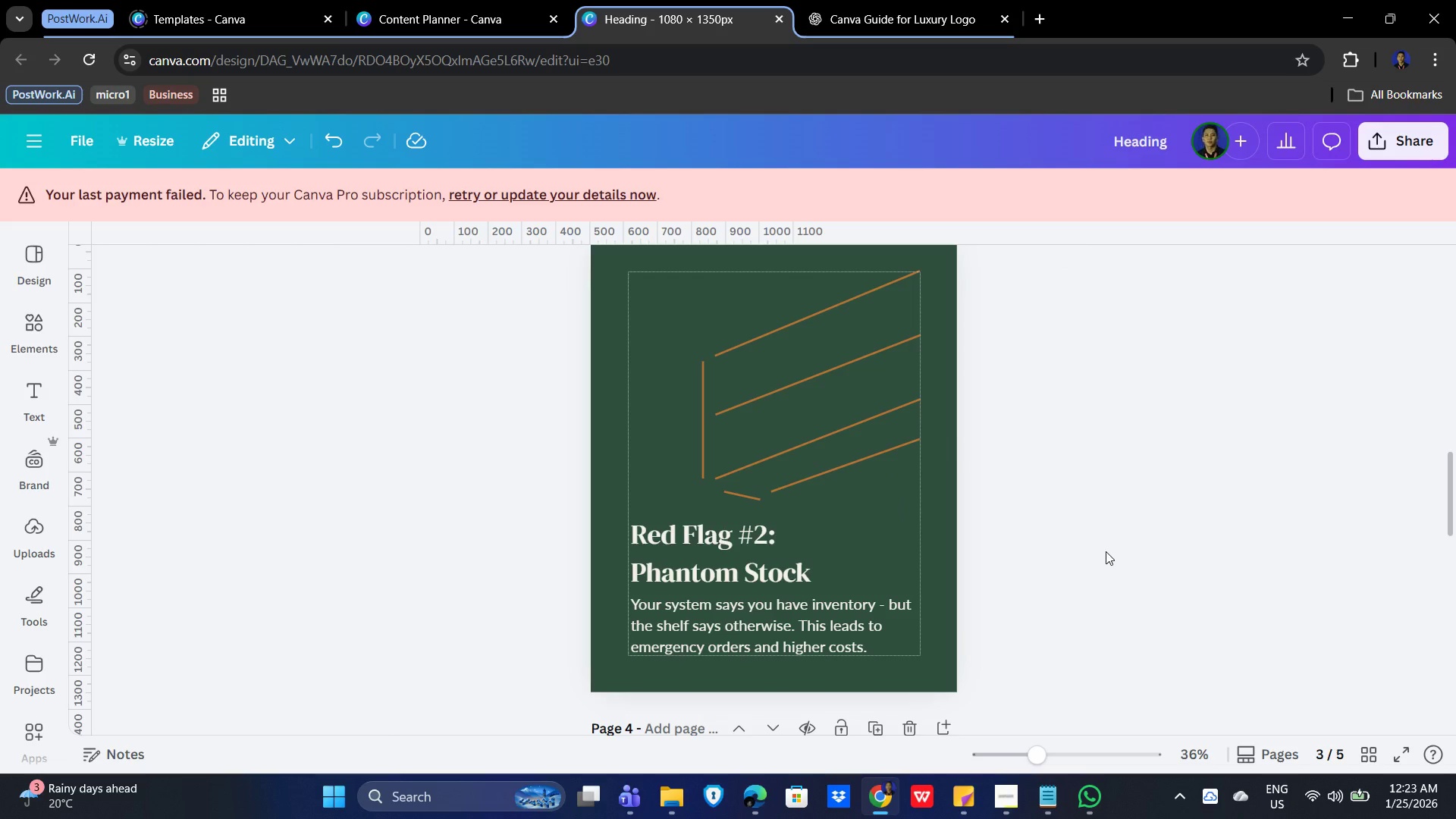 
wait(7.58)
 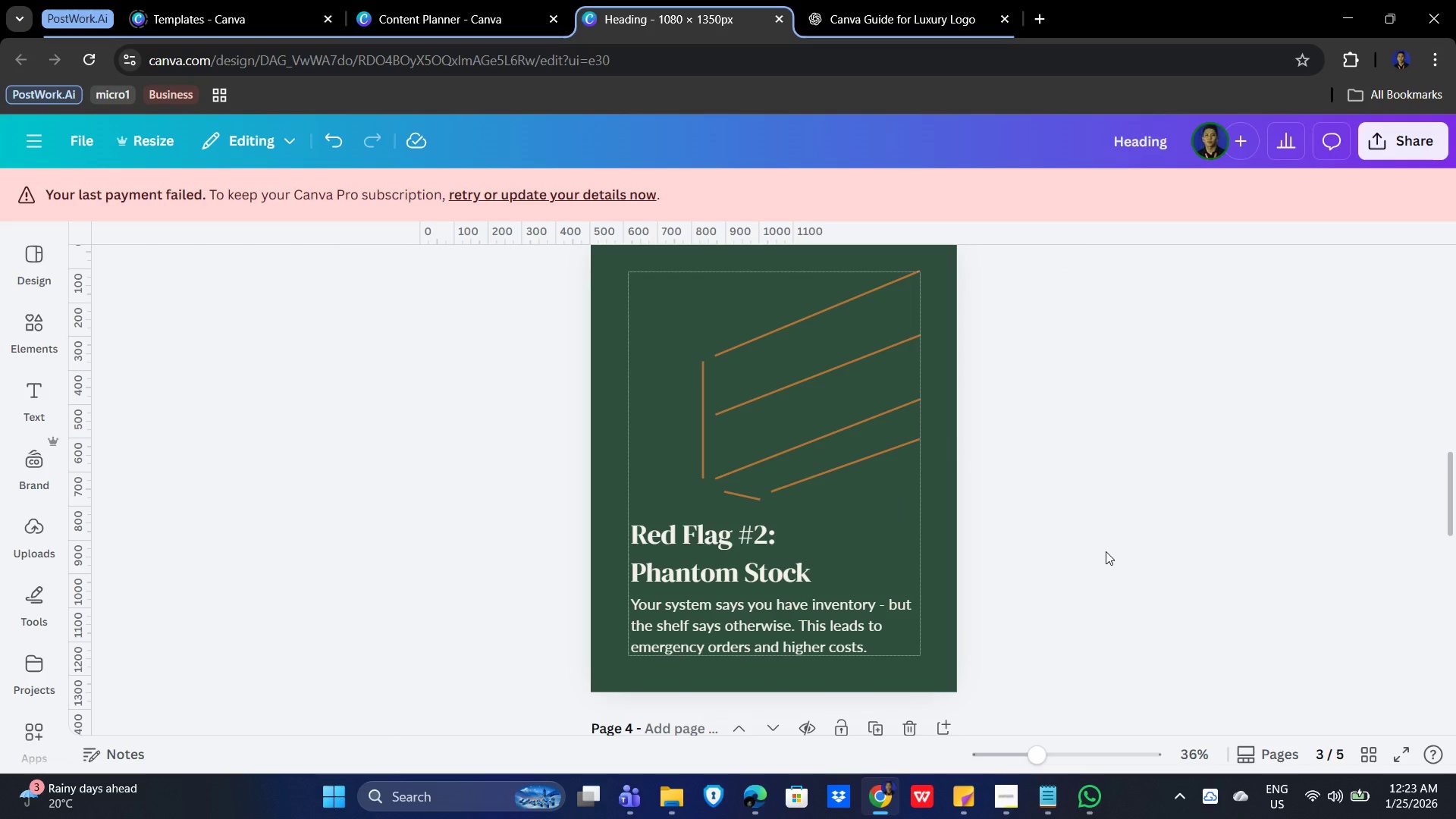 
scroll: coordinate [1131, 580], scroll_direction: down, amount: 4.0
 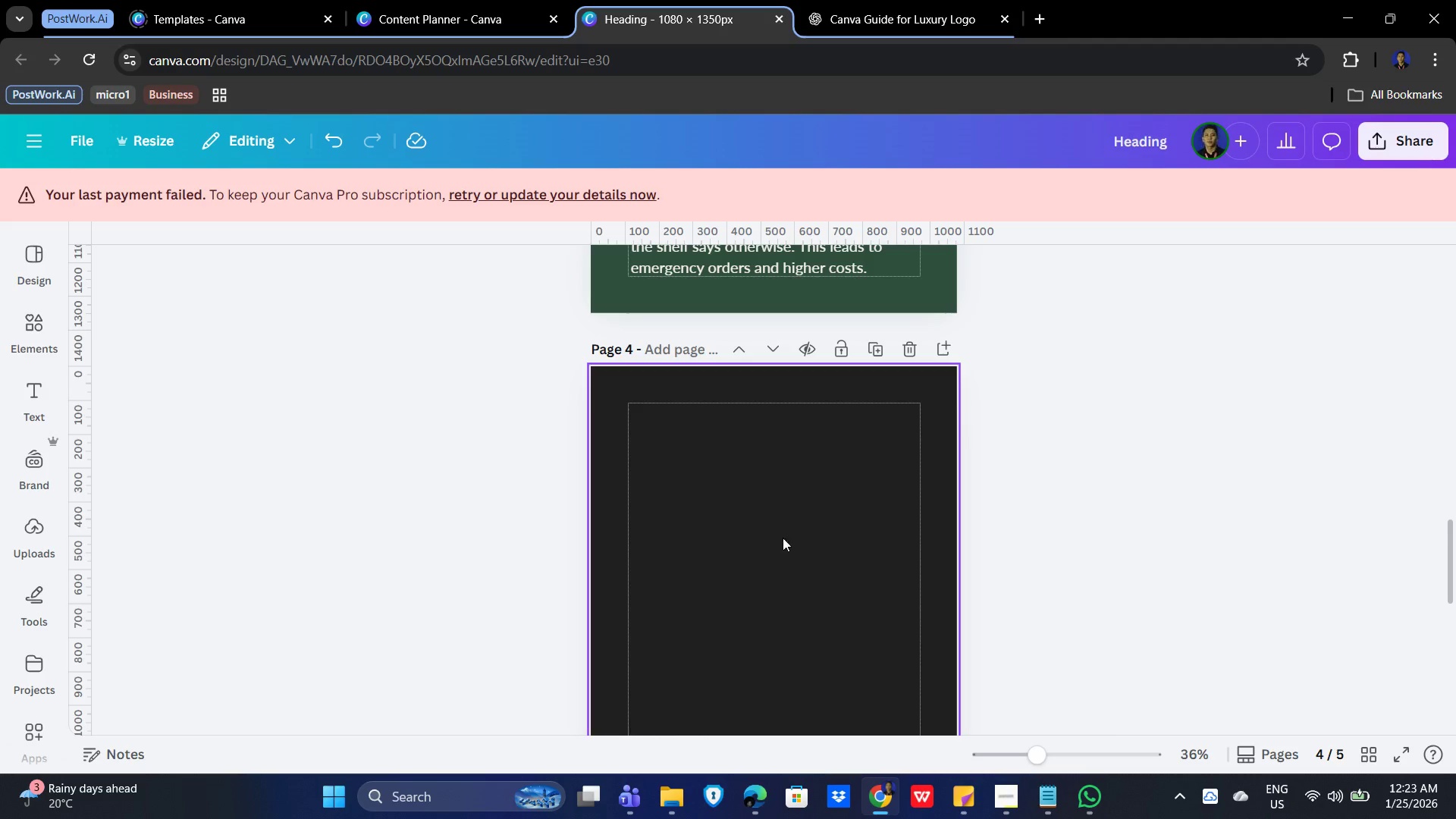 
left_click([772, 541])
 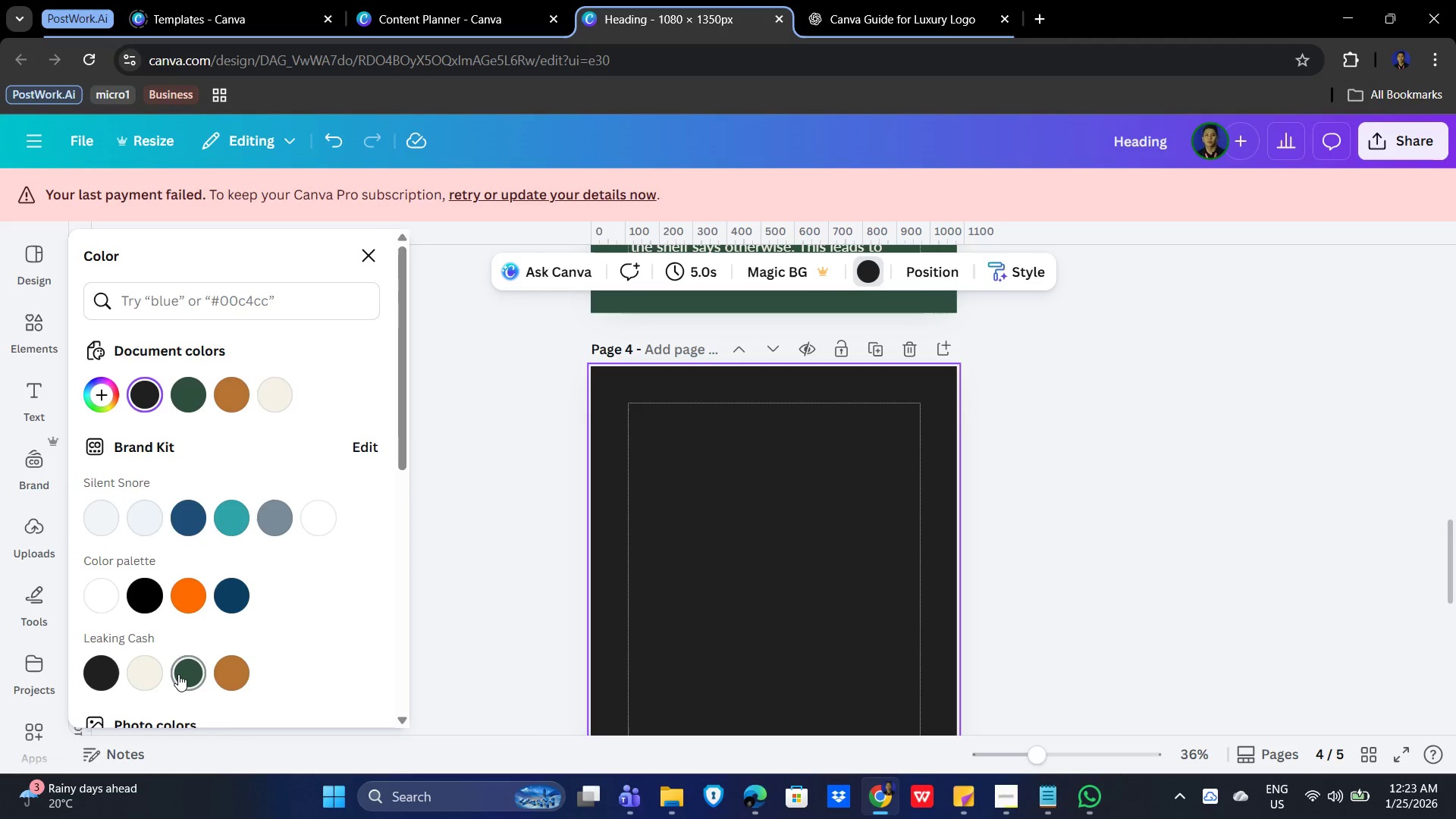 
wait(6.83)
 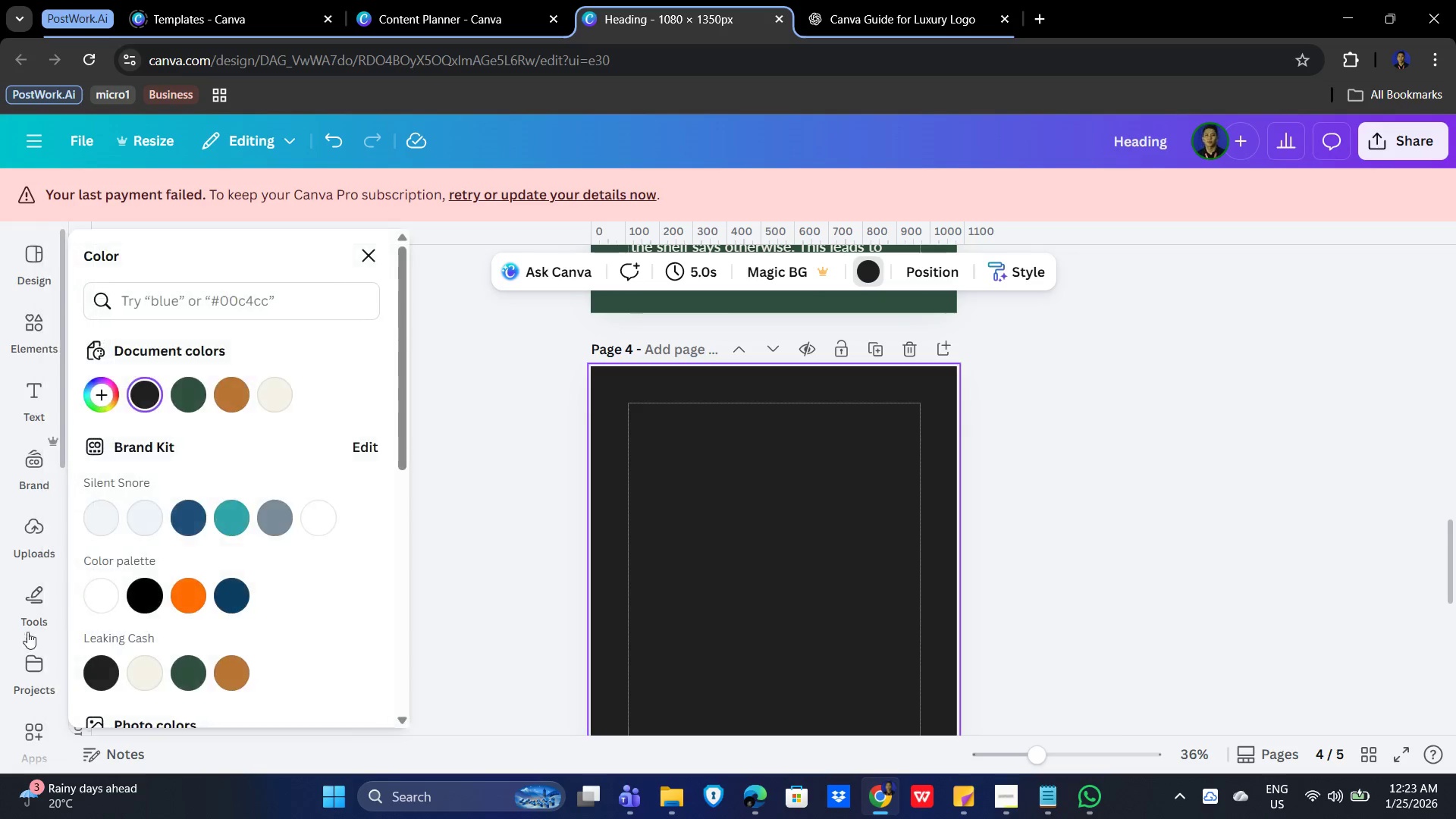 
left_click([135, 673])
 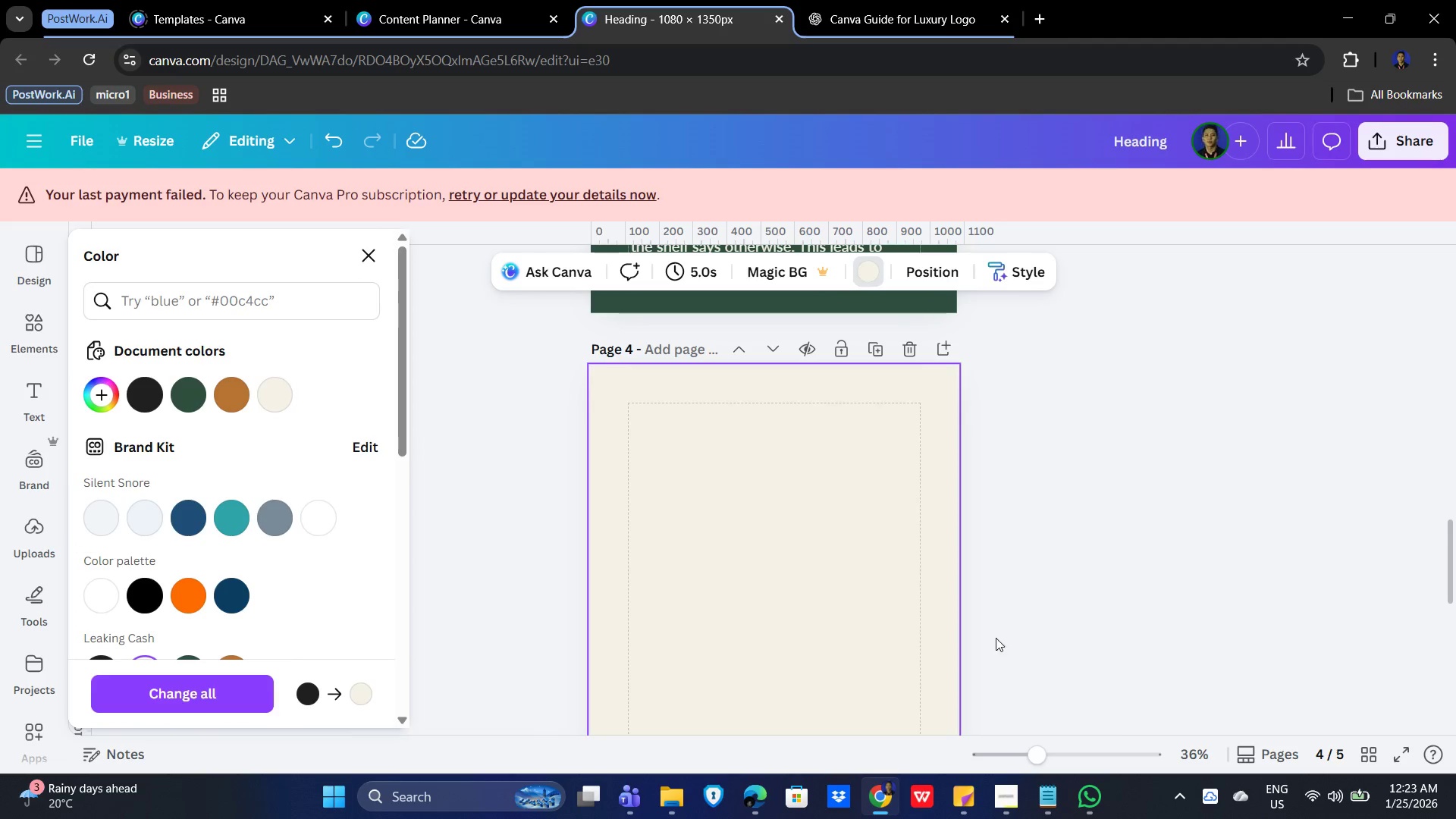 
scroll: coordinate [1009, 636], scroll_direction: up, amount: 12.0
 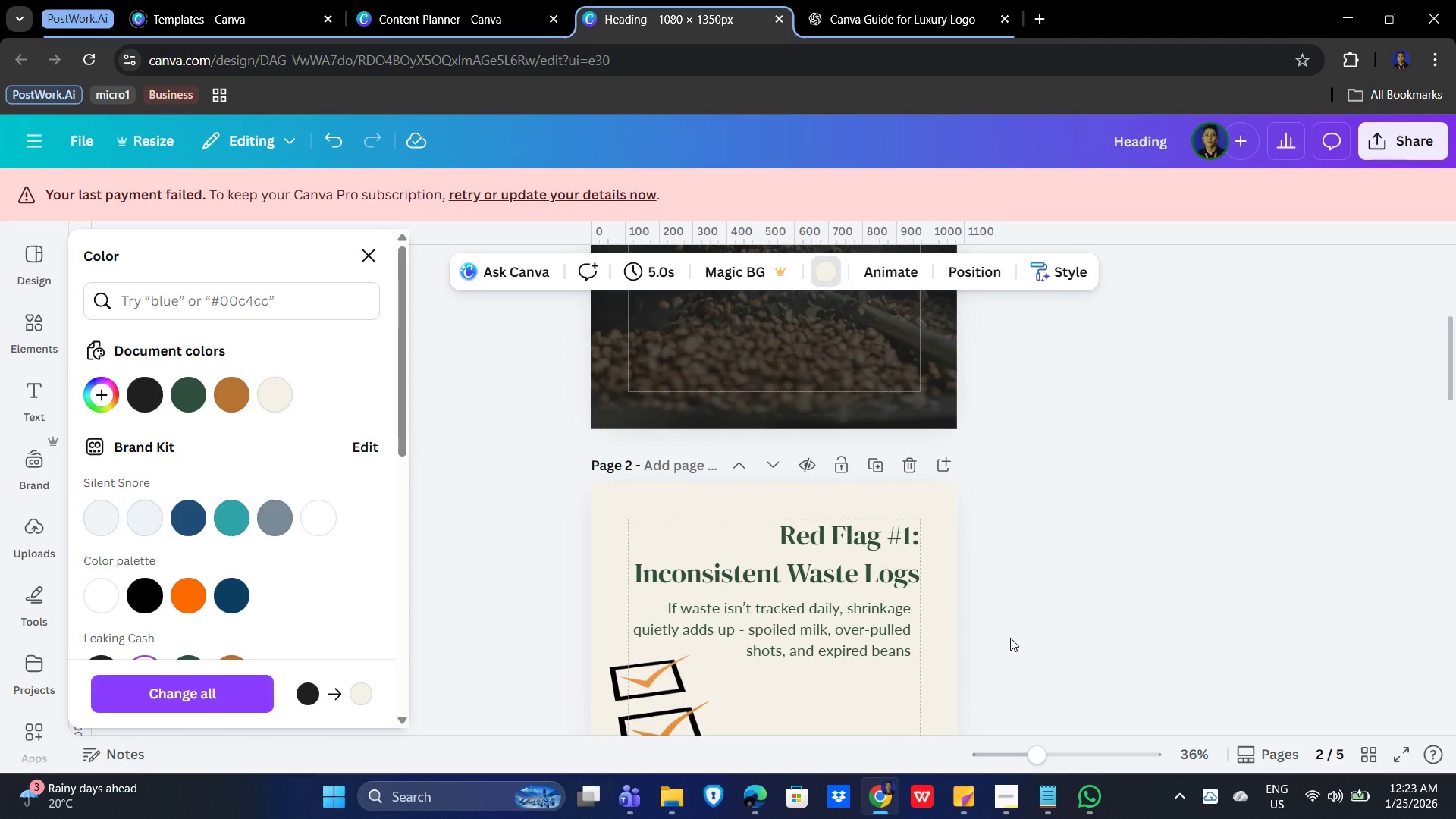 
scroll: coordinate [1018, 642], scroll_direction: down, amount: 16.0
 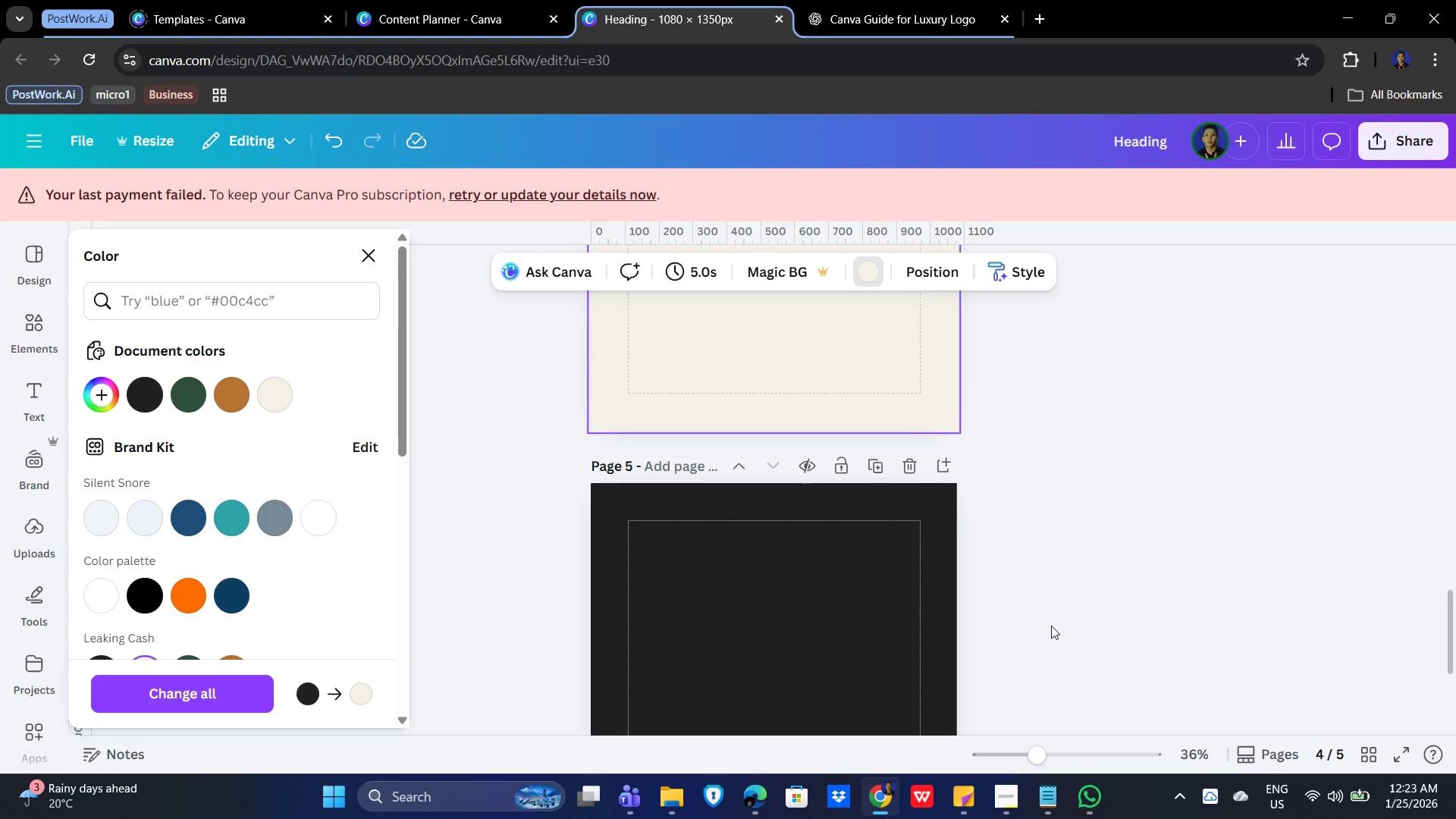 
scroll: coordinate [1055, 642], scroll_direction: up, amount: 20.0
 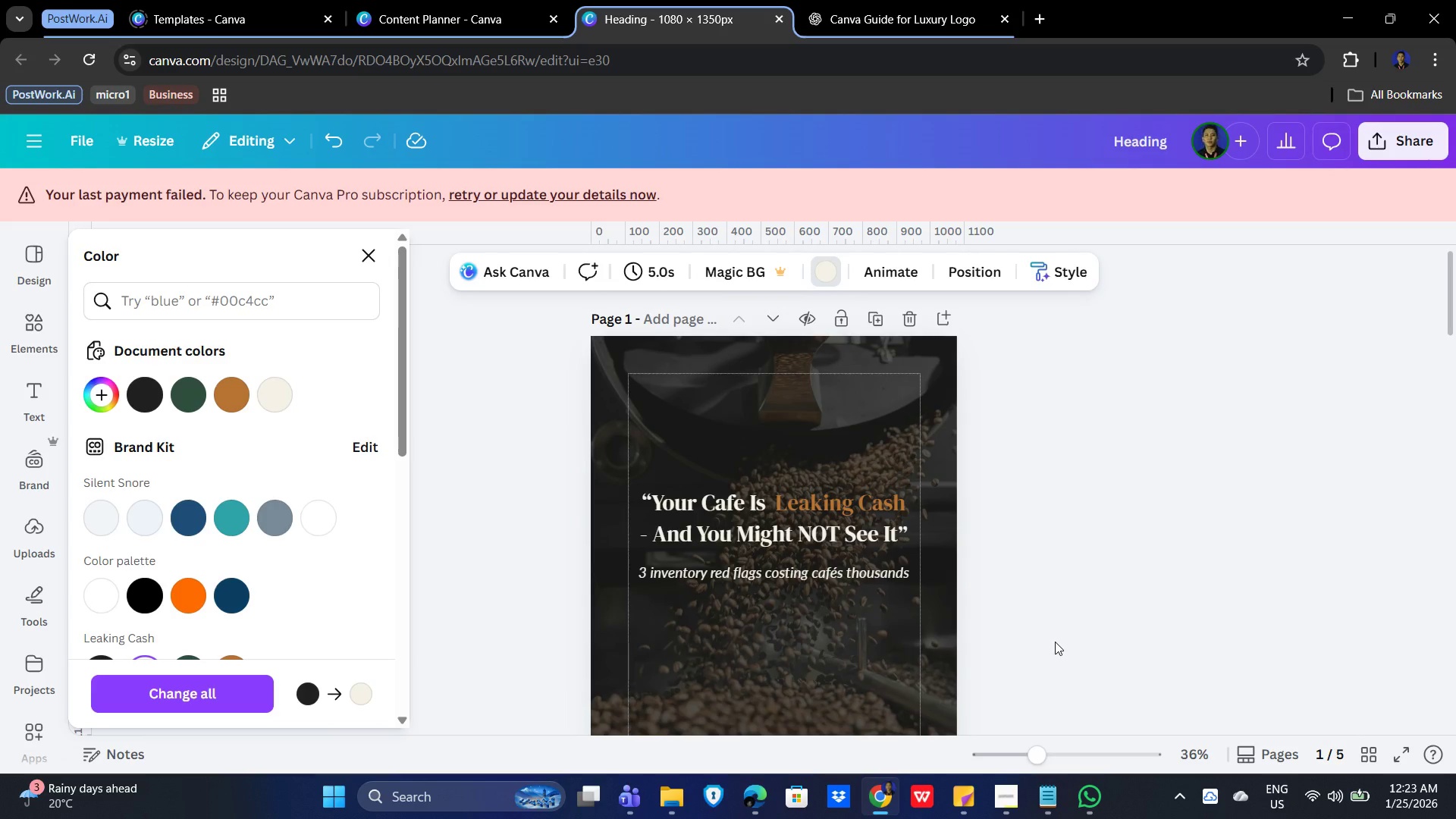 
scroll: coordinate [1055, 644], scroll_direction: down, amount: 16.0
 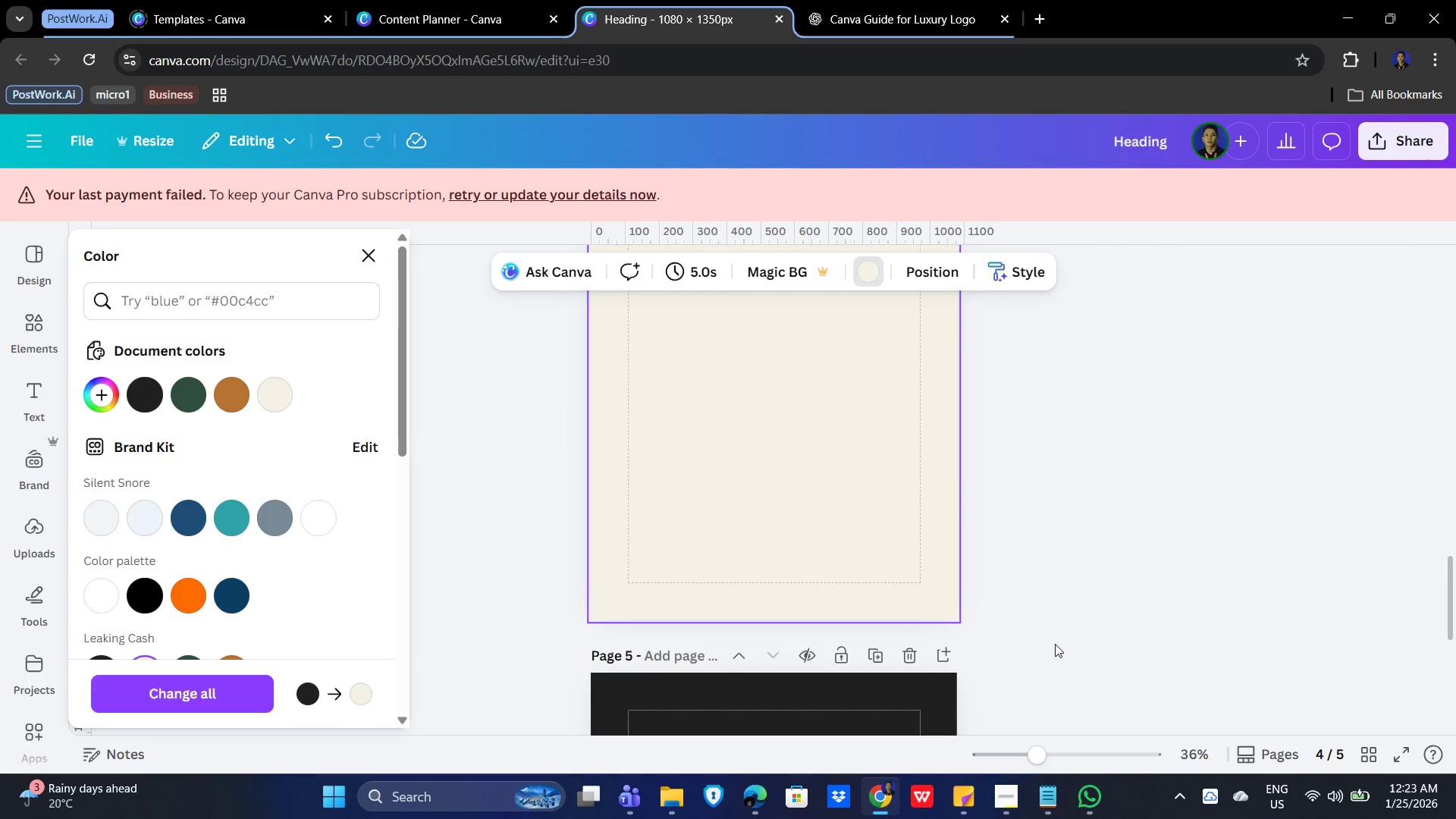 
scroll: coordinate [1054, 643], scroll_direction: up, amount: 18.0
 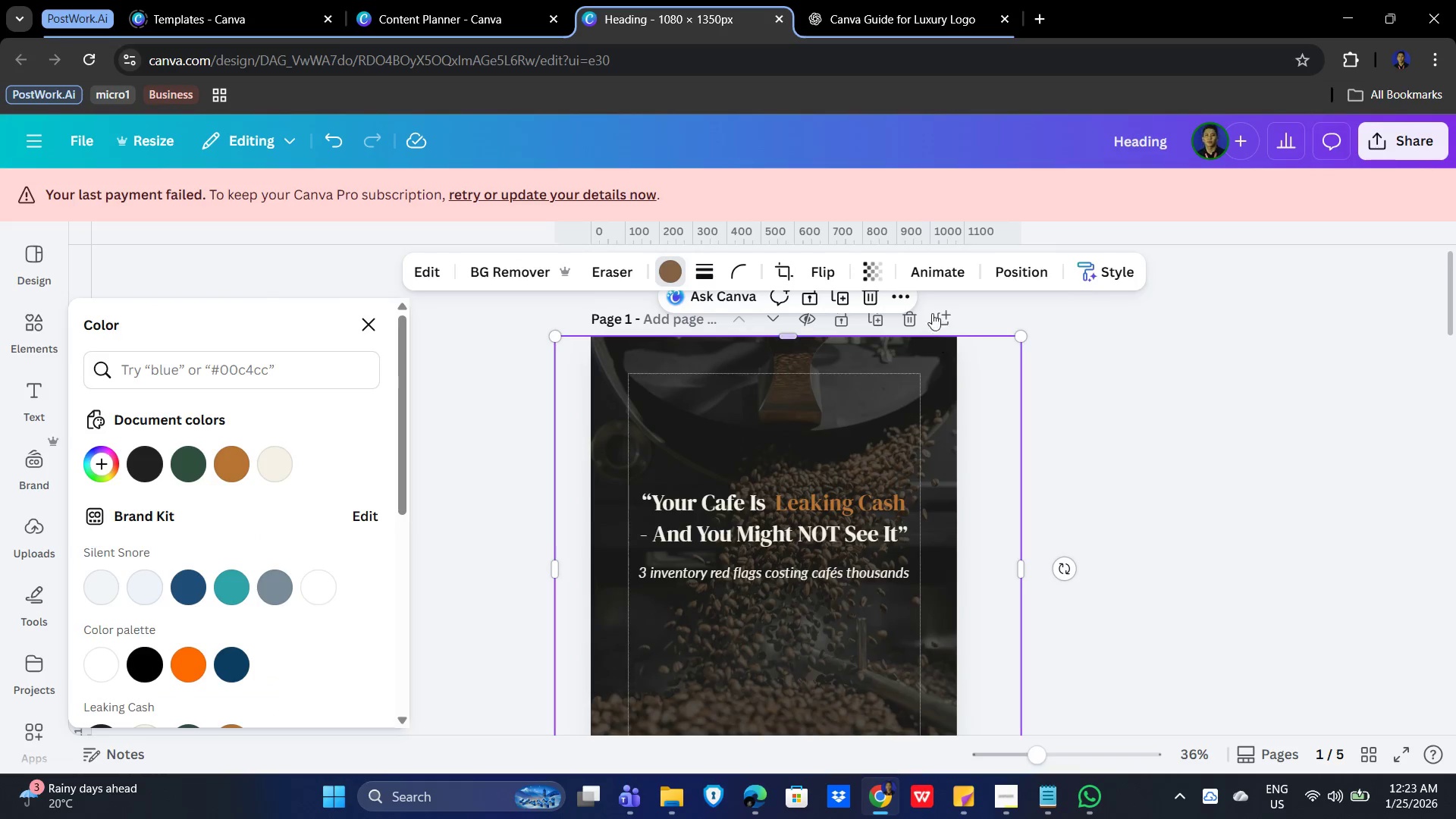 
left_click([877, 262])
 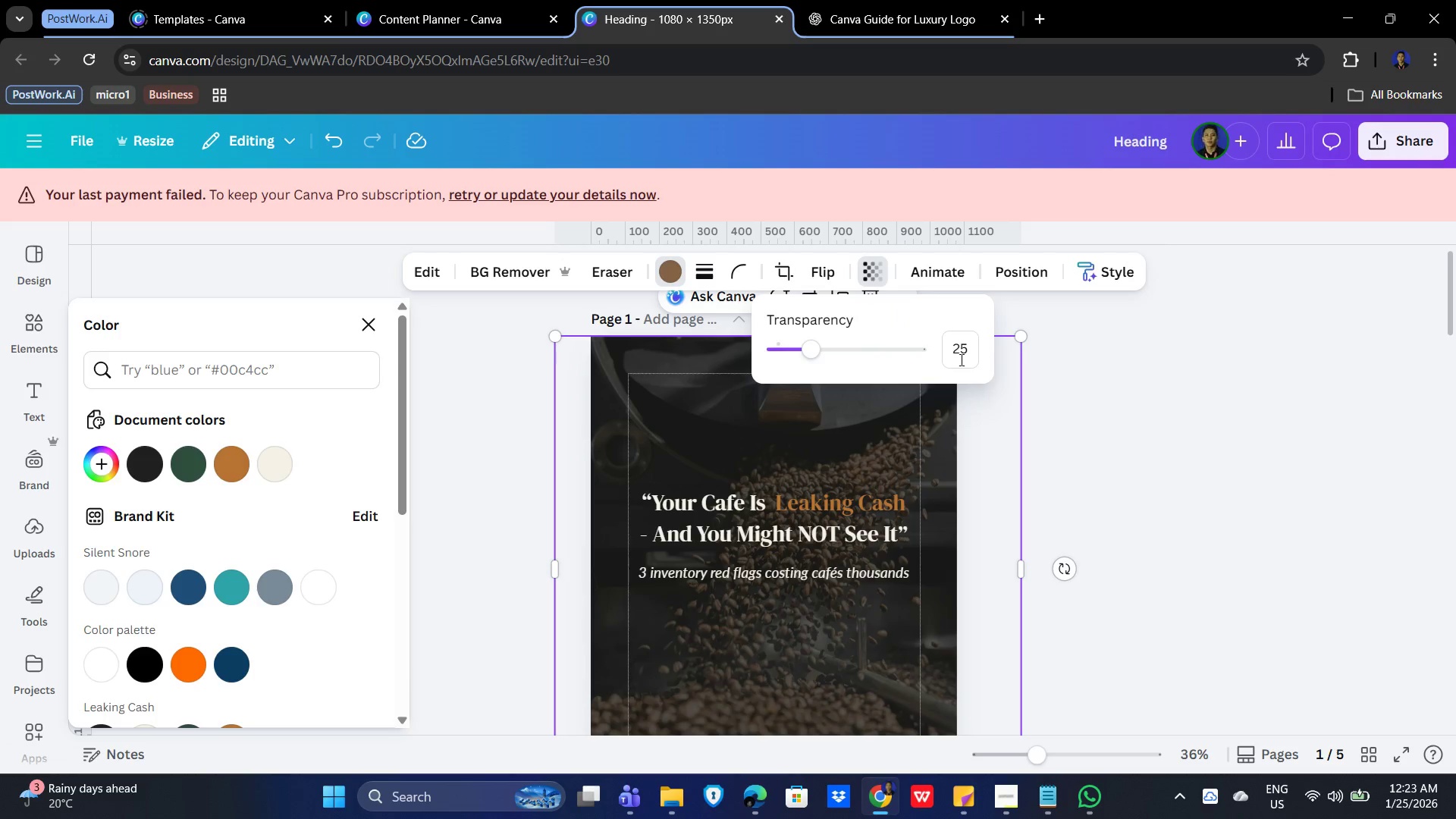 
left_click([955, 348])
 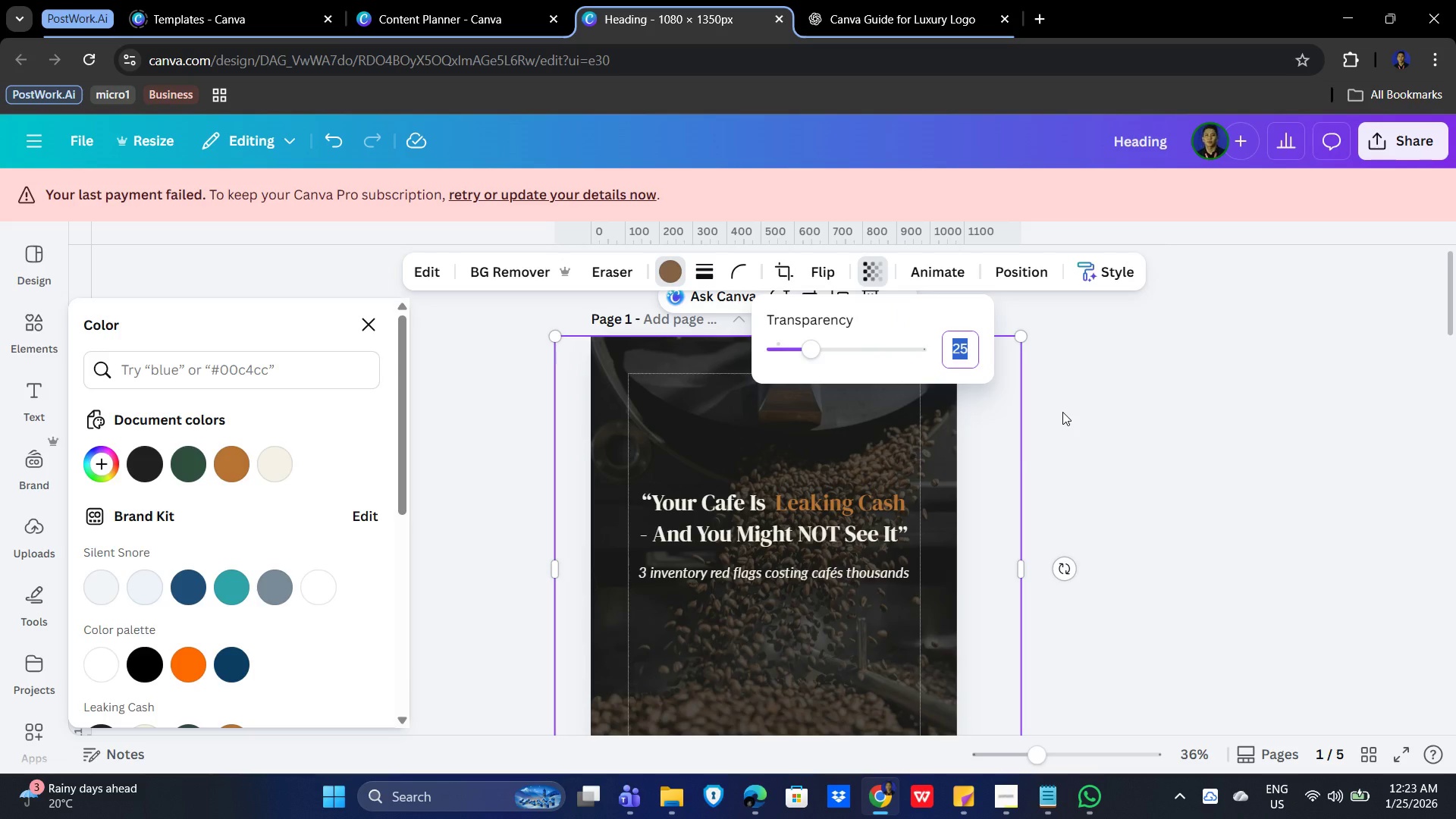 
key(Numpad2)
 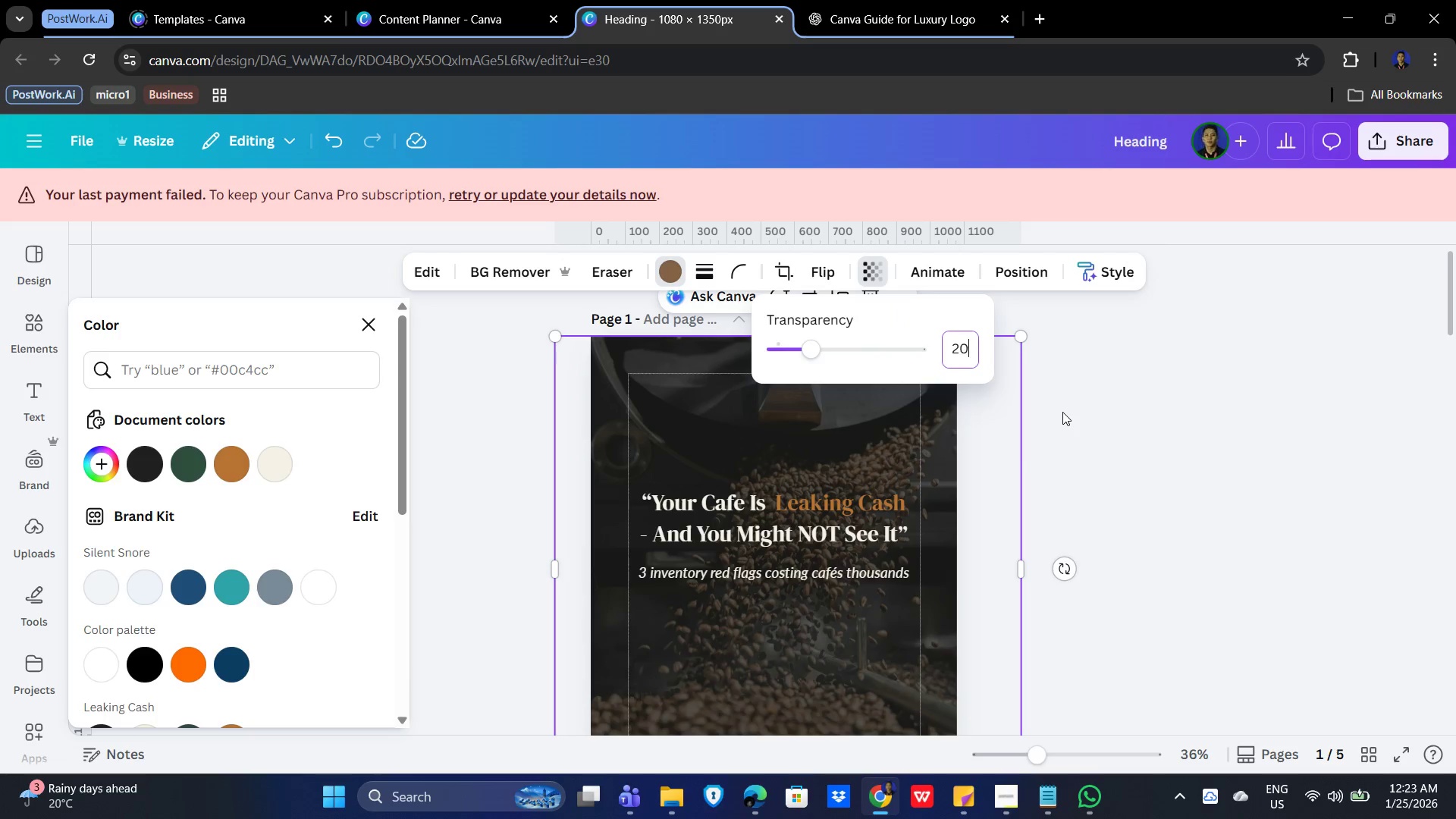 
key(Numpad0)
 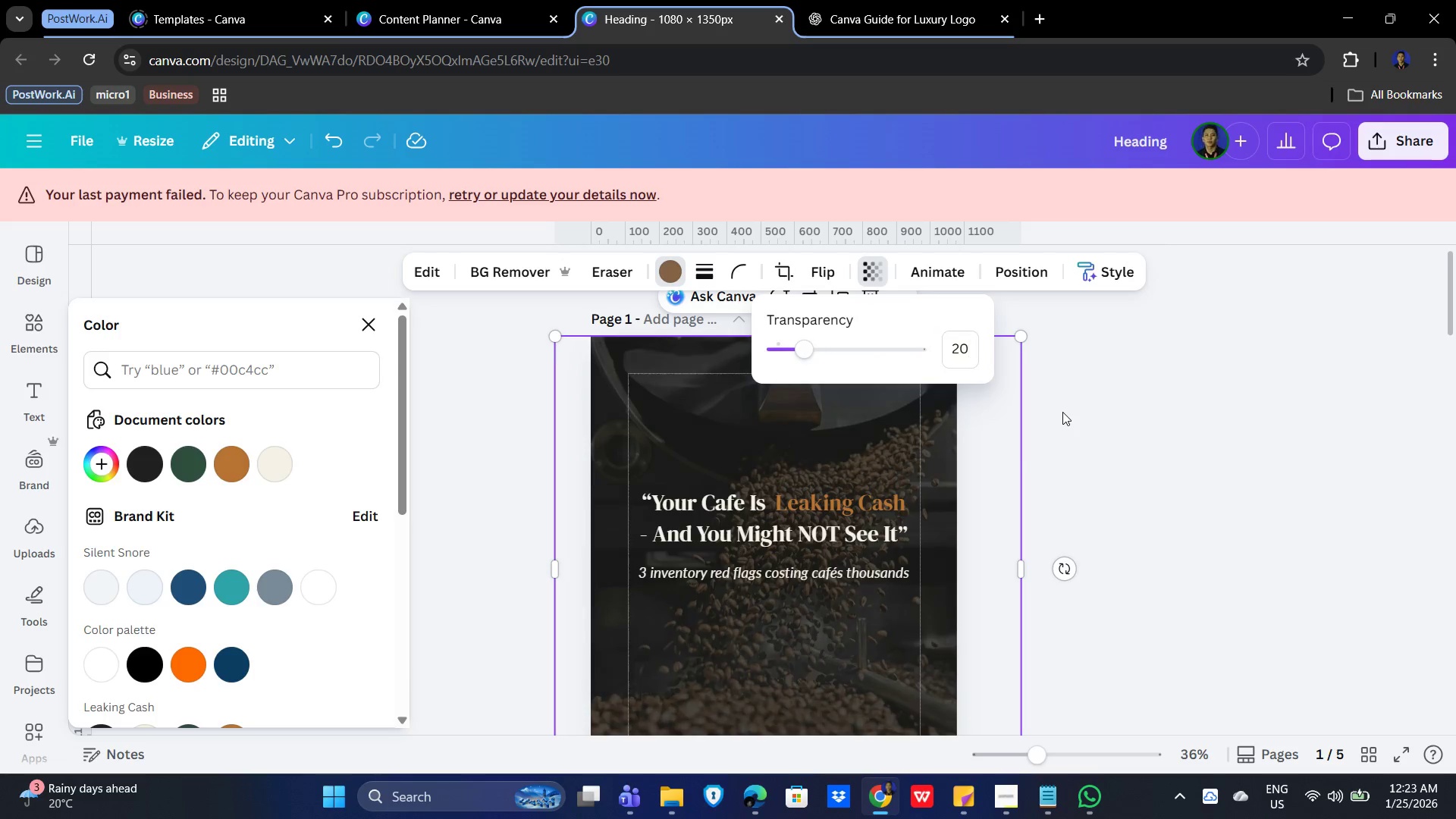 
key(NumpadEnter)
 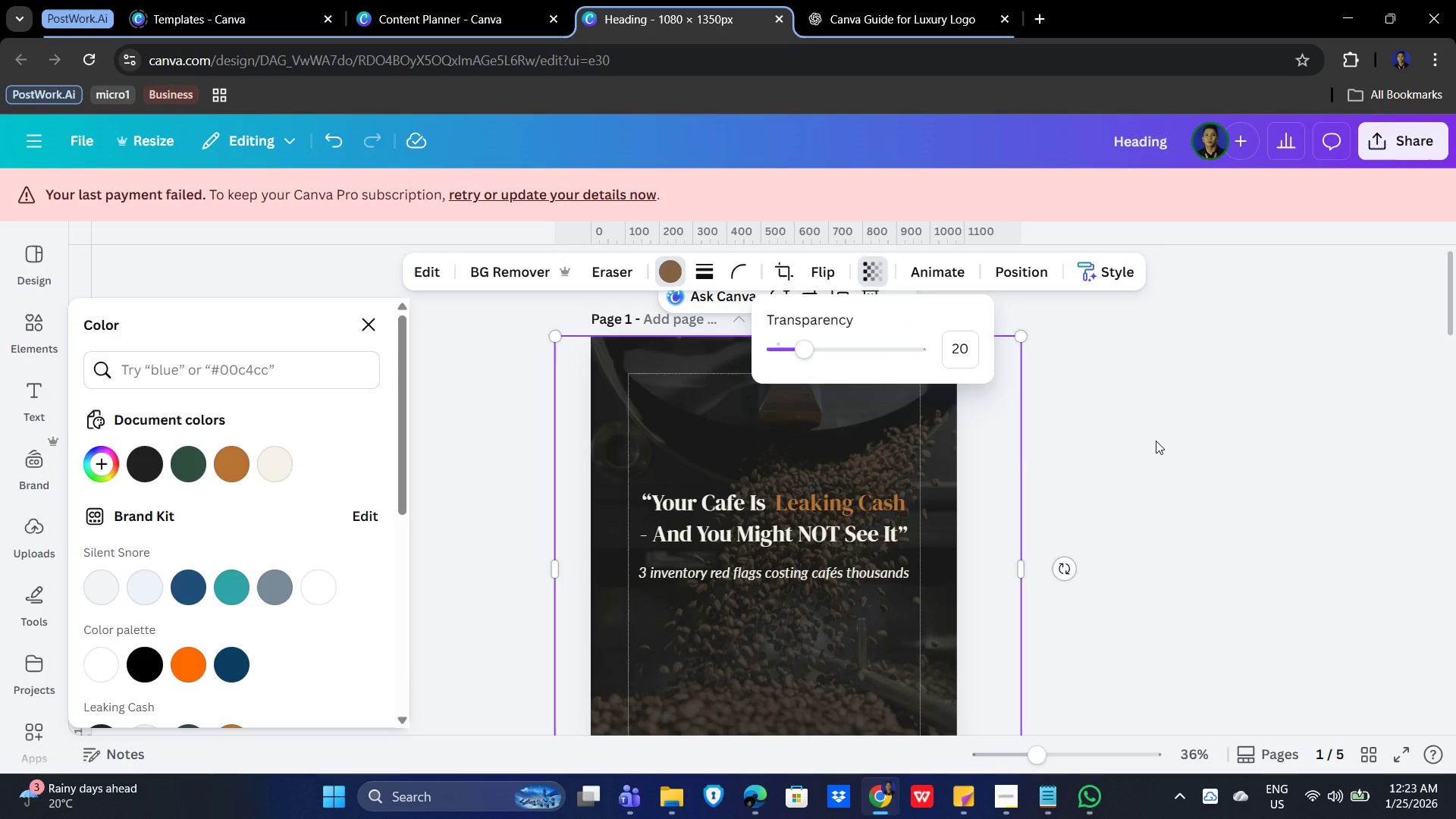 
left_click([1156, 441])
 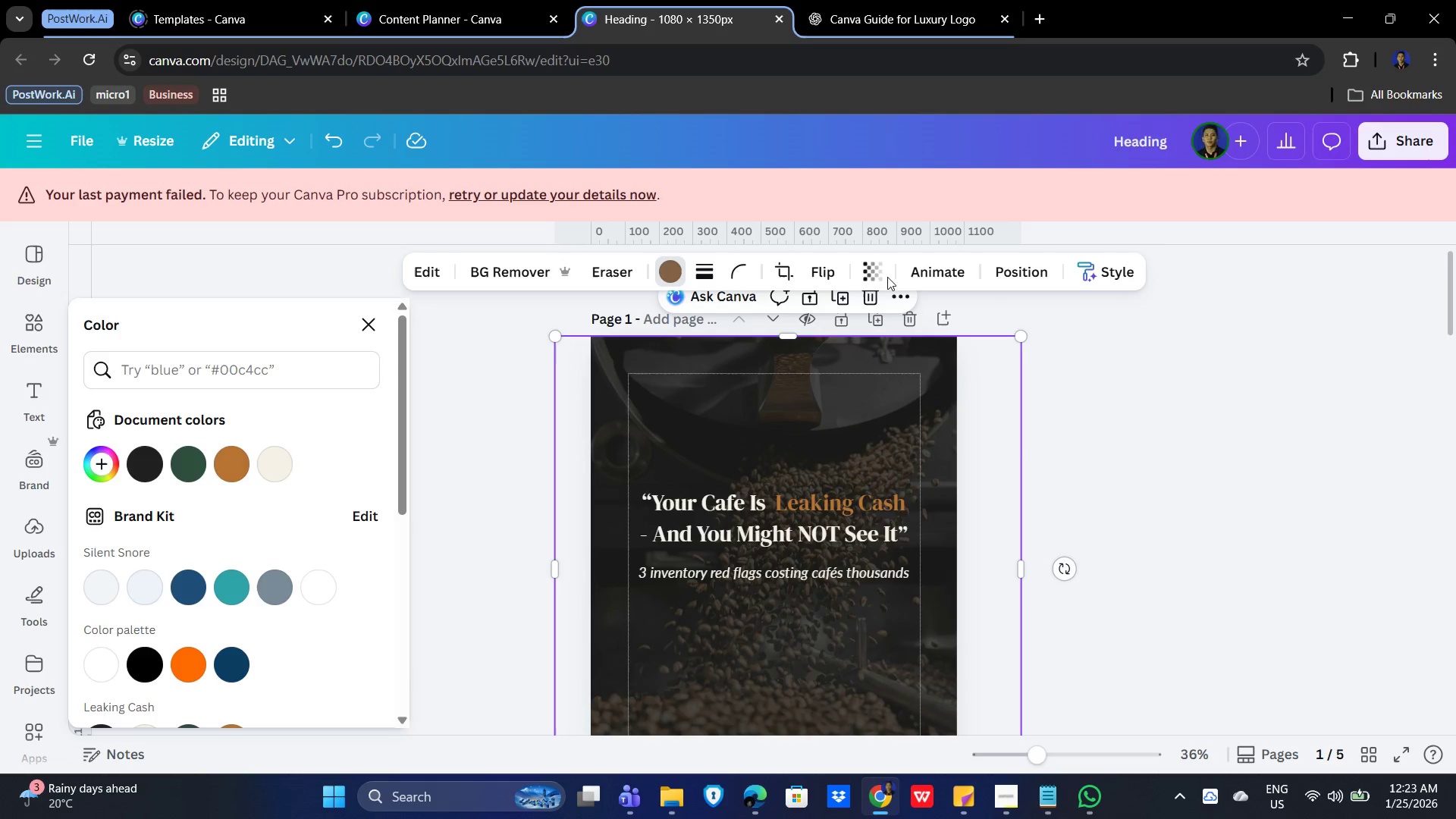 
left_click([874, 265])
 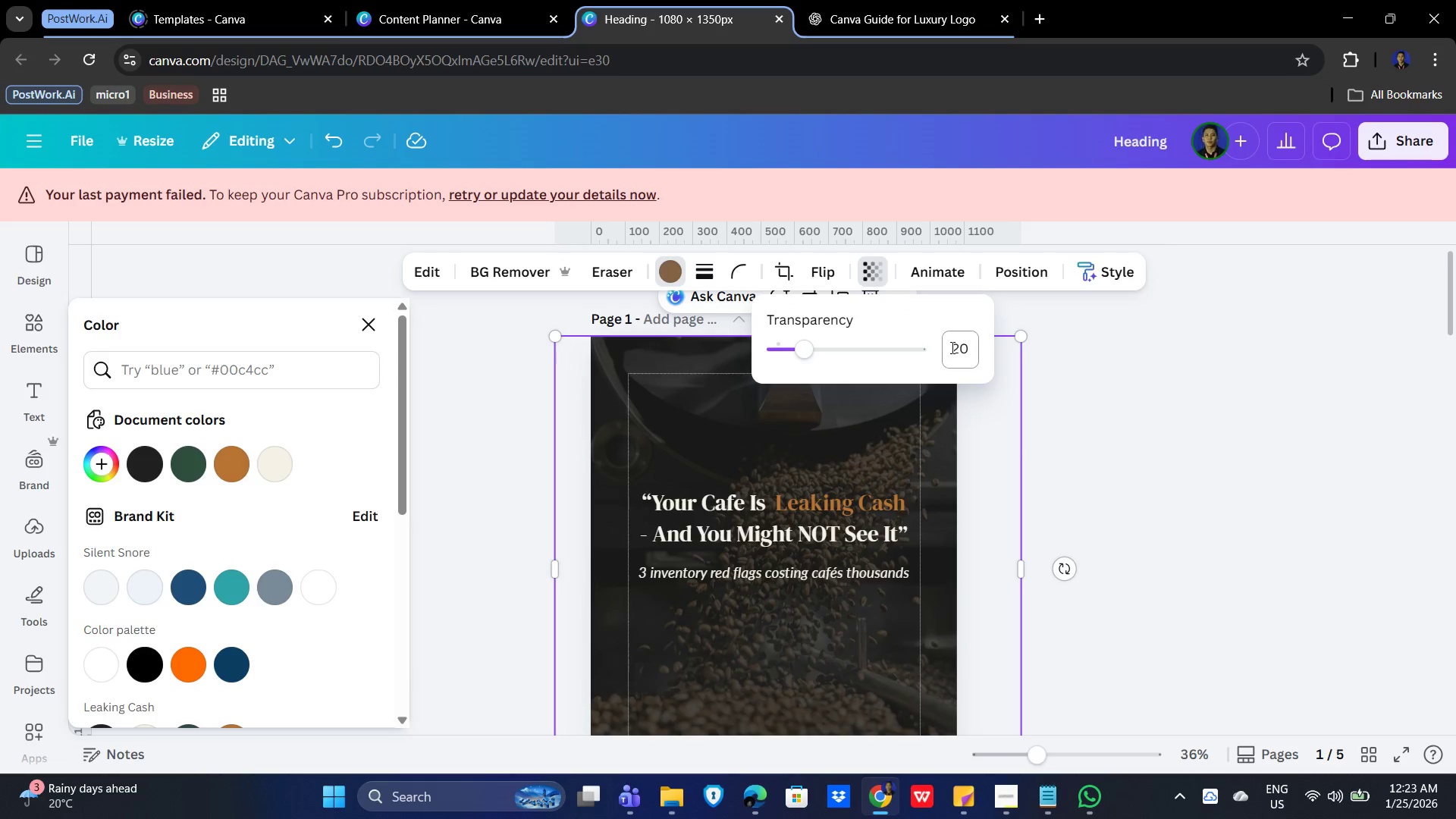 
left_click([952, 348])
 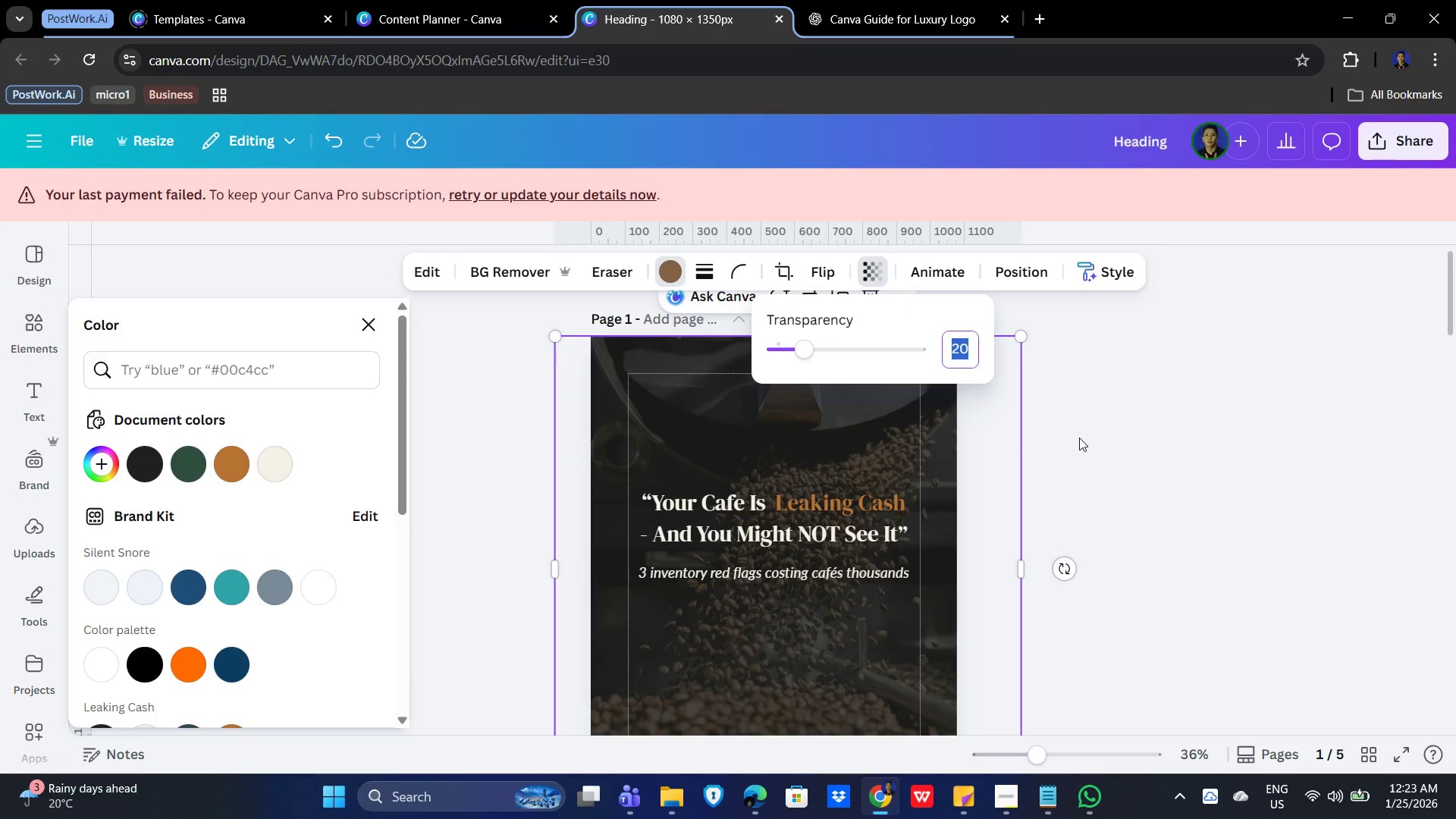 
key(Numpad1)
 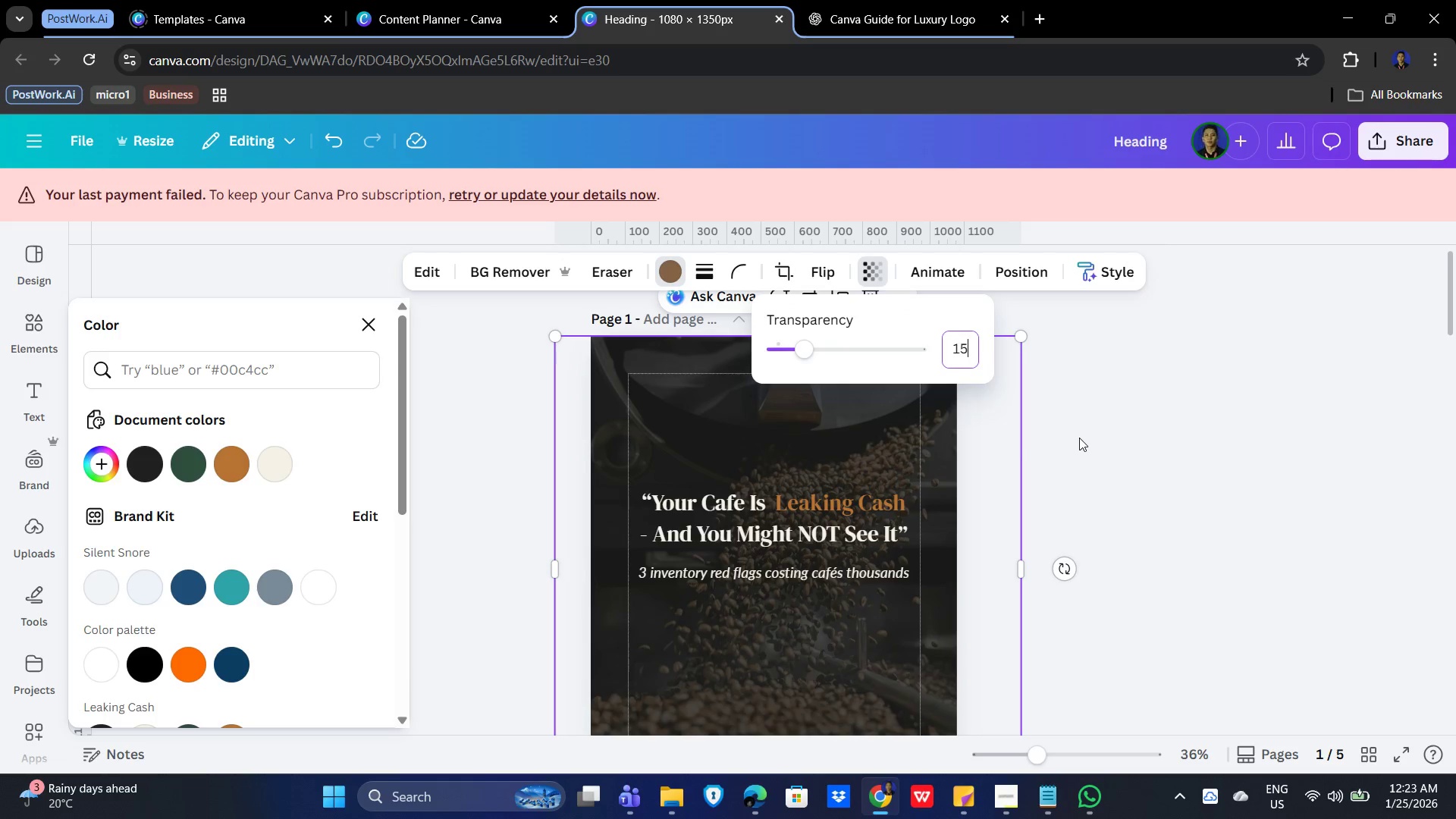 
key(Numpad5)
 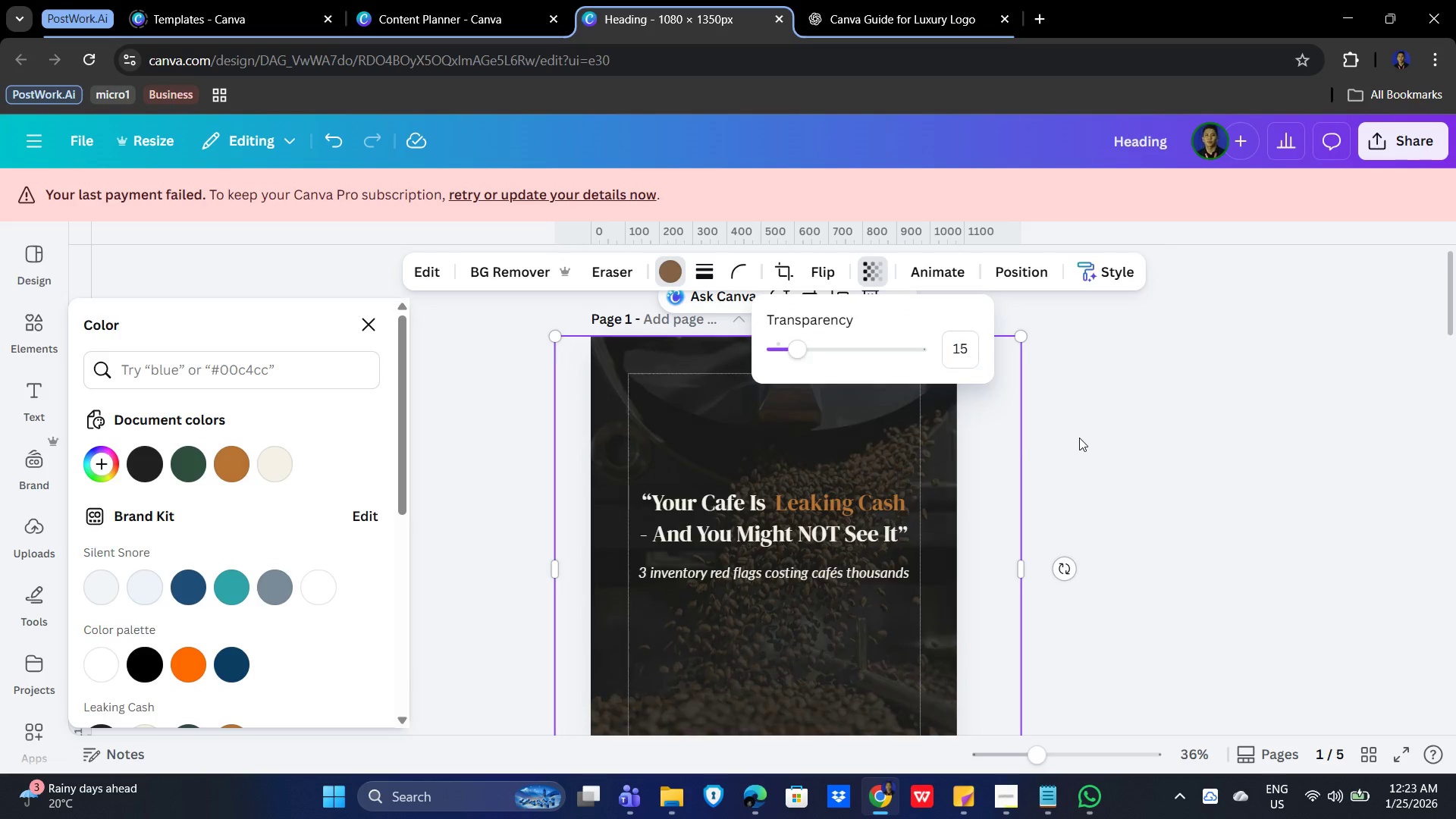 
key(NumpadEnter)
 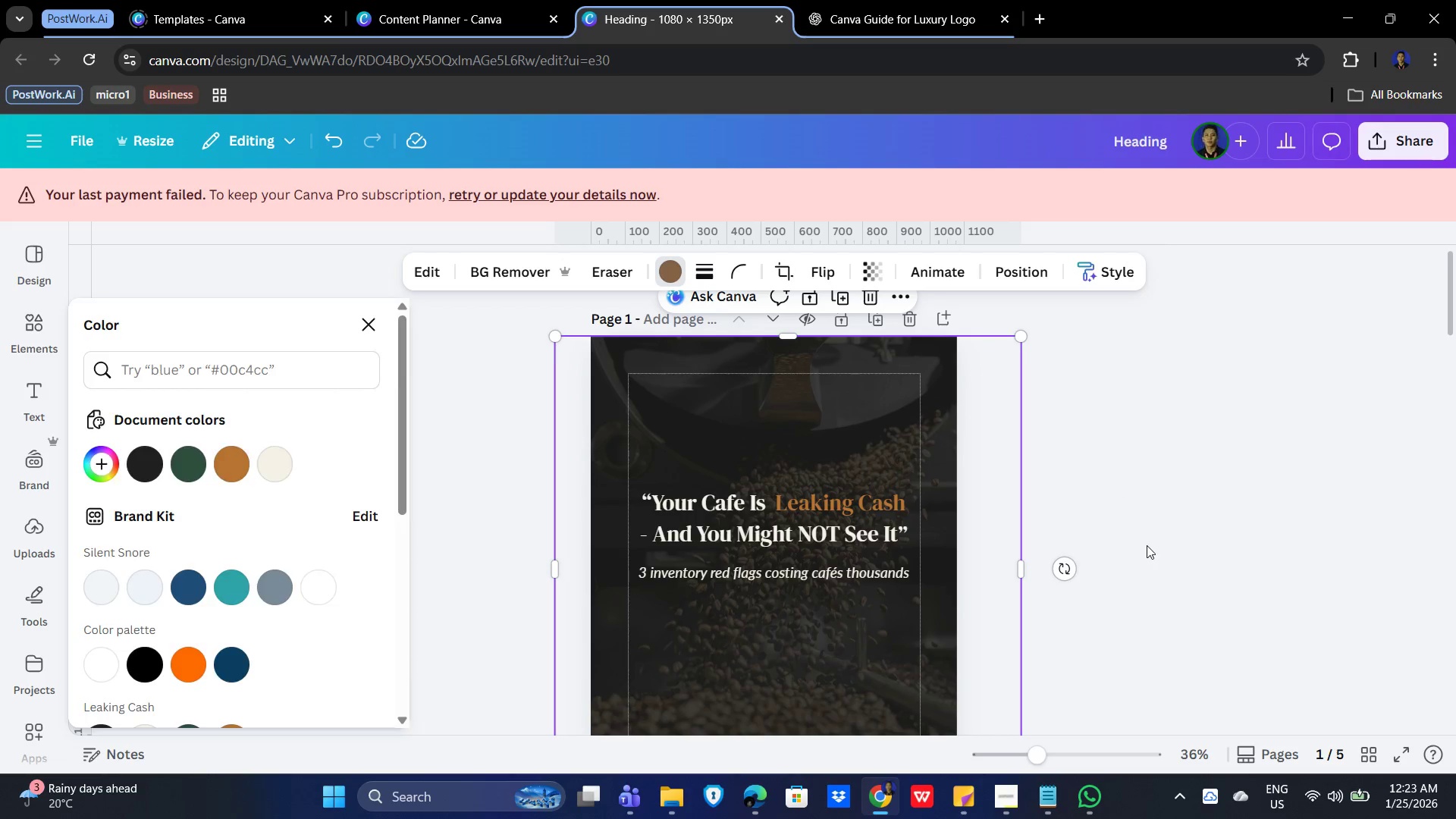 
scroll: coordinate [1180, 613], scroll_direction: down, amount: 7.0
 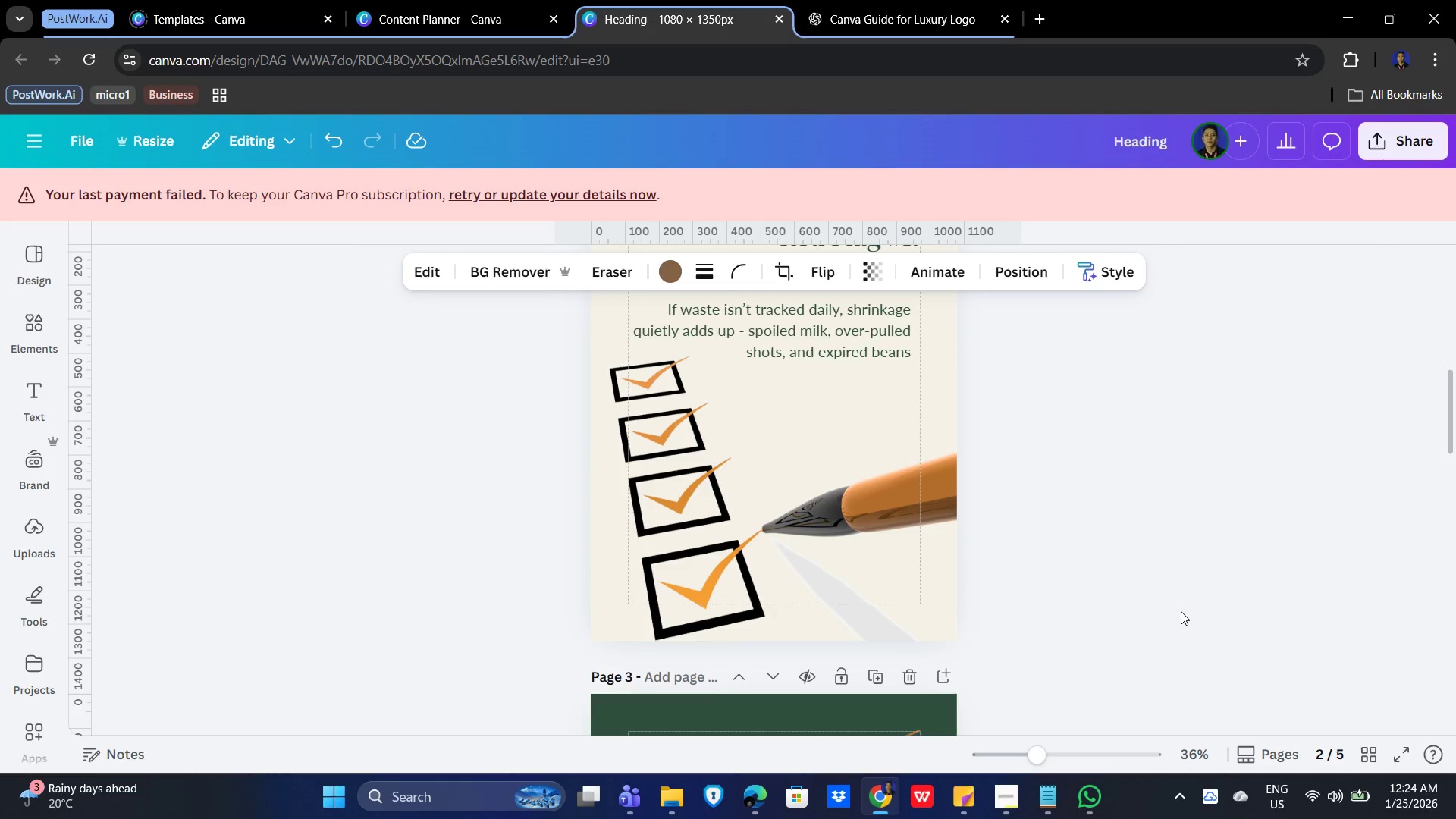 
scroll: coordinate [1177, 622], scroll_direction: up, amount: 7.0
 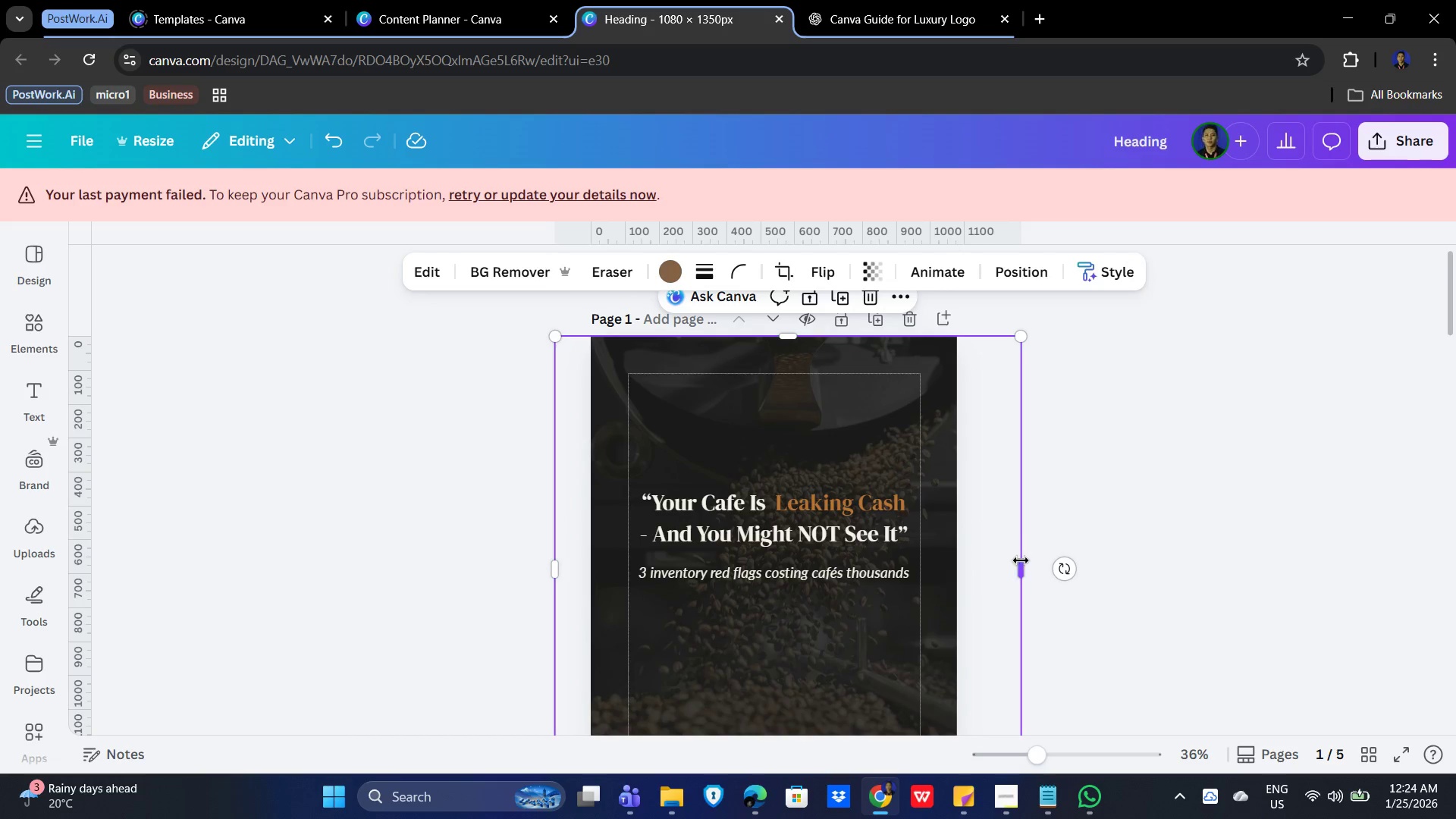 
left_click_drag(start_coordinate=[1021, 560], to_coordinate=[960, 563])
 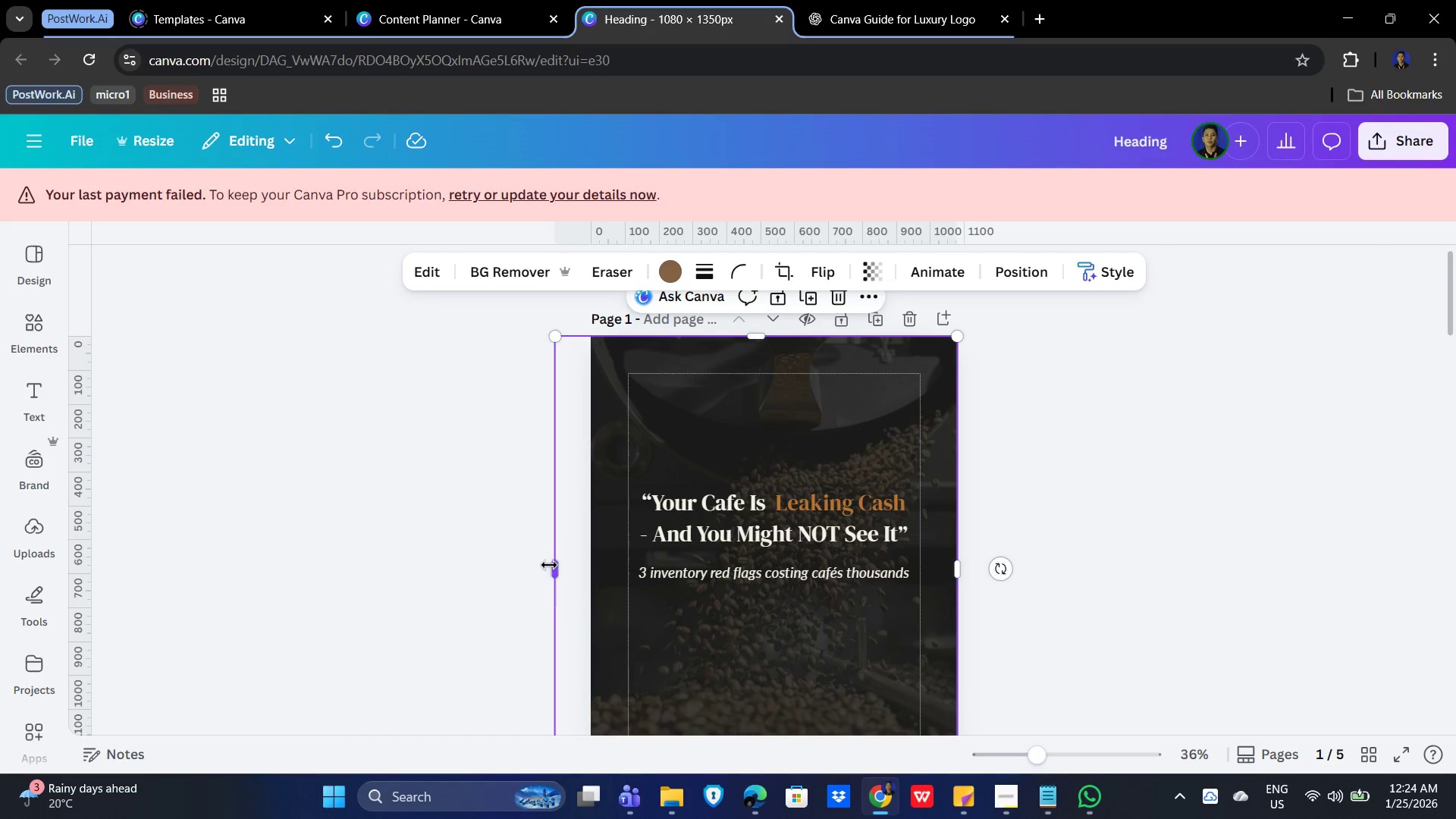 
left_click_drag(start_coordinate=[548, 566], to_coordinate=[587, 573])
 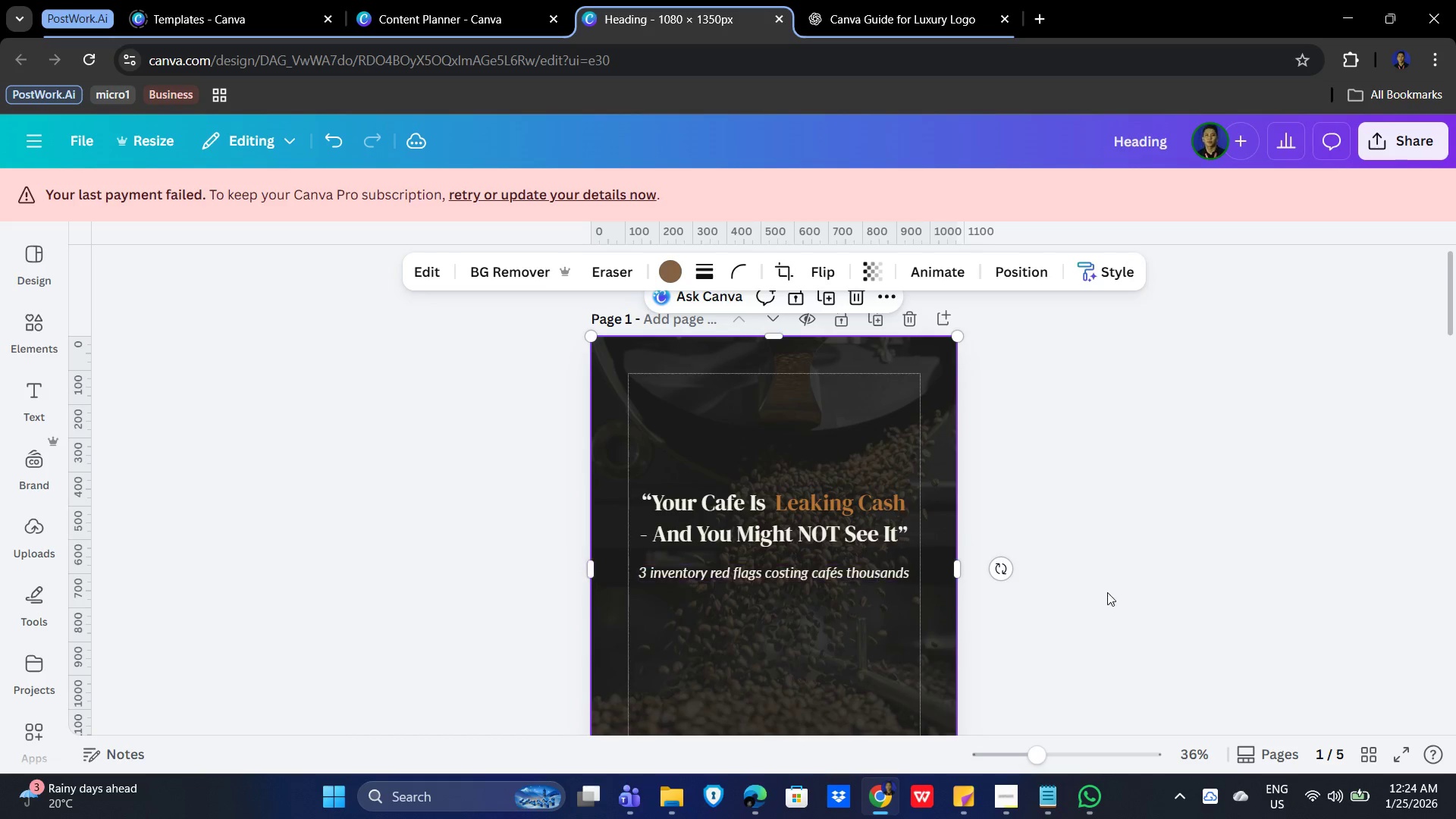 
scroll: coordinate [1201, 604], scroll_direction: down, amount: 4.0
 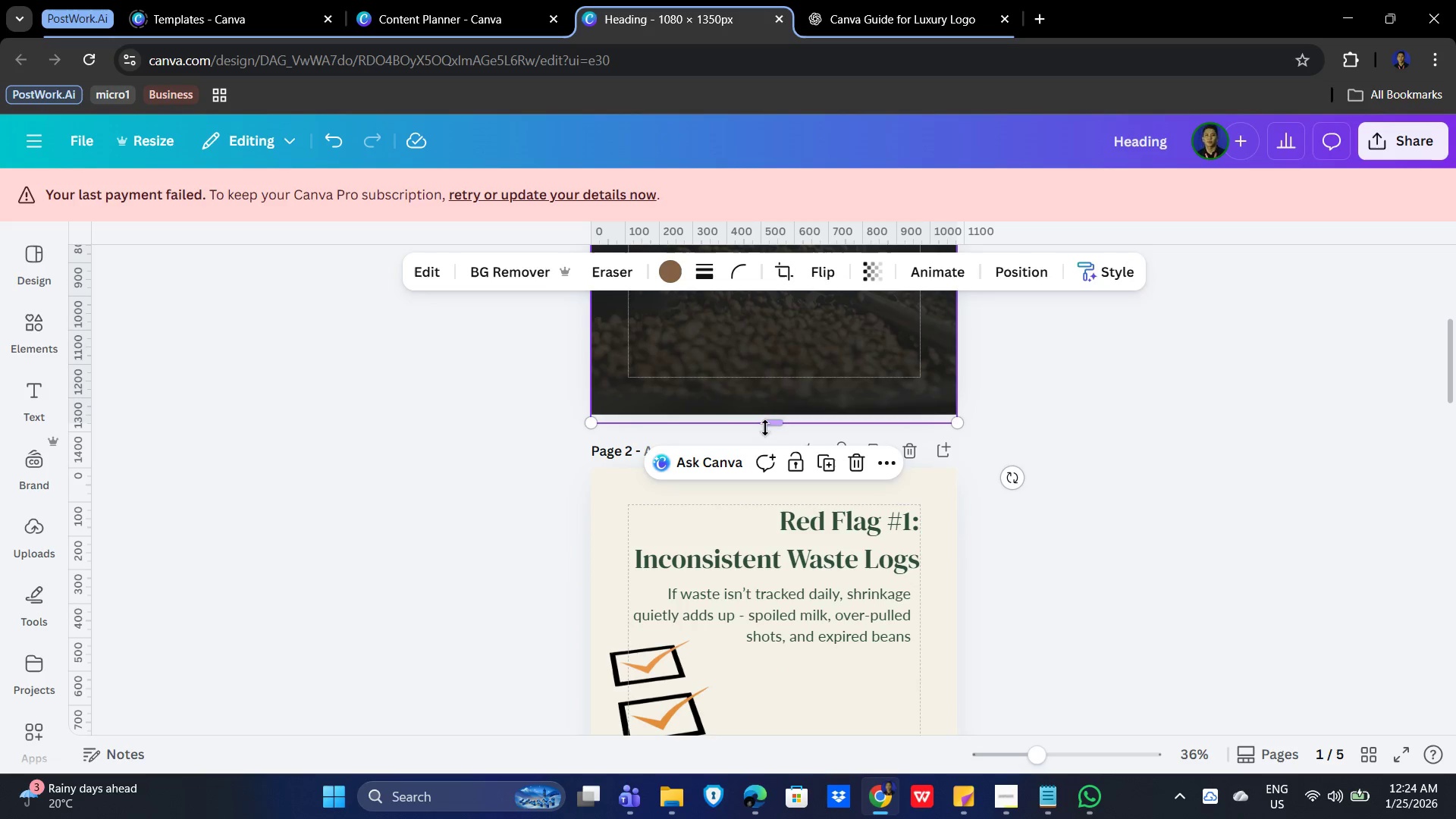 
left_click_drag(start_coordinate=[771, 424], to_coordinate=[770, 416])
 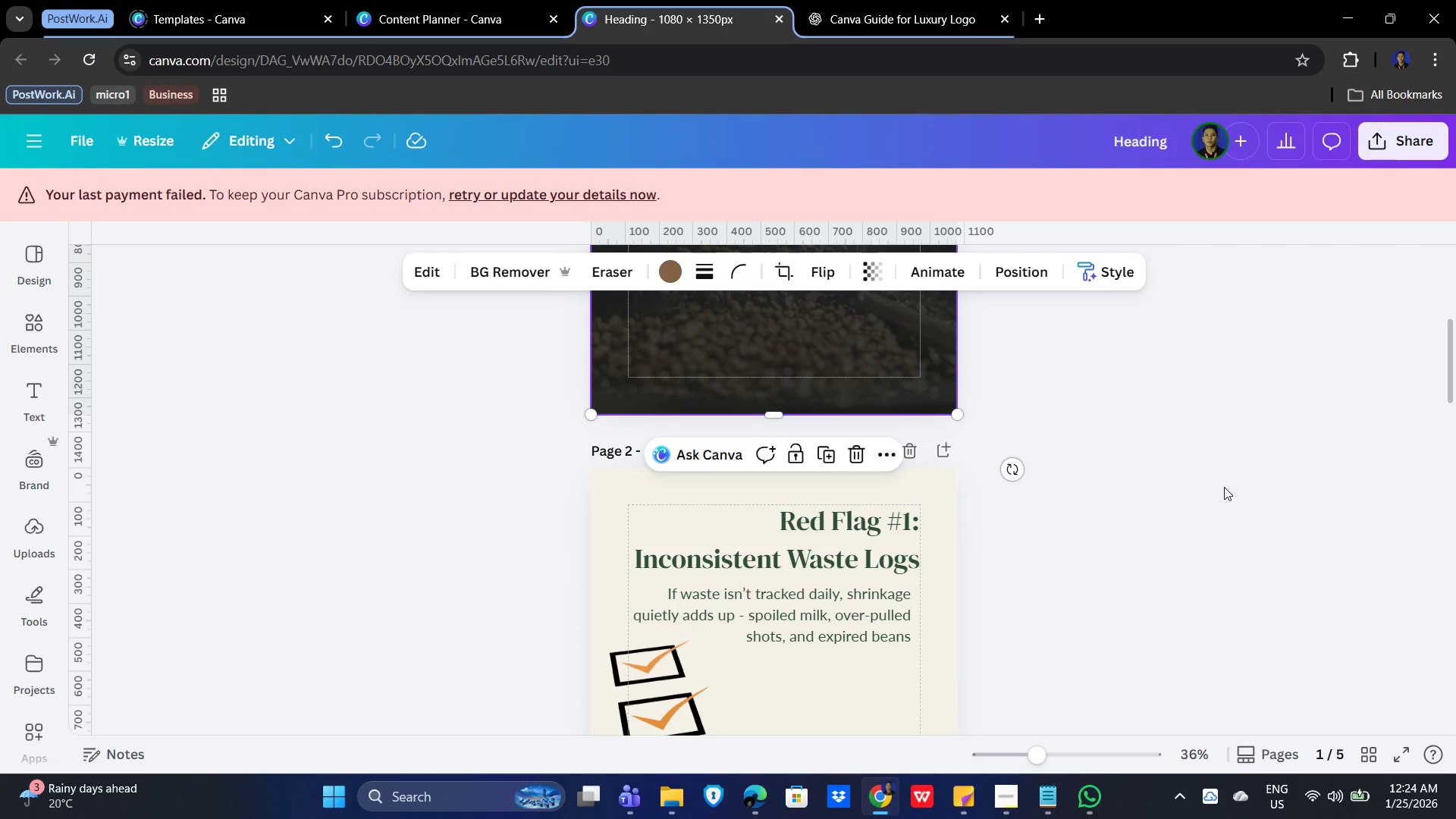 
scroll: coordinate [1214, 506], scroll_direction: down, amount: 12.0
 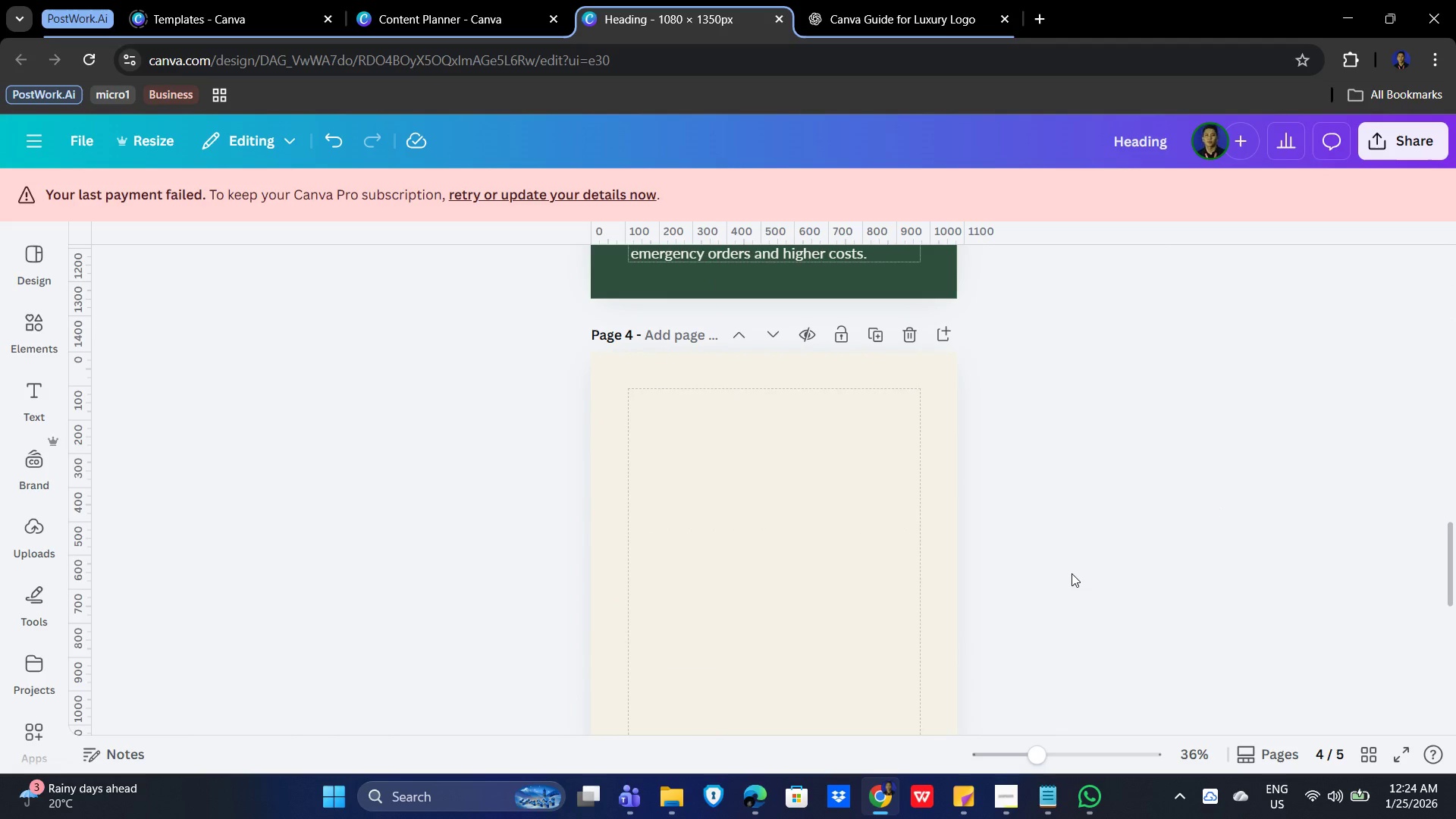 
left_click([1068, 574])
 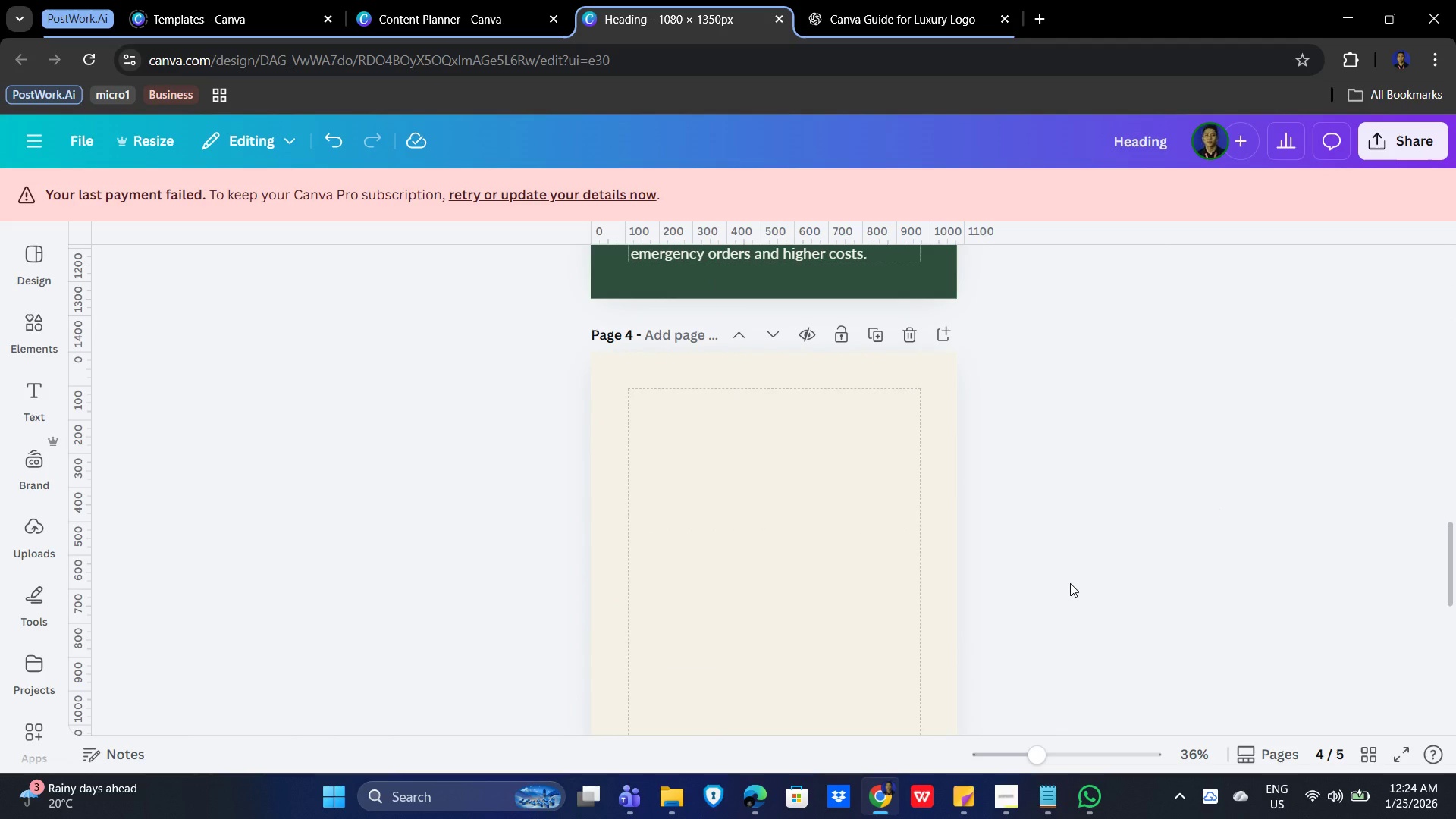 
wait(11.58)
 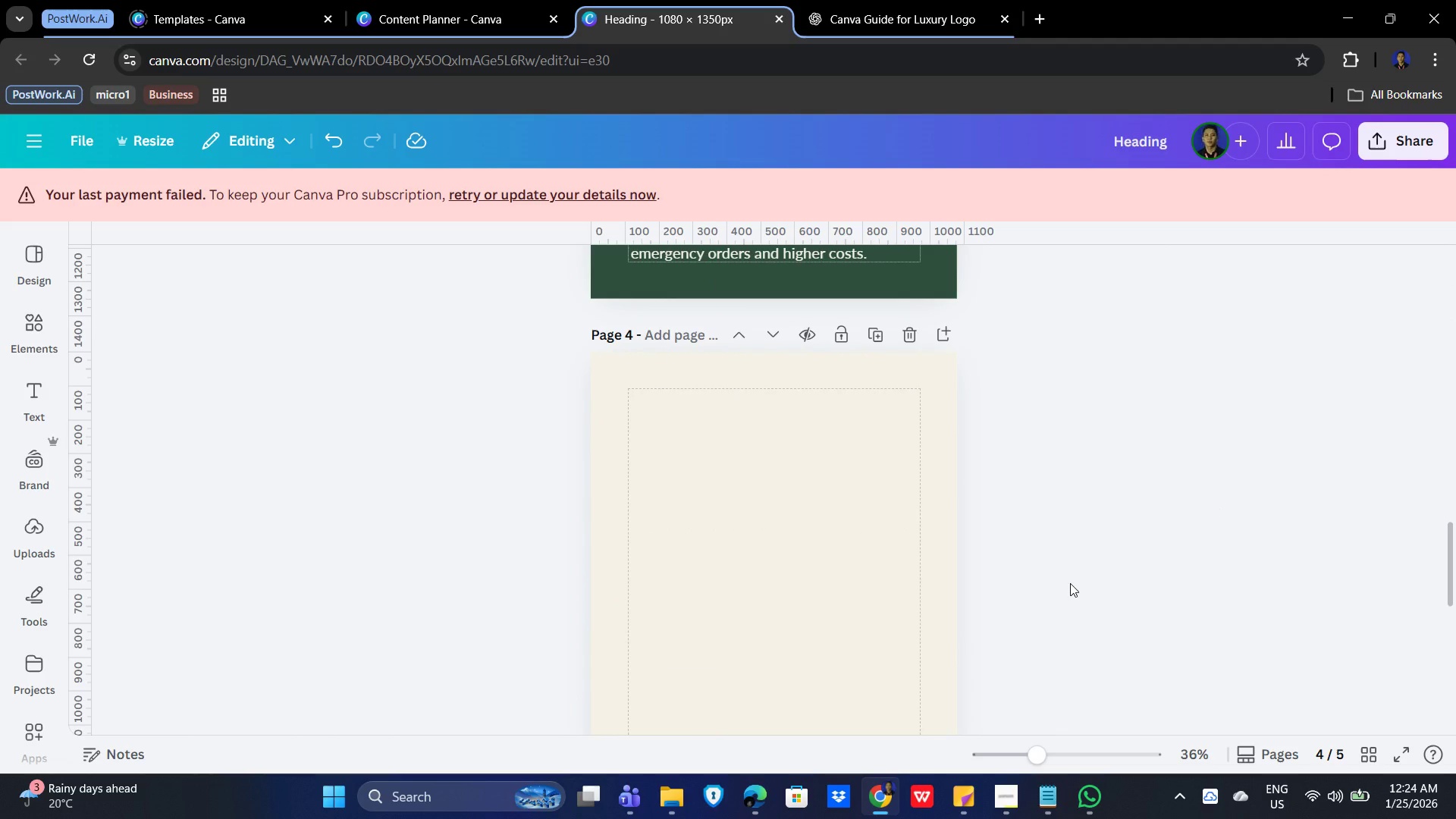 
scroll: coordinate [864, 601], scroll_direction: up, amount: 4.0
 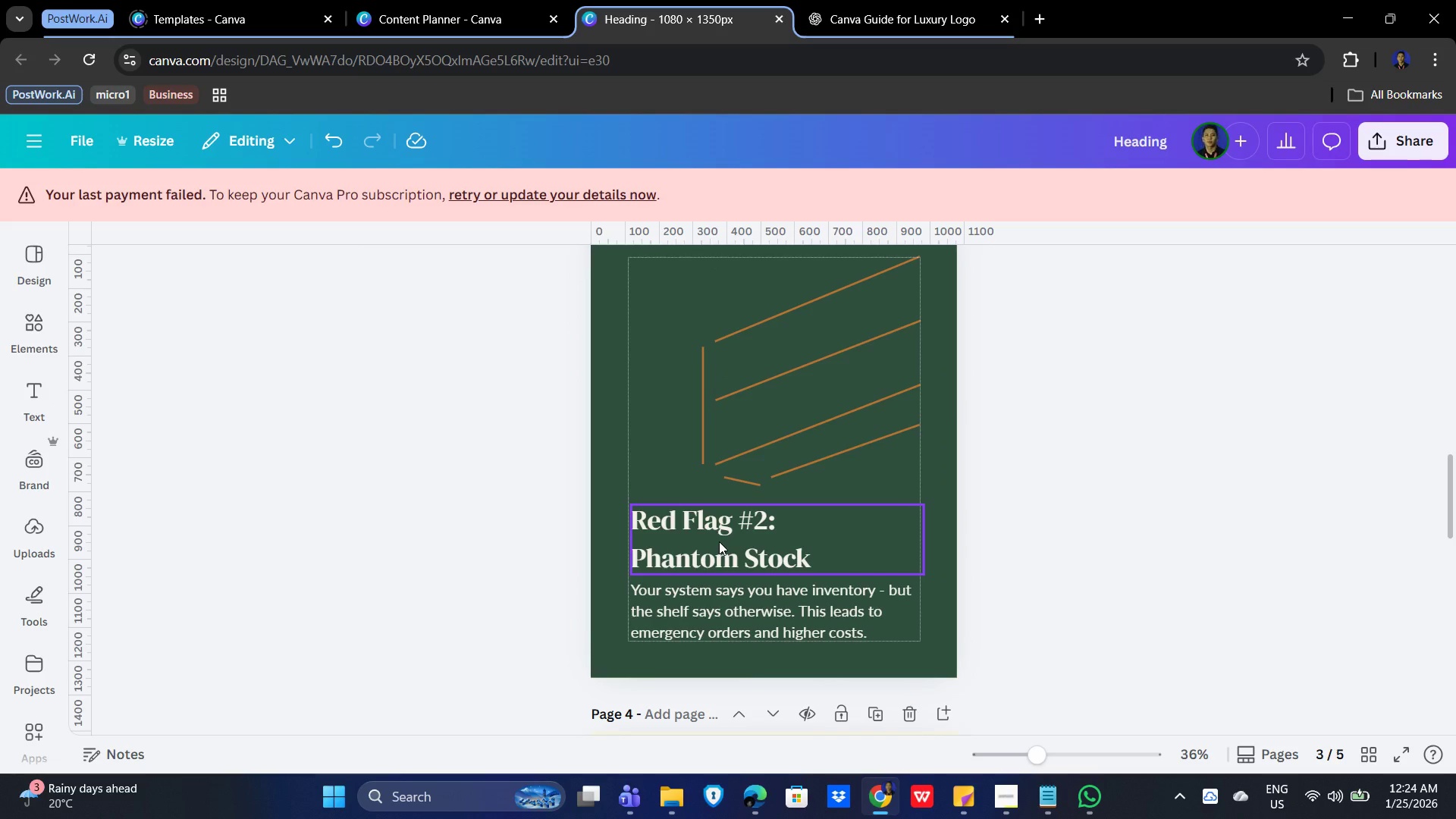 
hold_key(key=ShiftLeft, duration=1.25)
 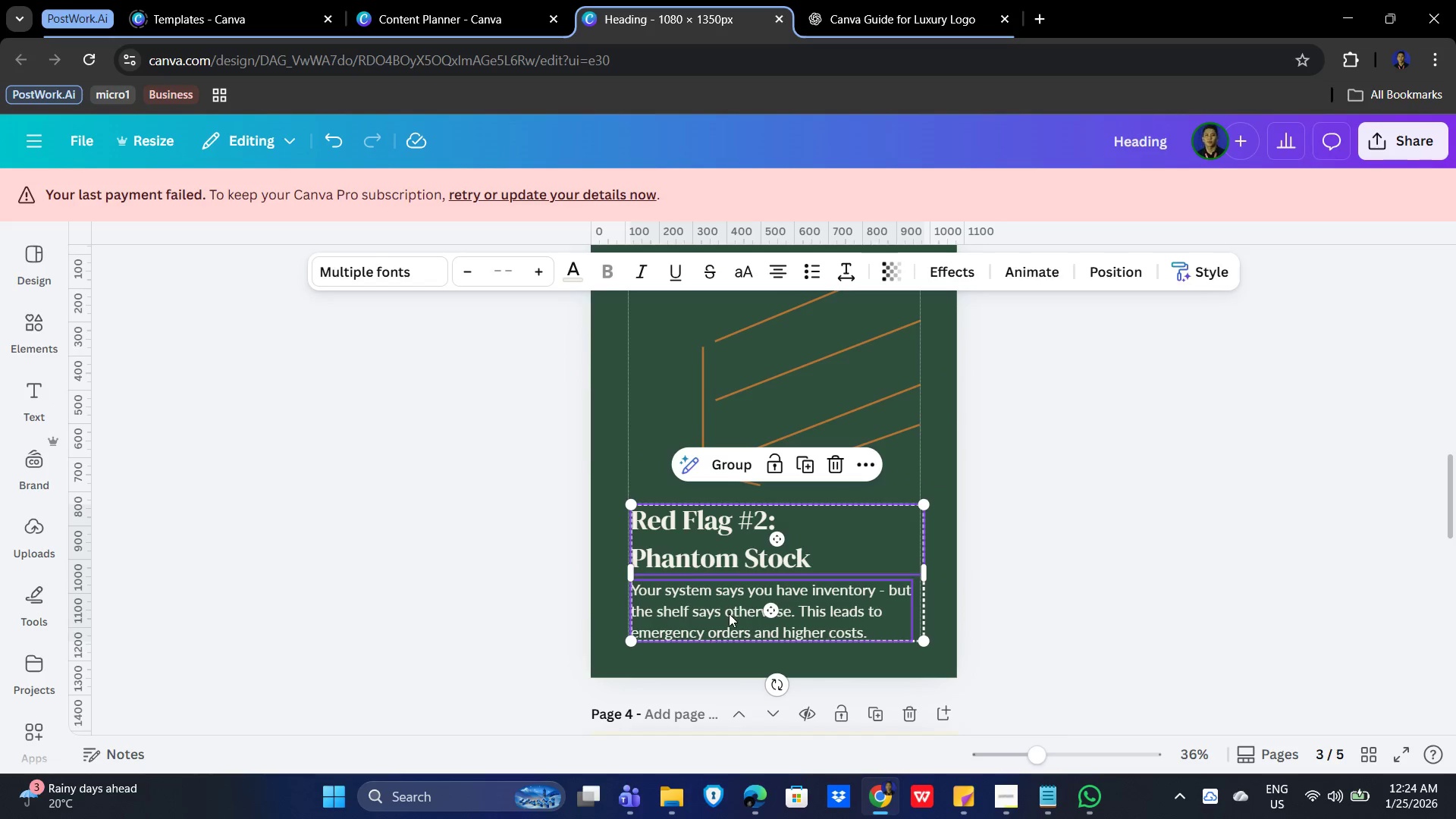 
key(Control+C)
 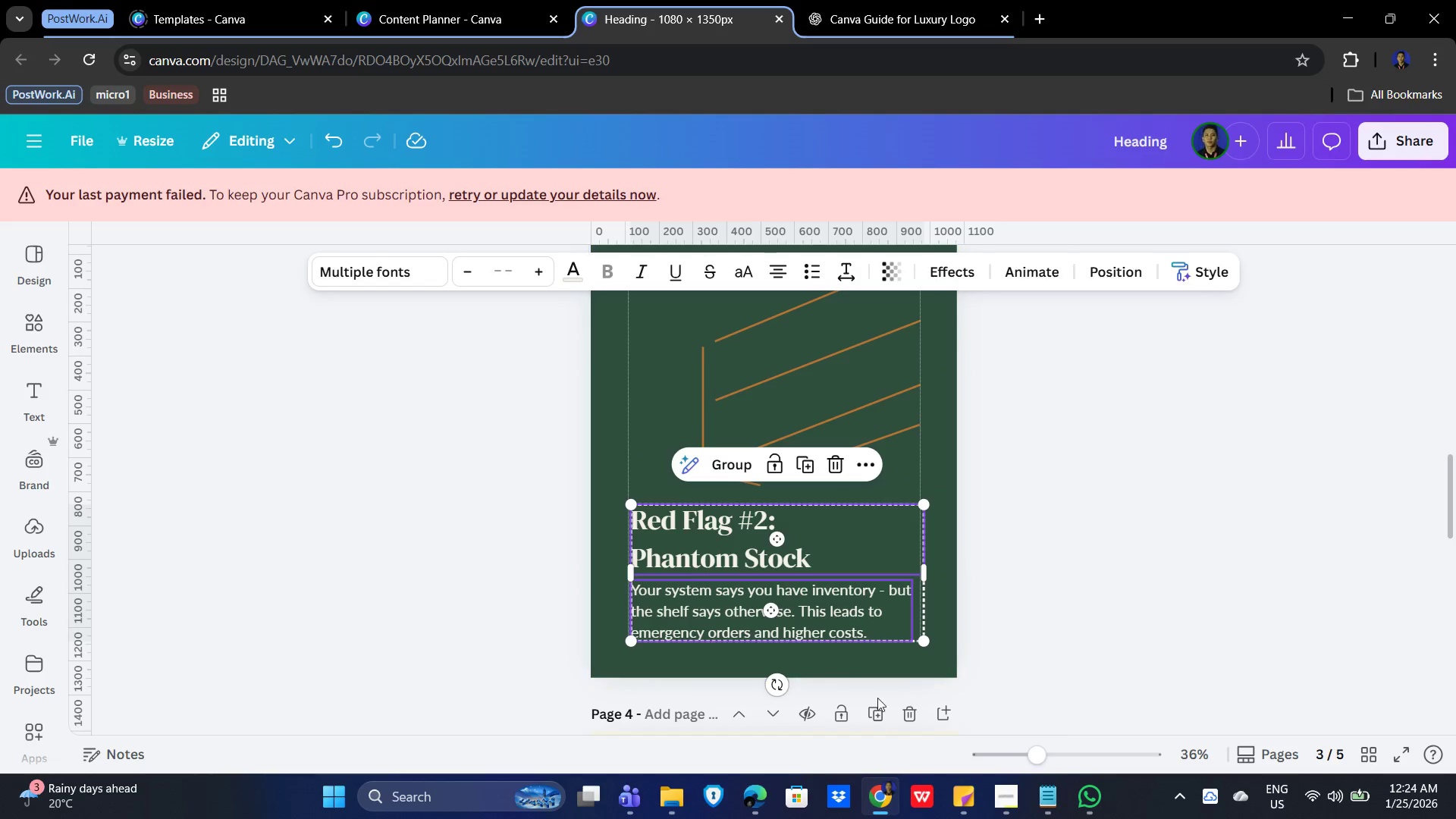 
scroll: coordinate [892, 710], scroll_direction: down, amount: 5.0
 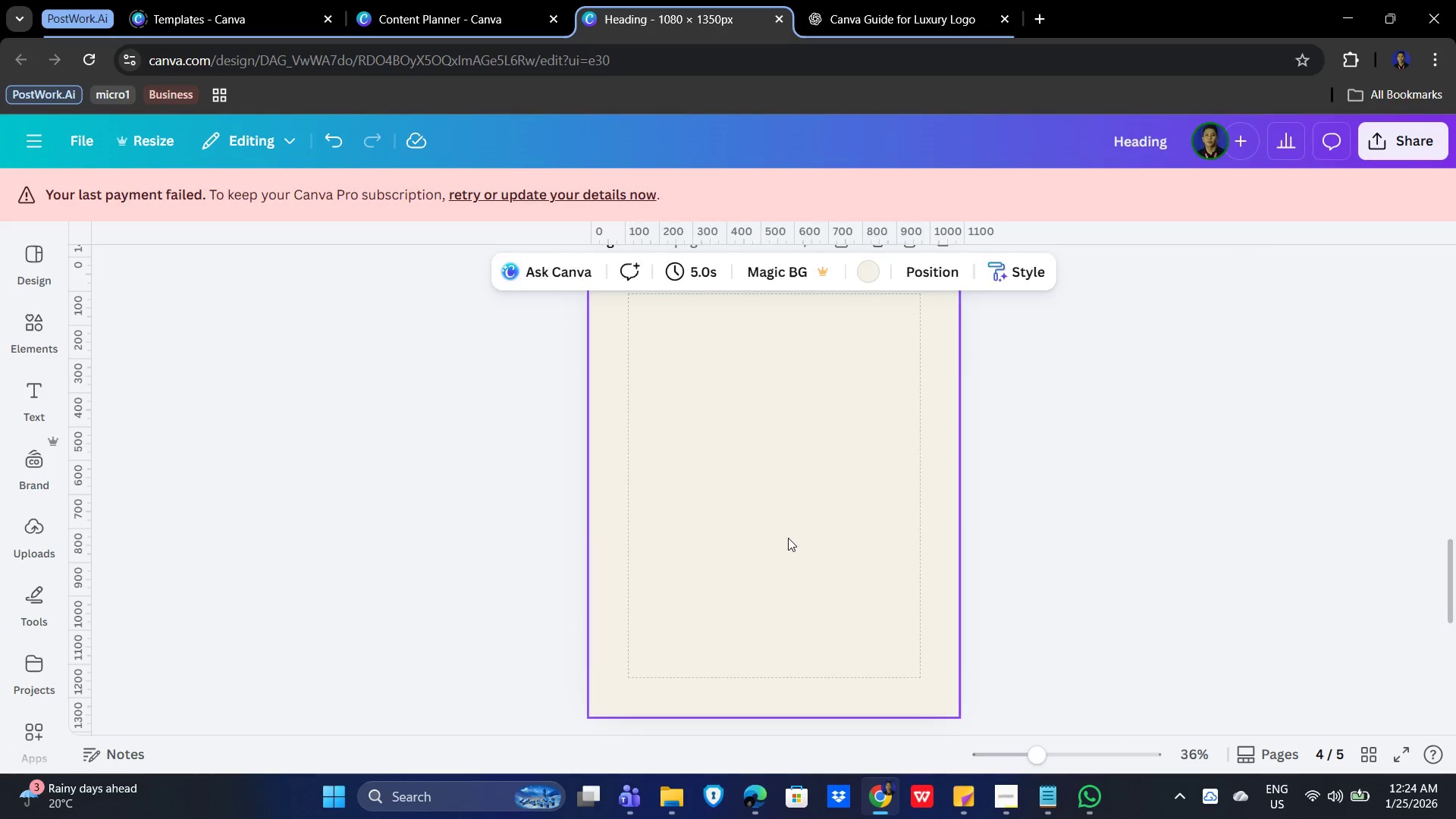 
key(Control+V)
 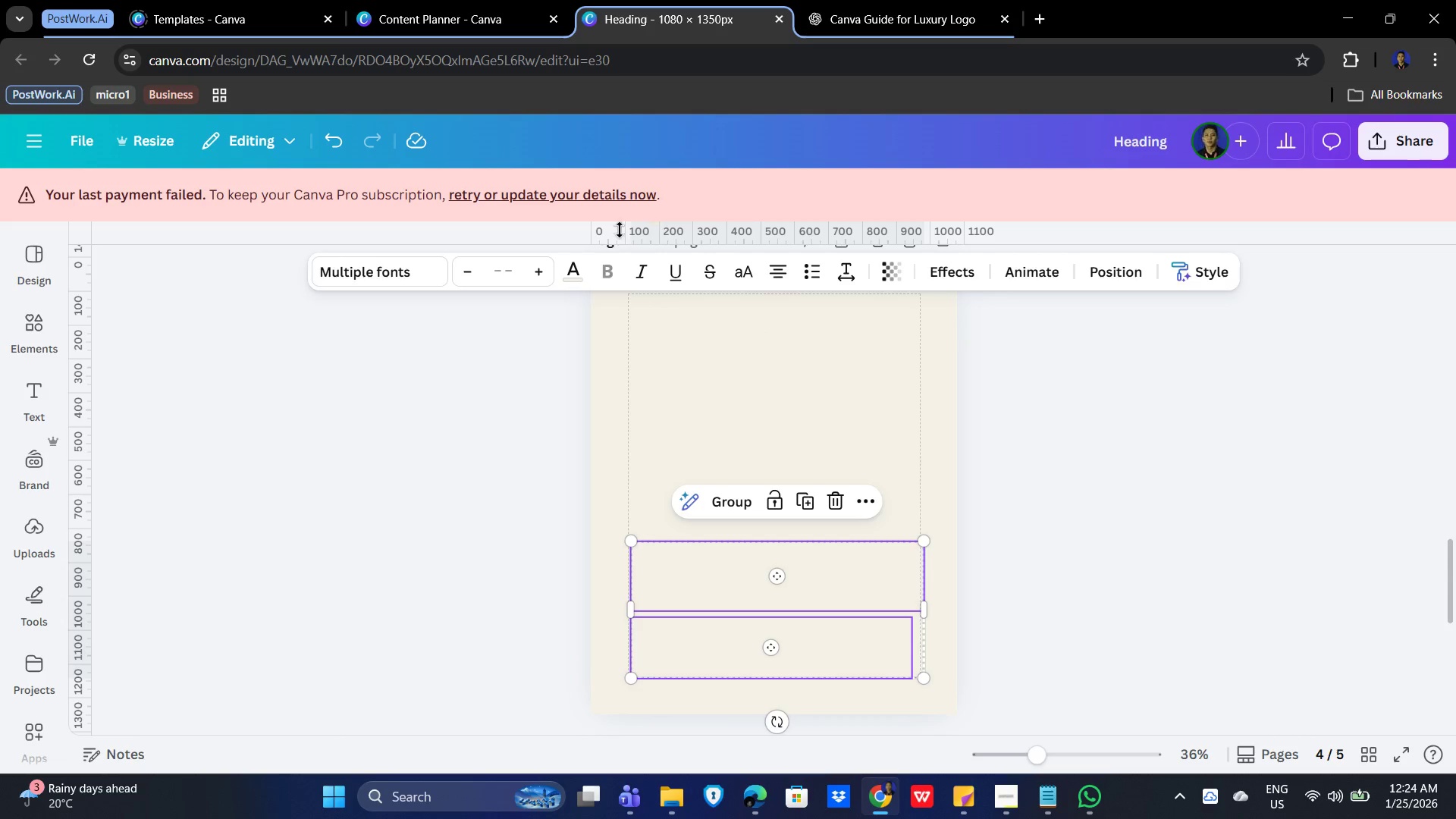 
left_click([575, 278])
 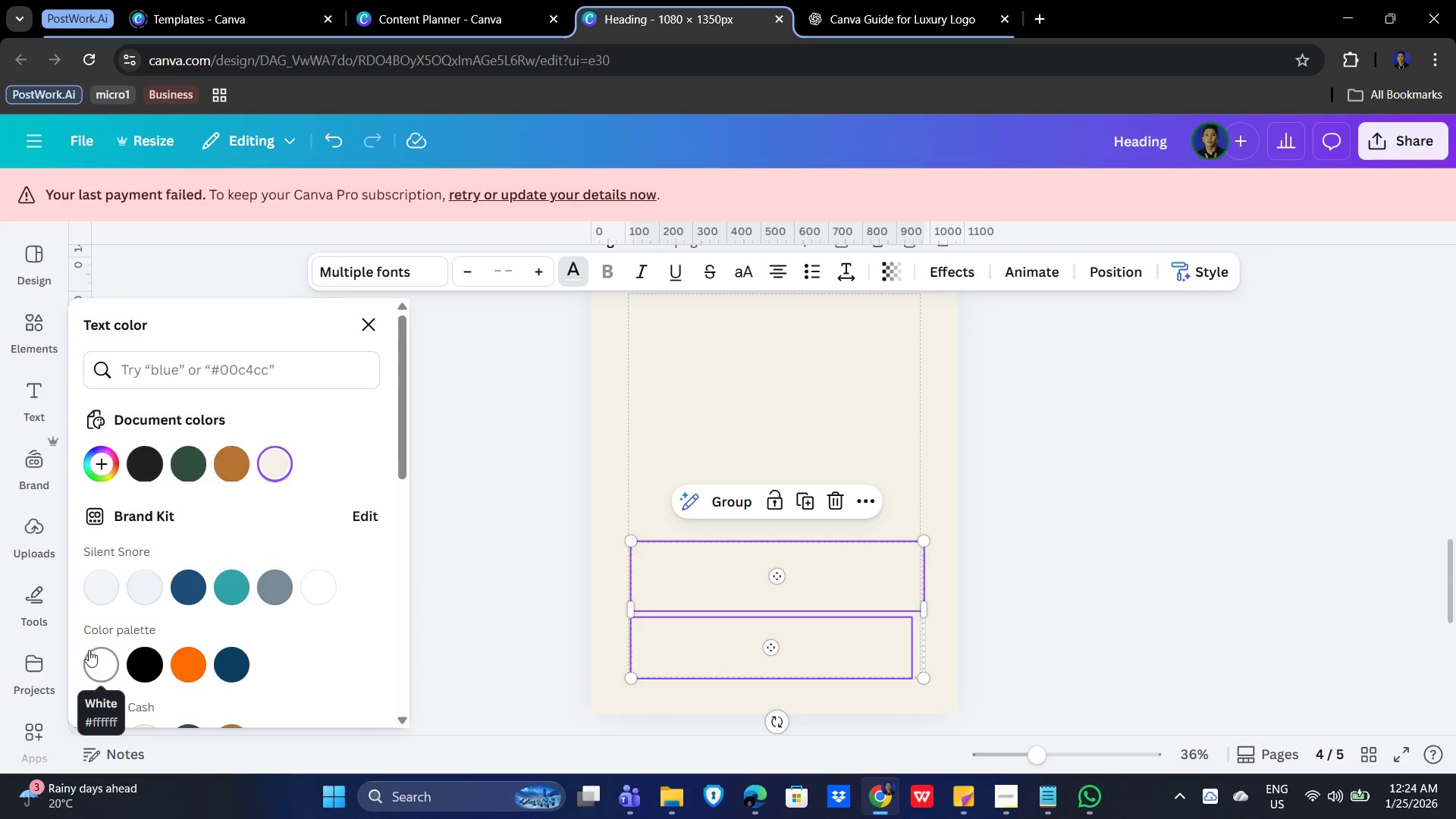 
scroll: coordinate [127, 667], scroll_direction: down, amount: 1.0
 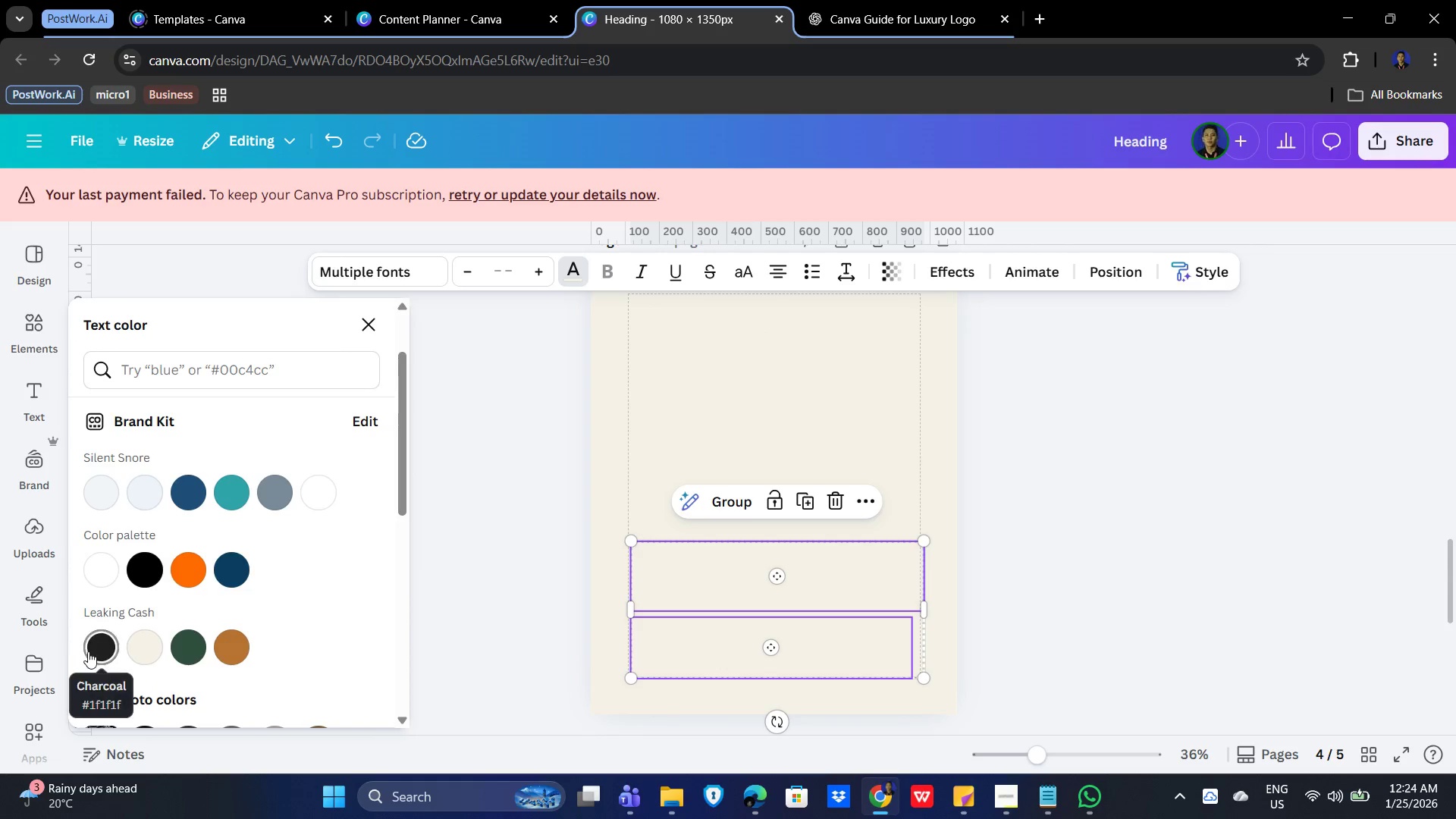 
left_click([89, 651])
 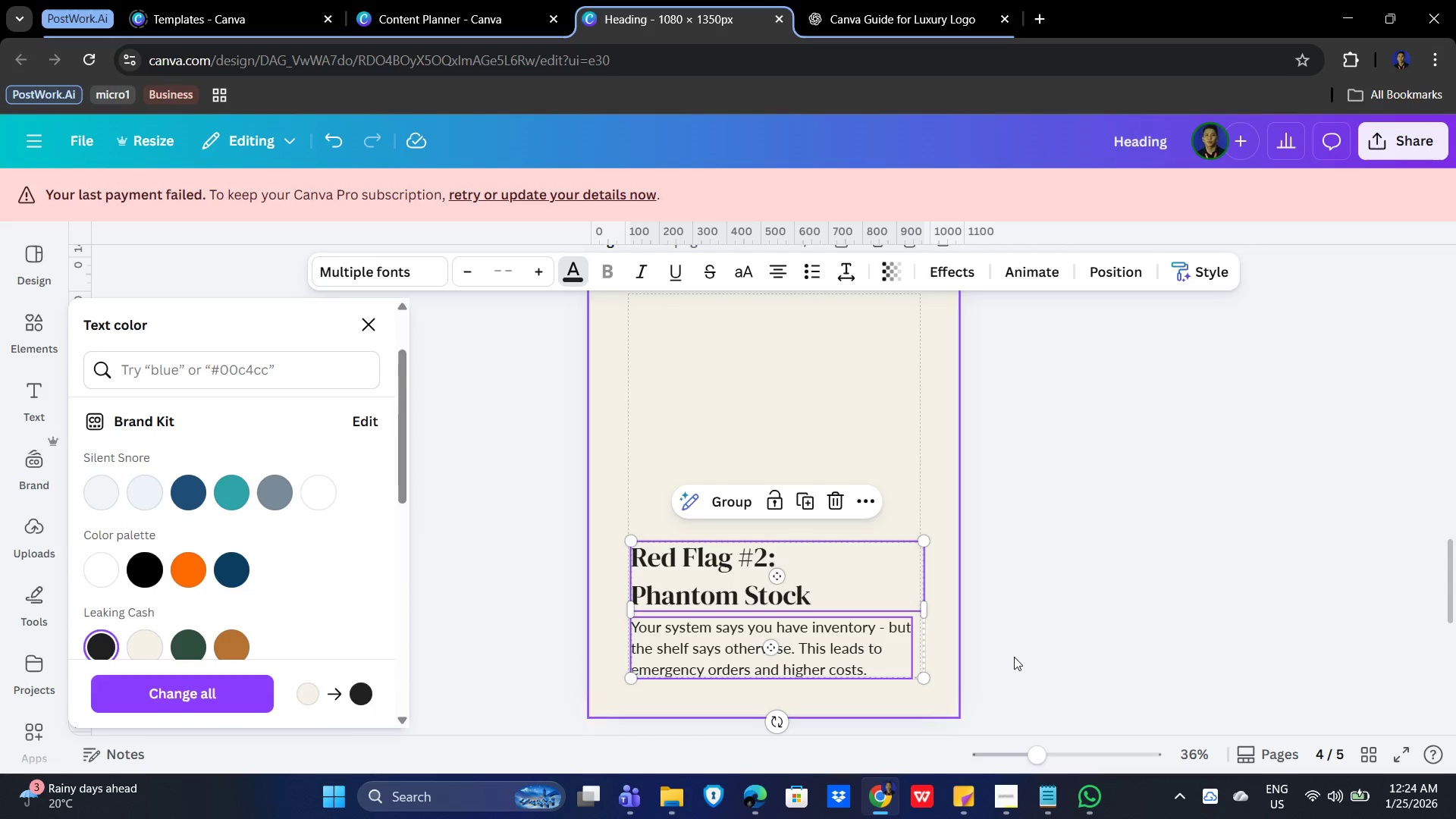 
left_click([1207, 623])
 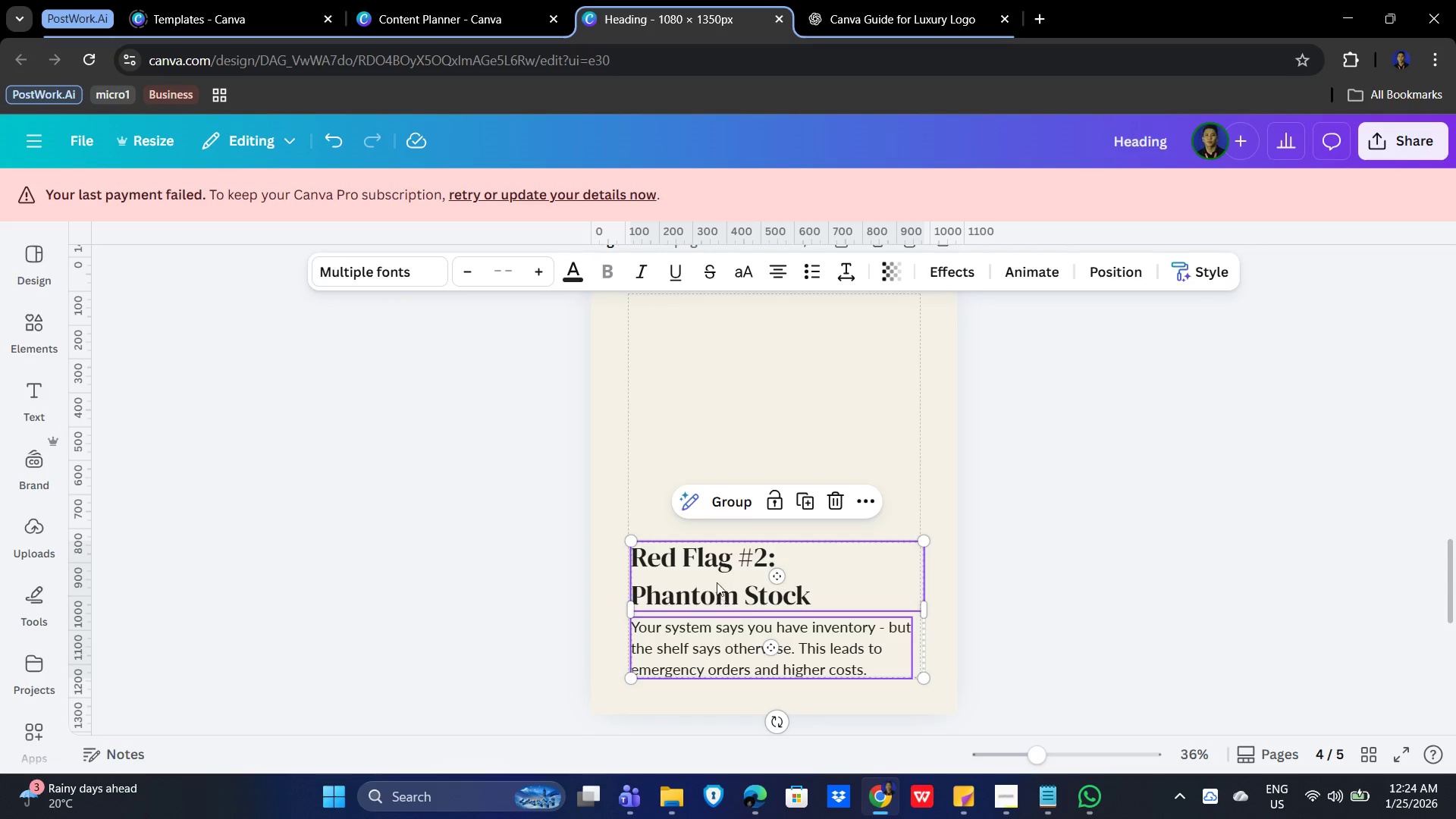 
left_click([714, 576])
 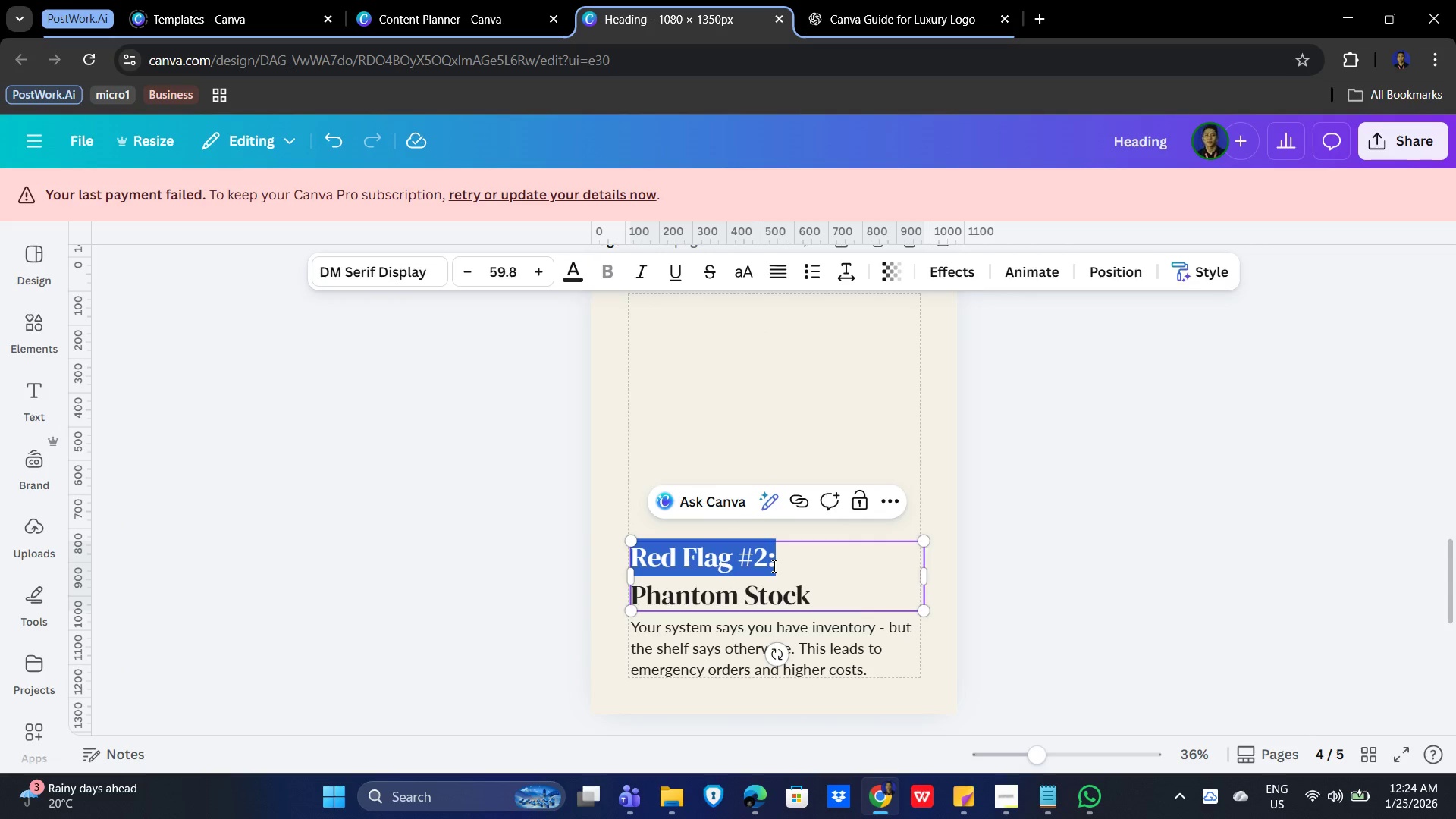 
left_click([765, 557])
 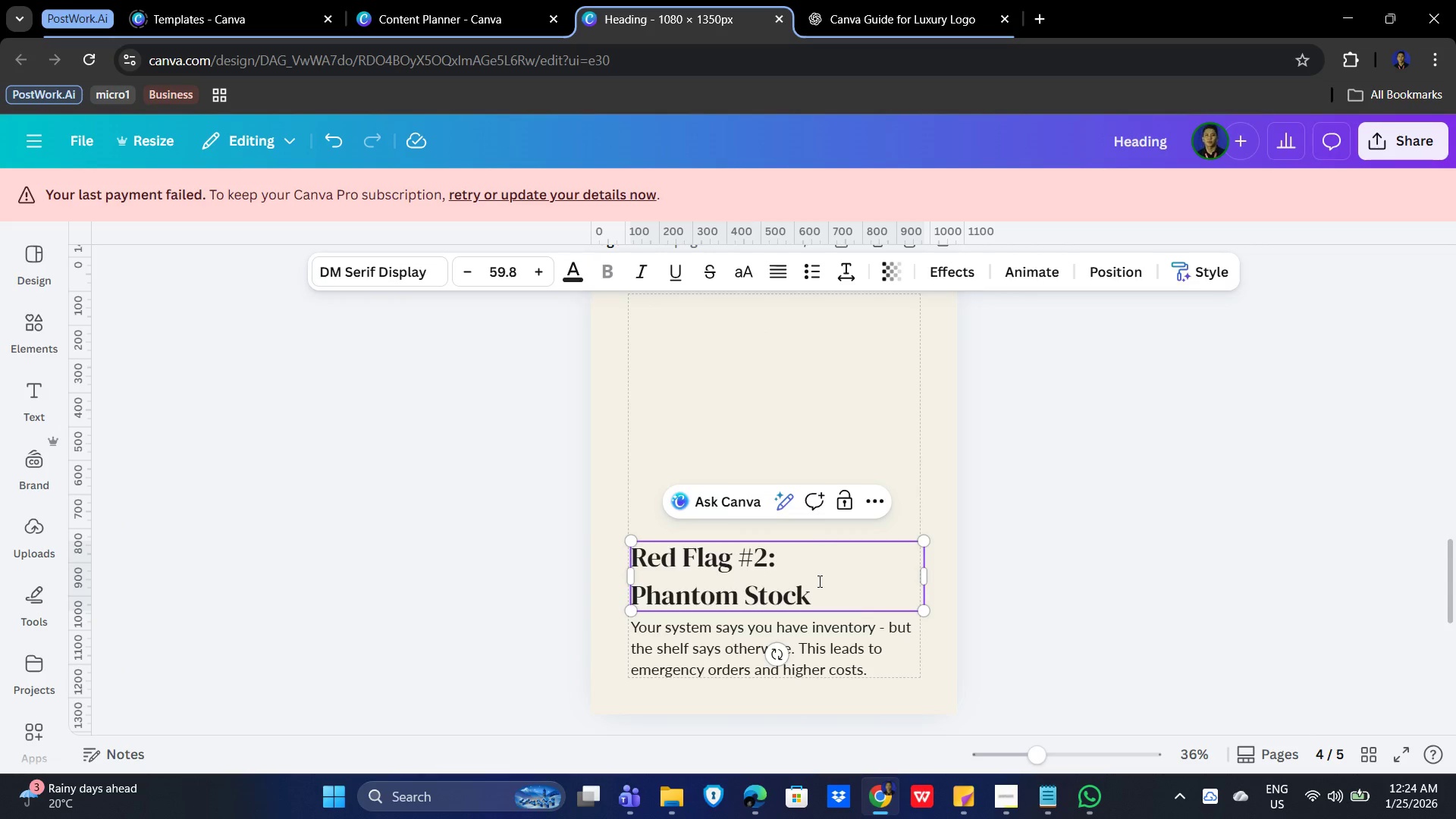 
key(Backspace)
 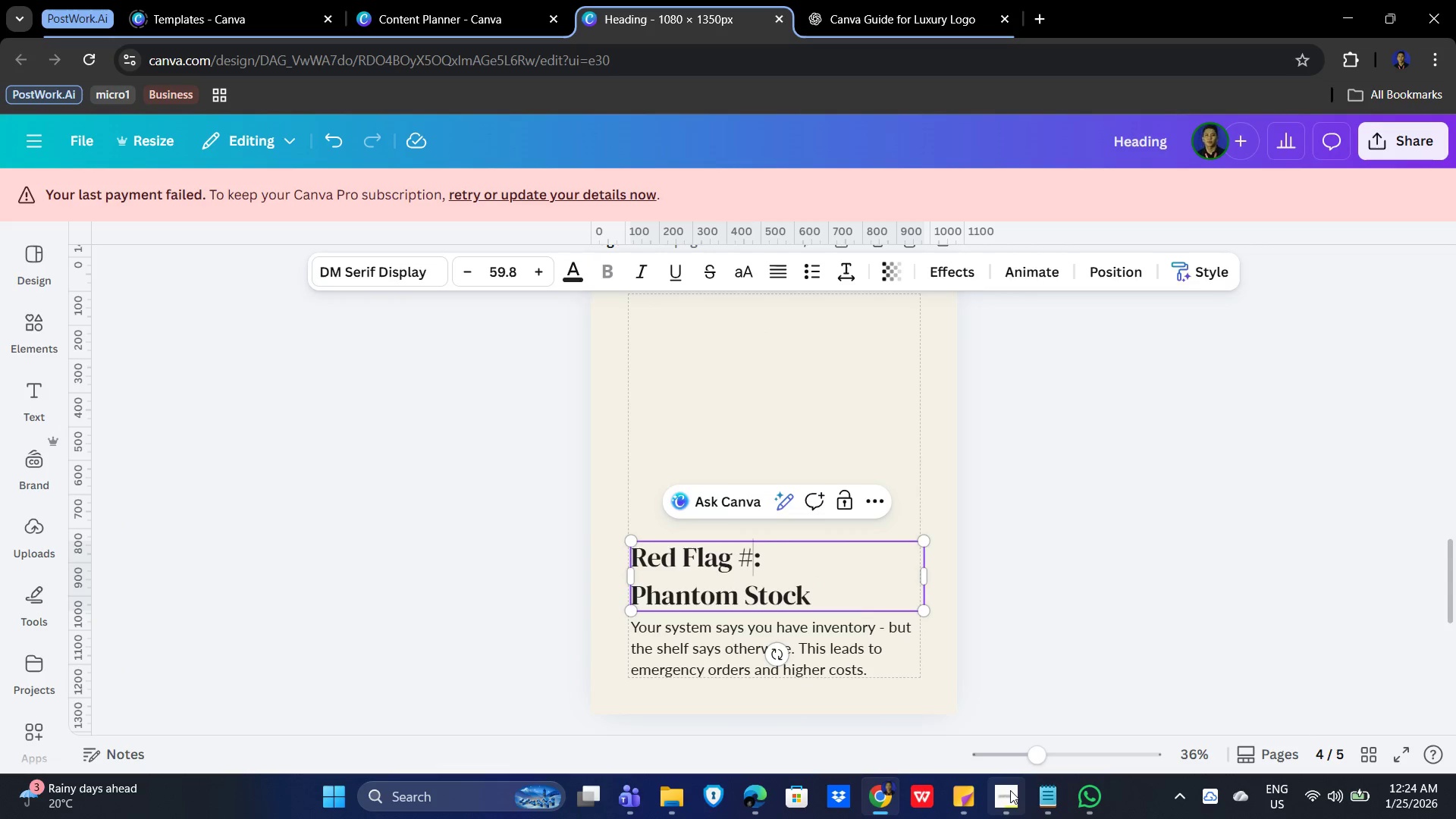 
key(Numpad3)
 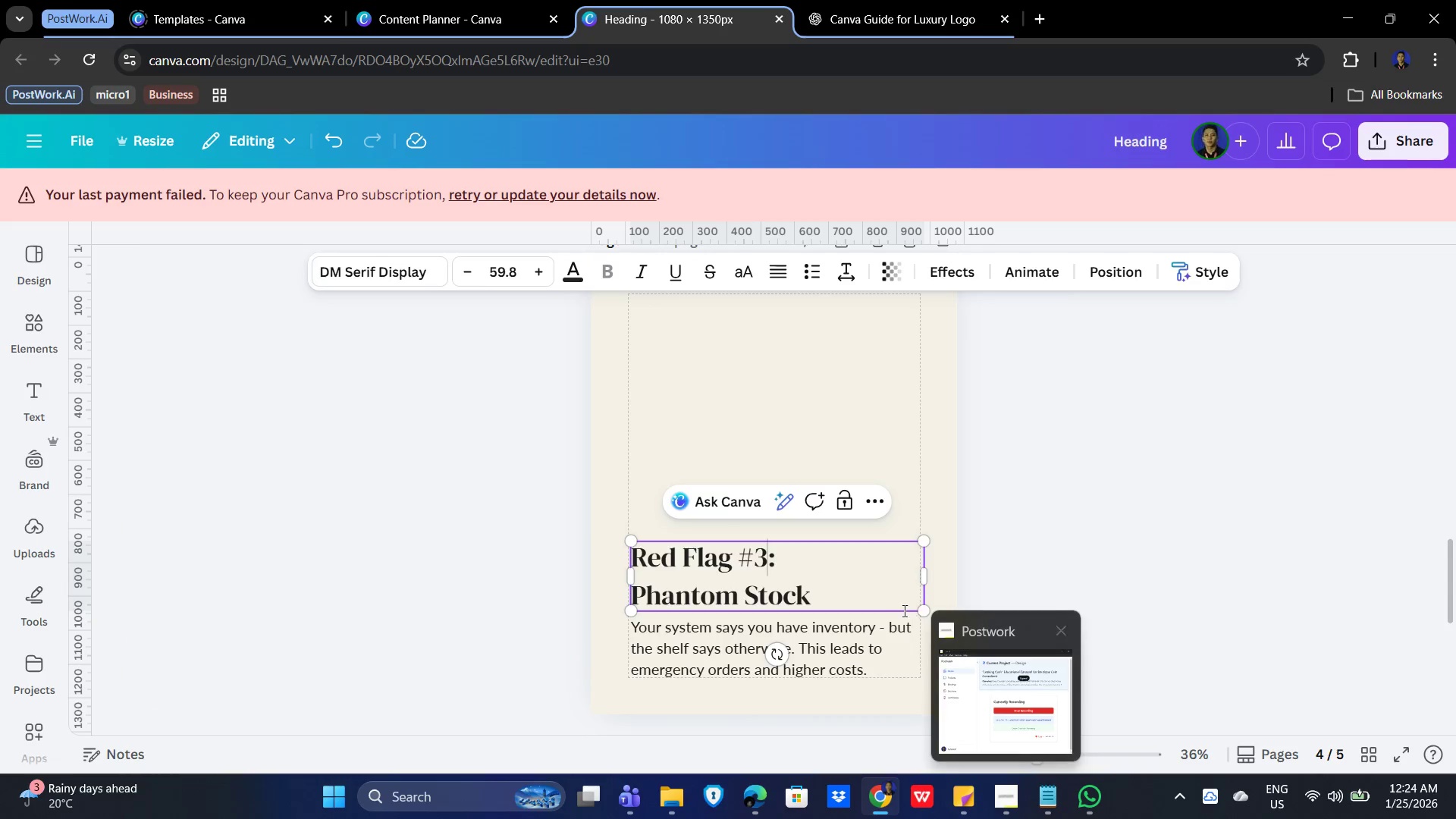 
left_click_drag(start_coordinate=[848, 597], to_coordinate=[623, 591])
 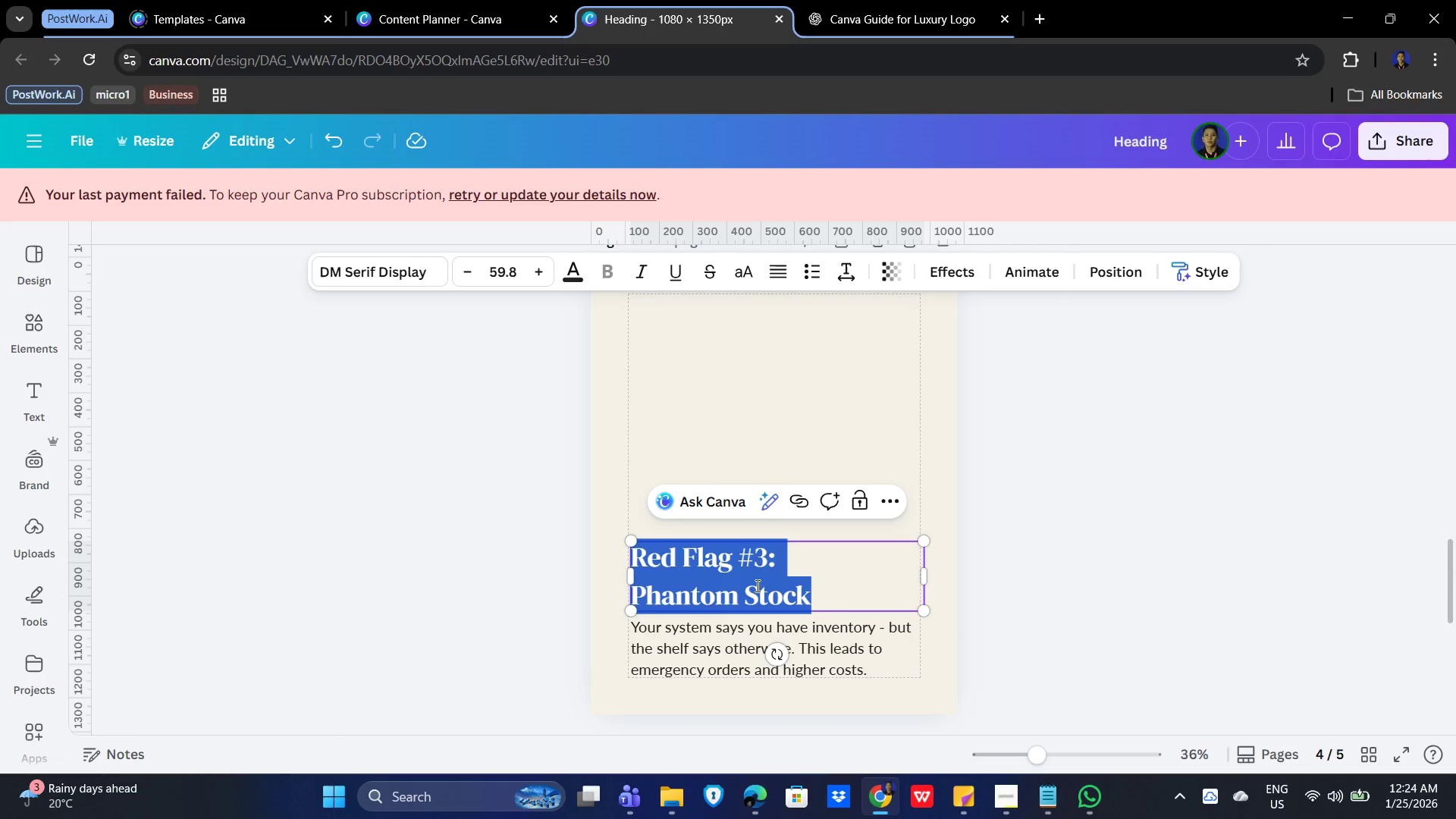 
left_click([835, 601])
 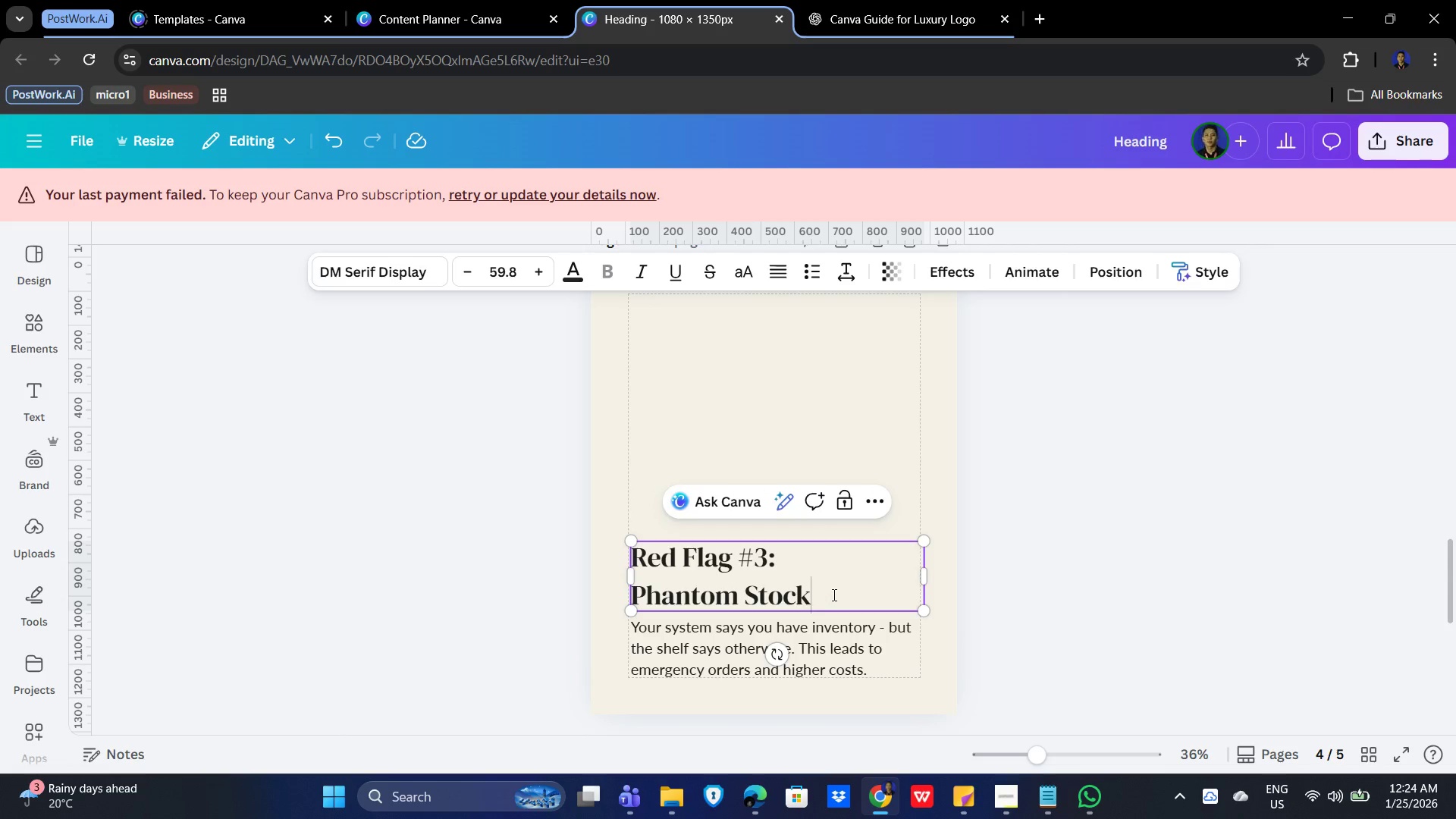 
left_click_drag(start_coordinate=[829, 595], to_coordinate=[636, 577])
 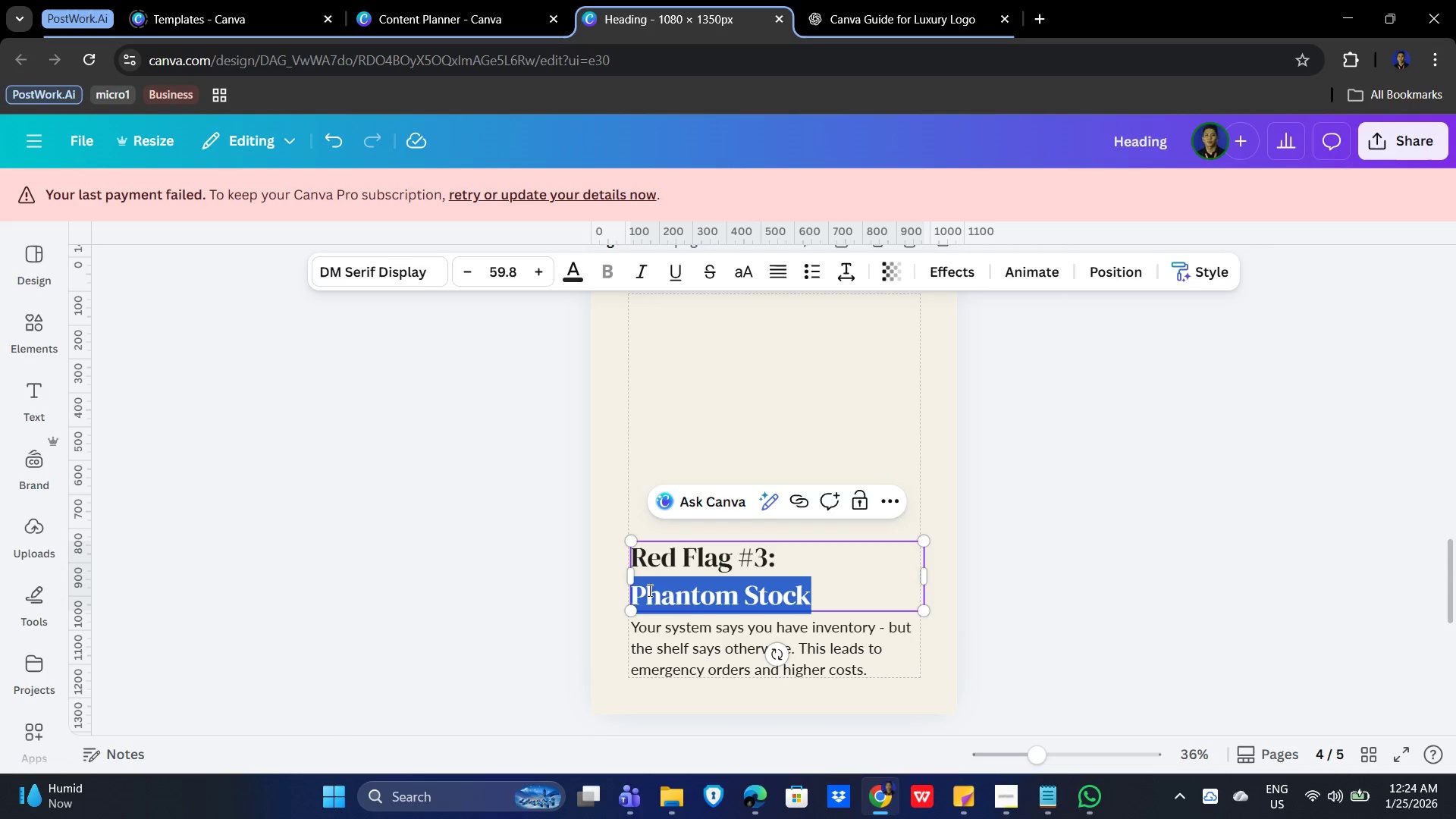 
type(Unexplained COGS Swing)
 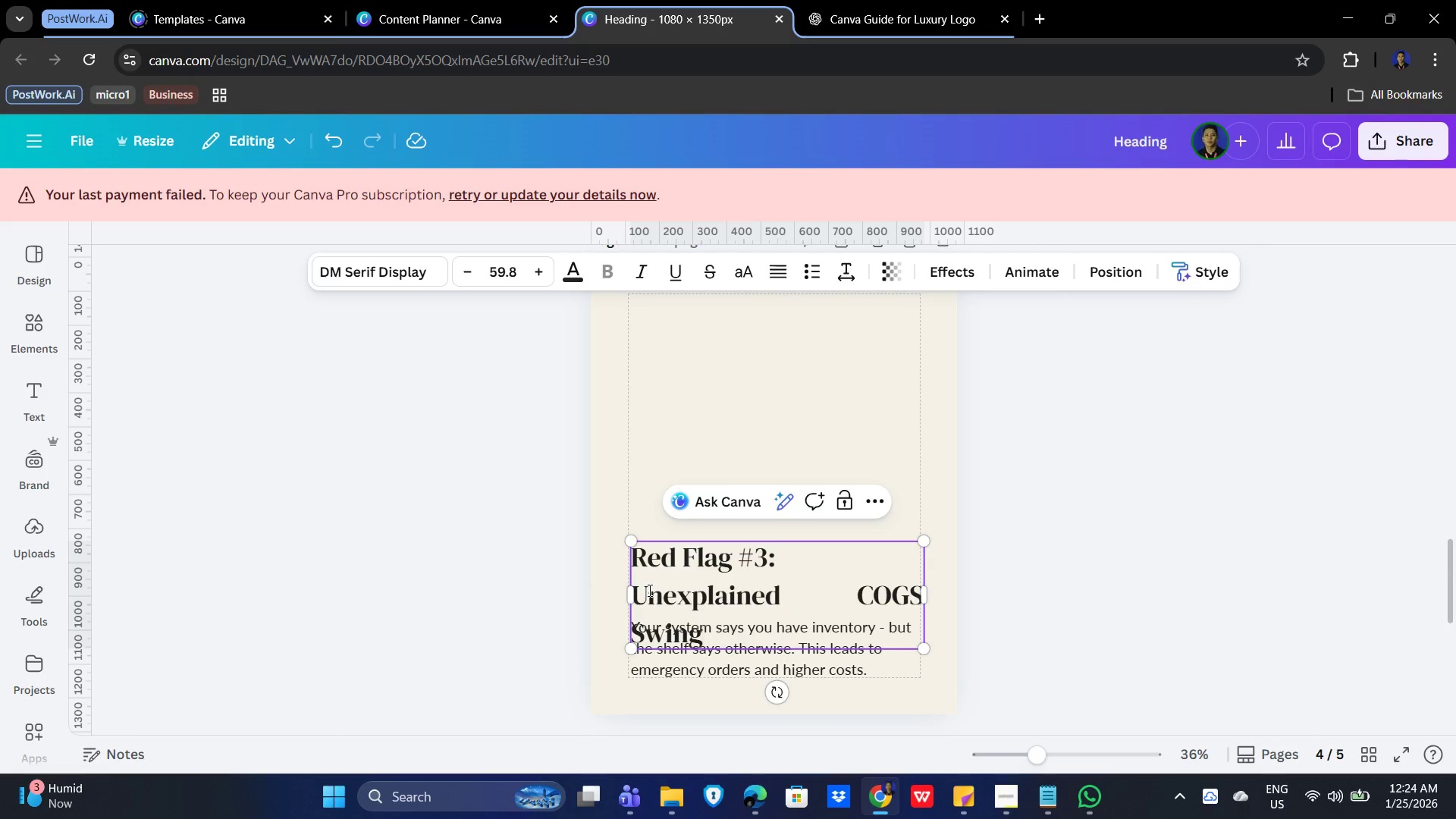 
left_click_drag(start_coordinate=[1222, 544], to_coordinate=[1218, 544])
 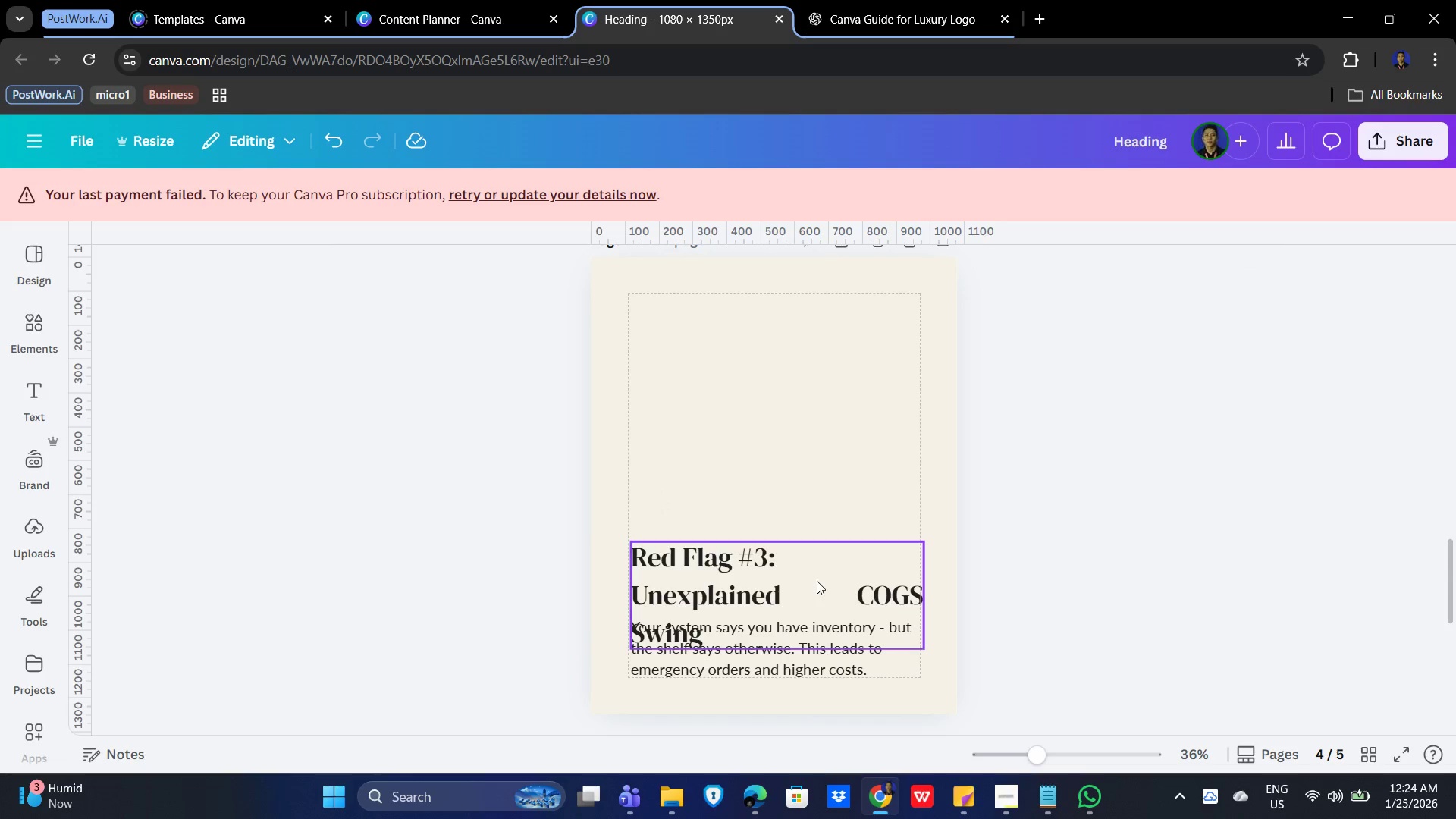 
left_click([818, 579])
 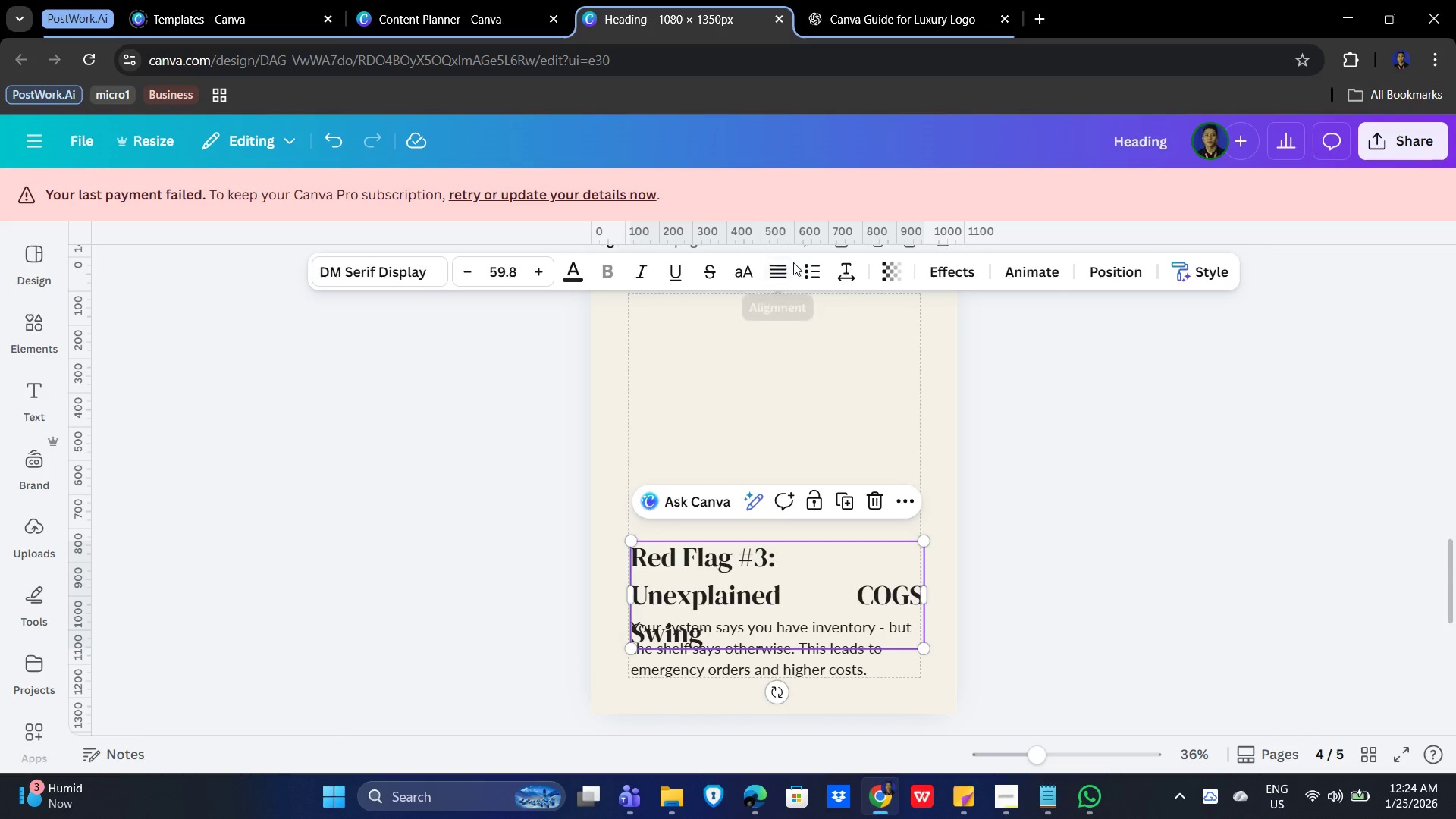 
double_click([783, 271])
 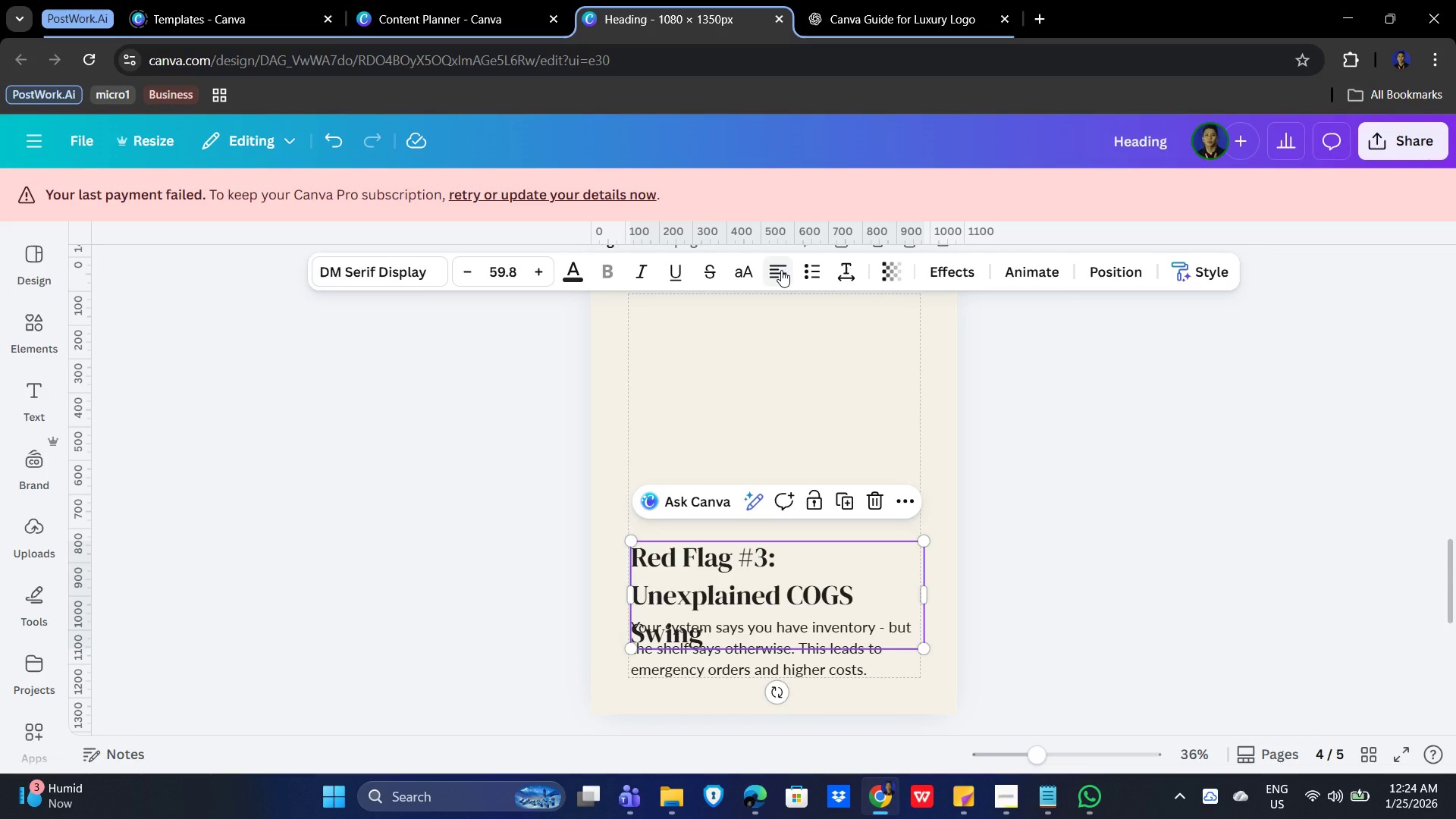 
left_click([781, 270])
 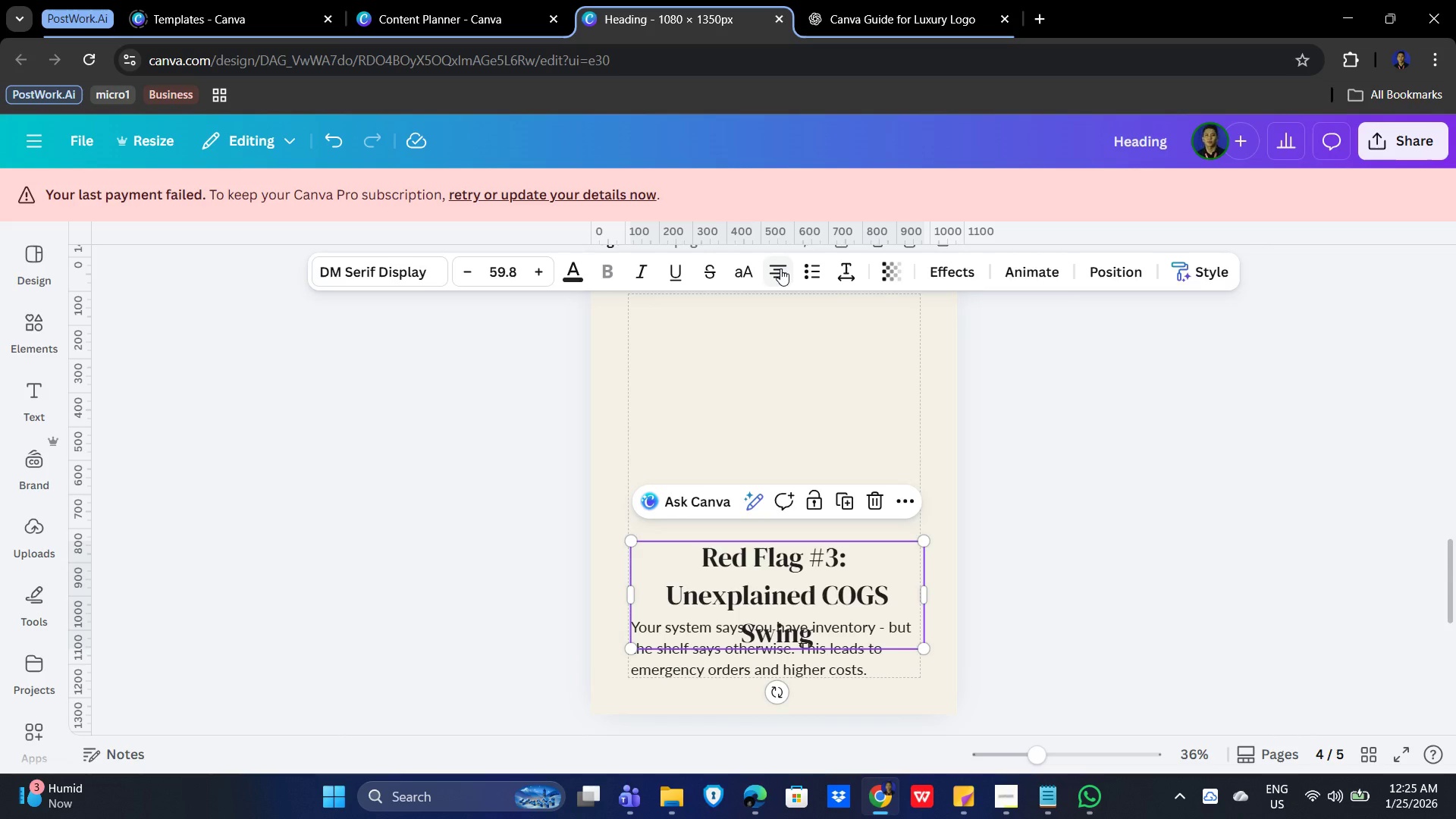 
left_click([780, 268])
 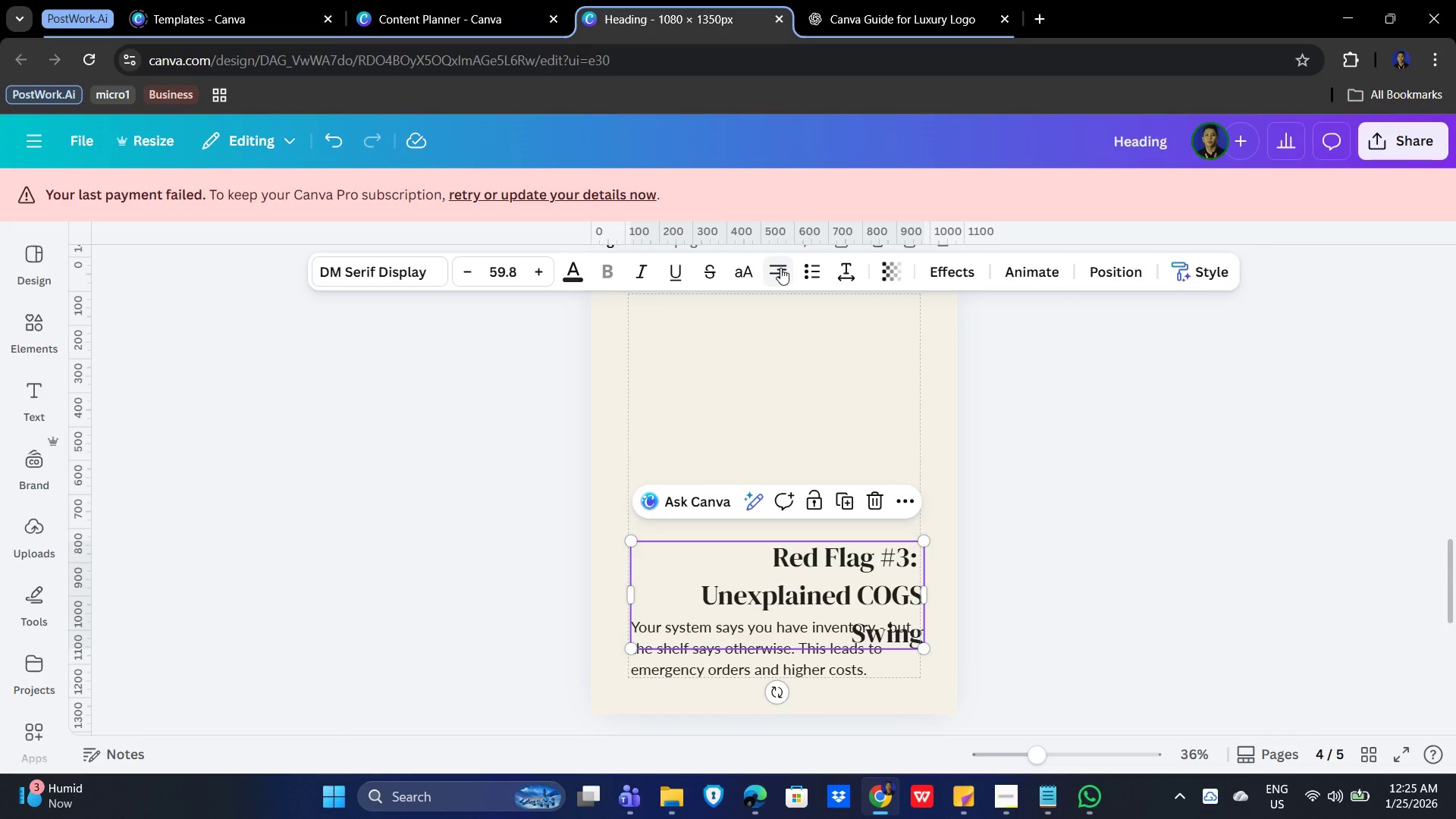 
left_click([780, 268])
 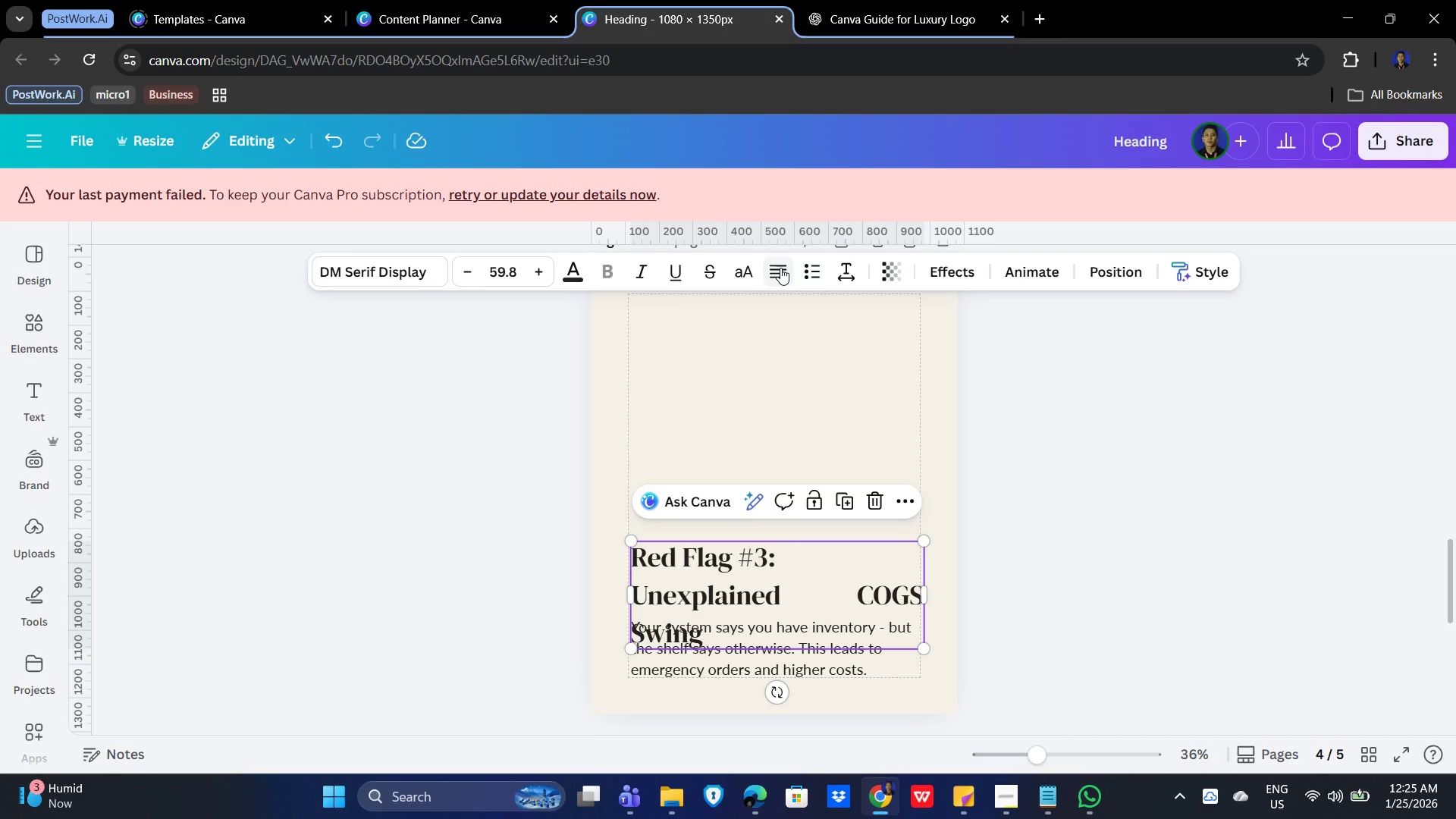 
left_click([780, 268])
 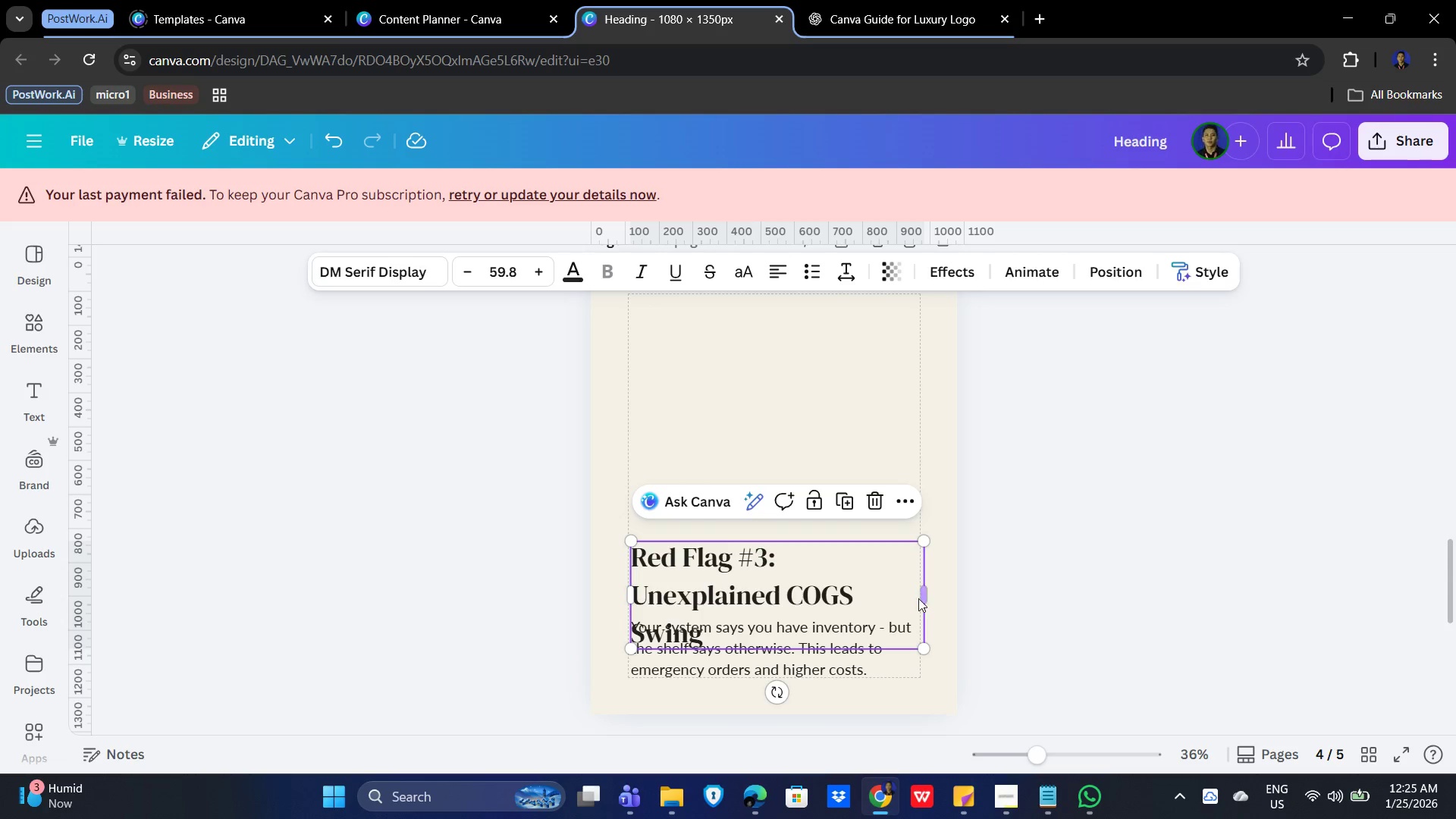 
left_click_drag(start_coordinate=[862, 582], to_coordinate=[863, 359])
 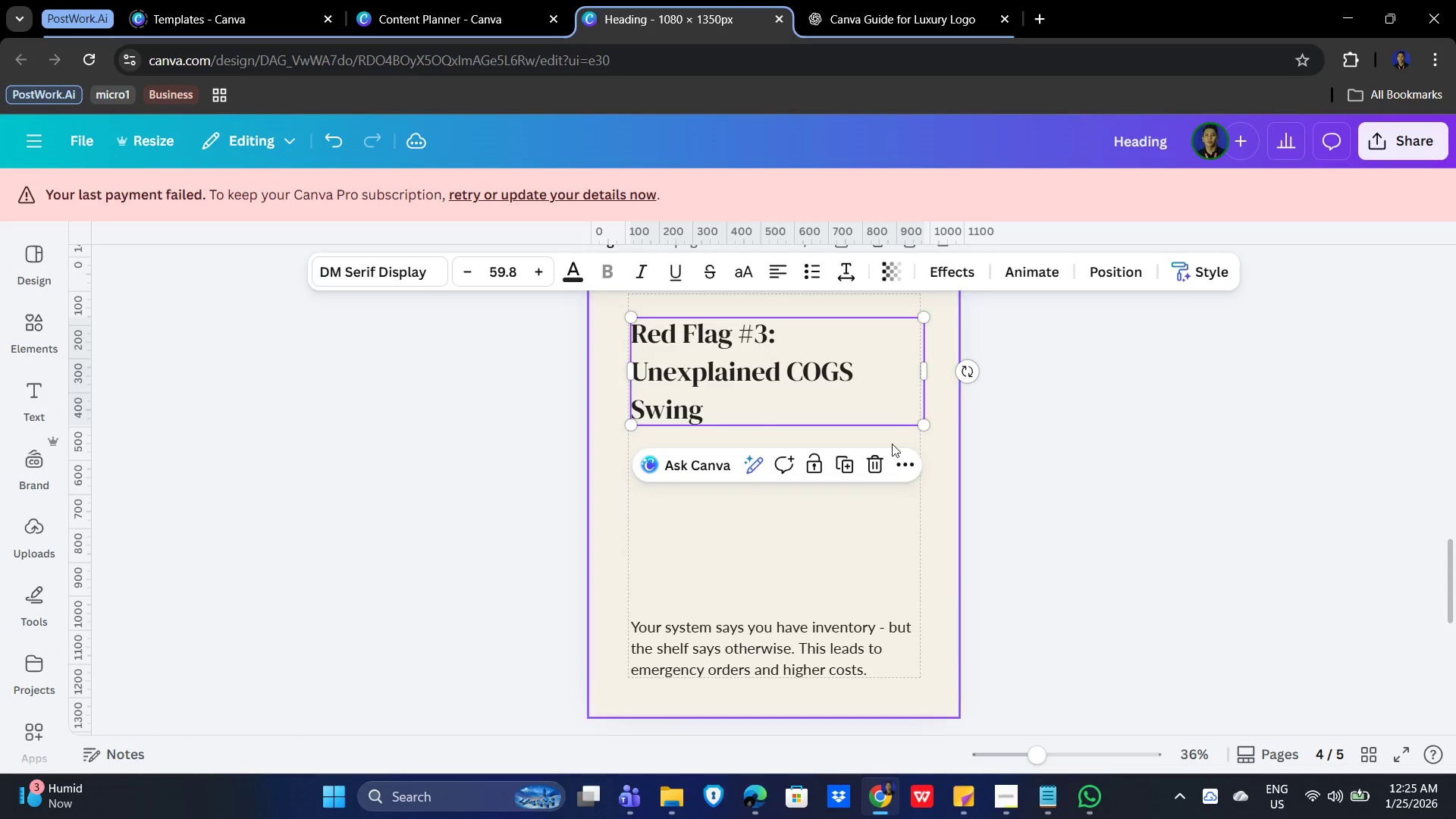 
scroll: coordinate [896, 473], scroll_direction: up, amount: 2.0
 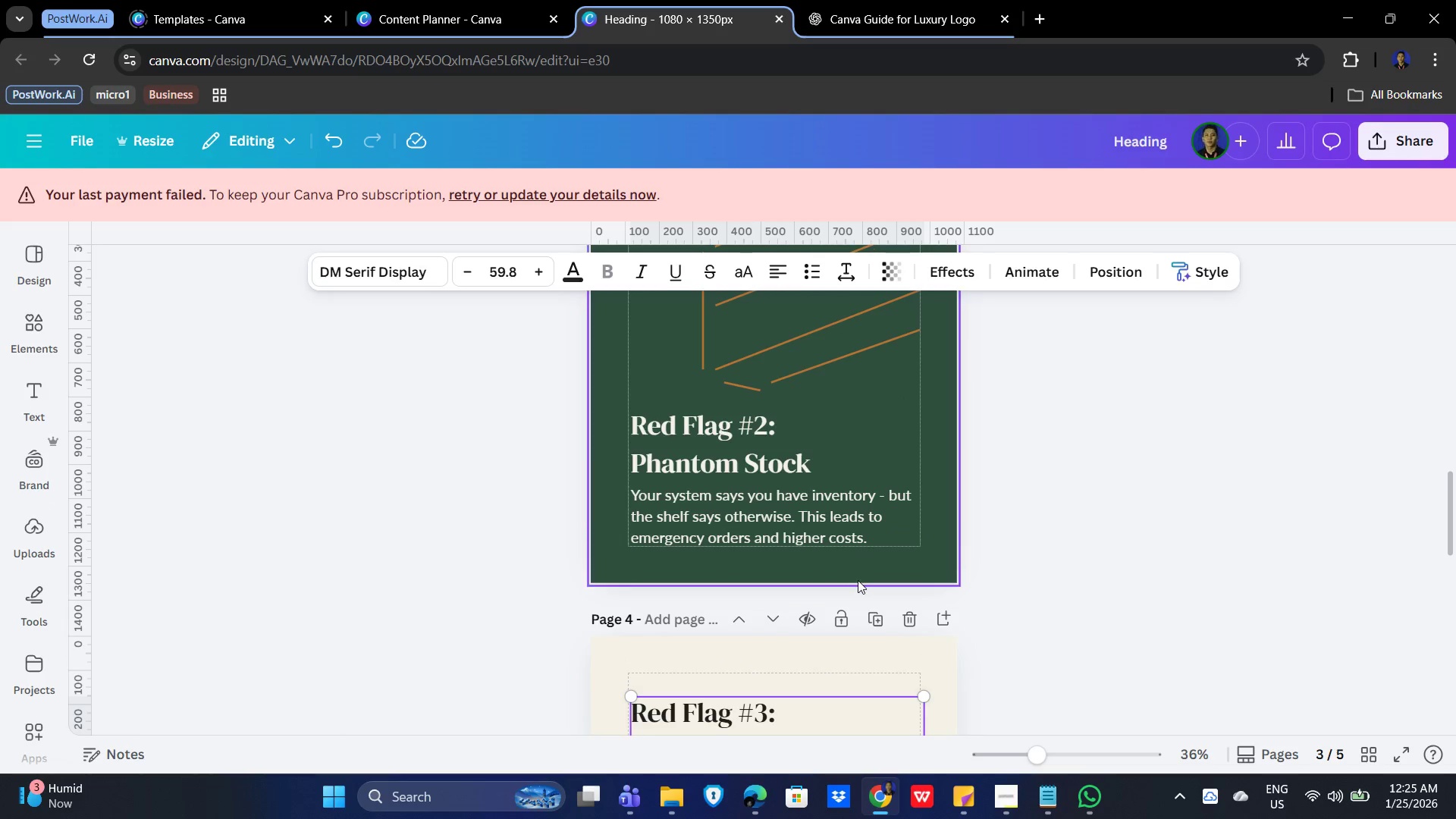 
scroll: coordinate [858, 580], scroll_direction: down, amount: 2.0
 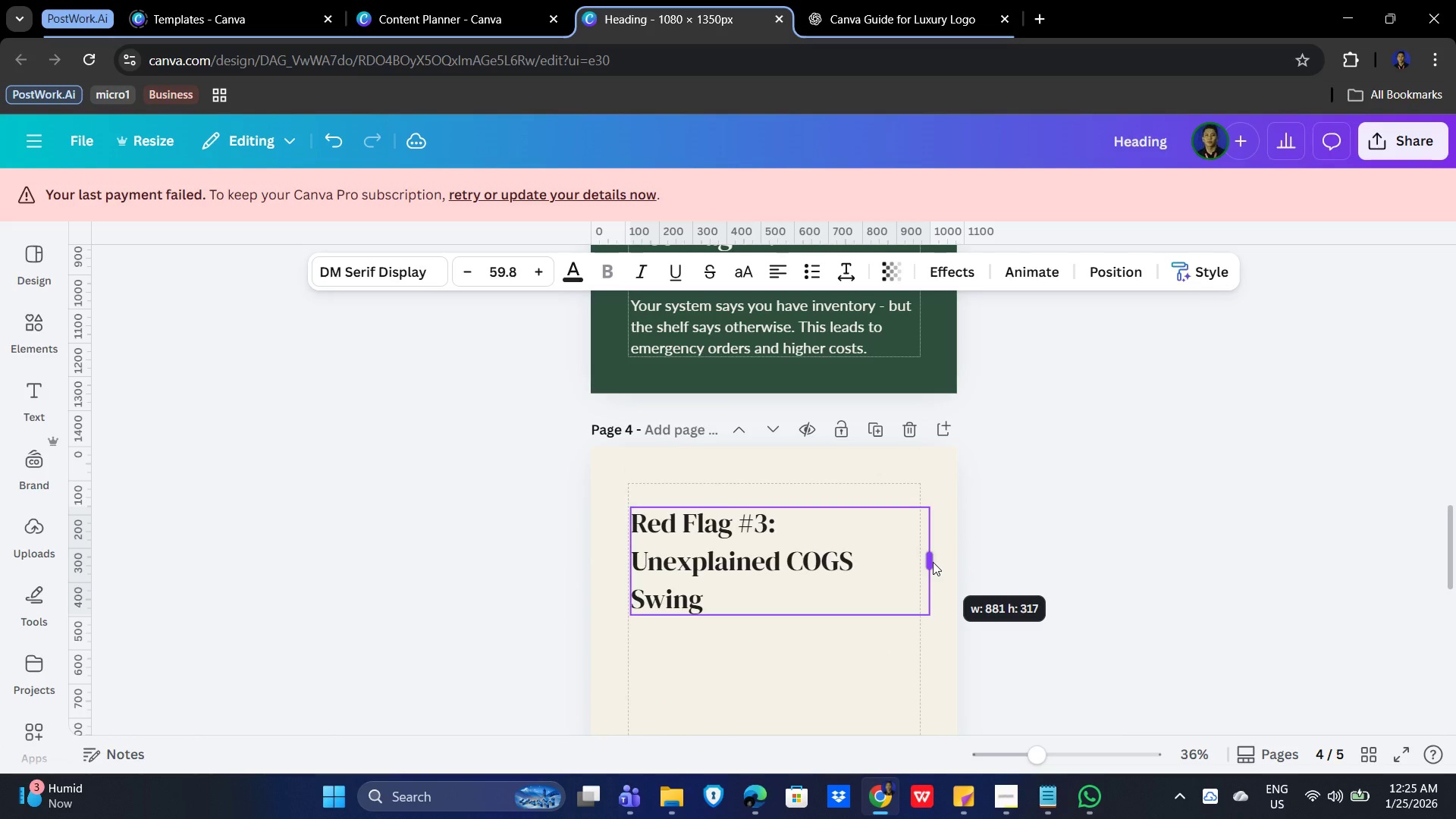 
left_click_drag(start_coordinate=[827, 565], to_coordinate=[832, 549])
 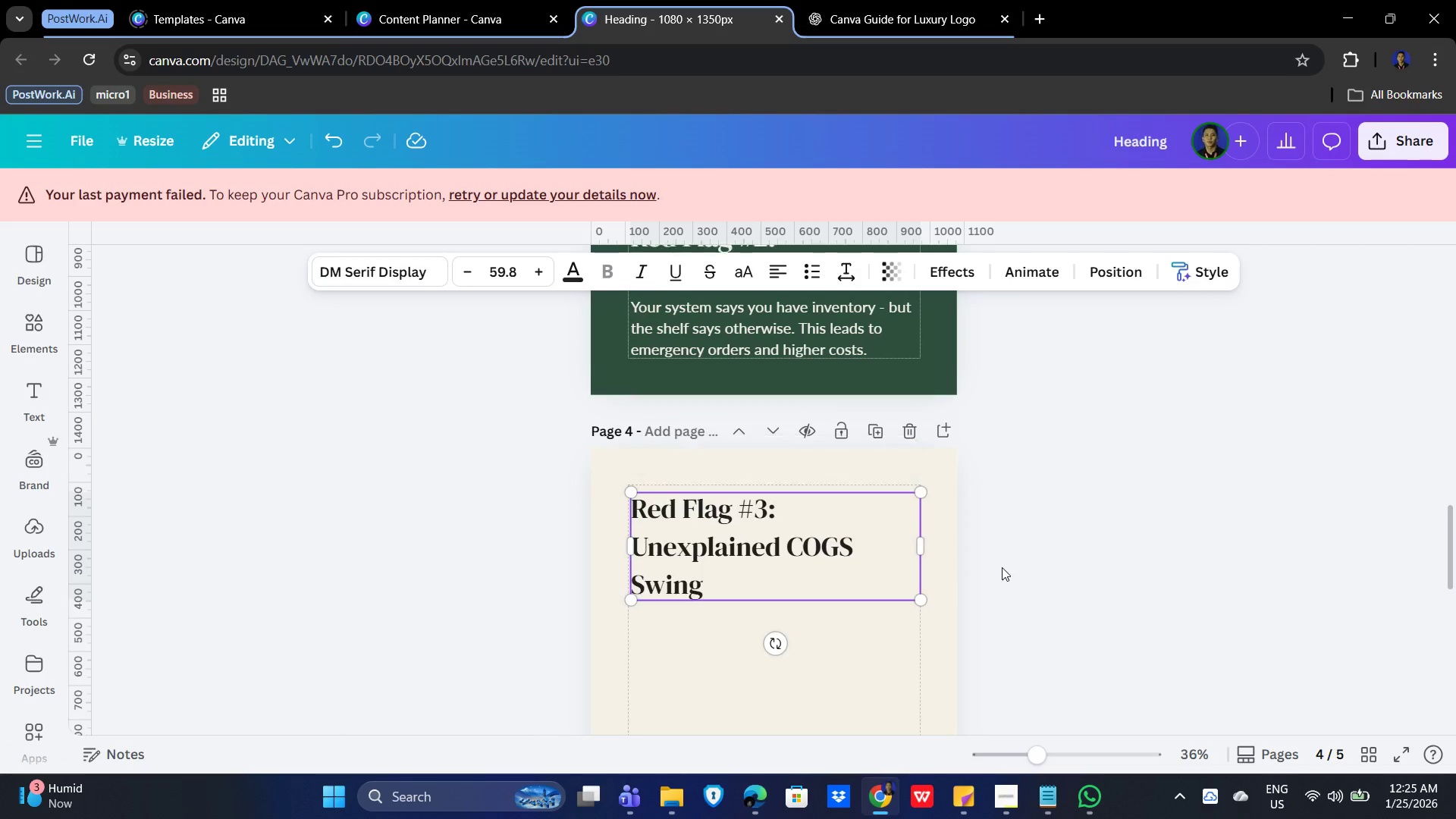 
scroll: coordinate [993, 572], scroll_direction: up, amount: 11.0
 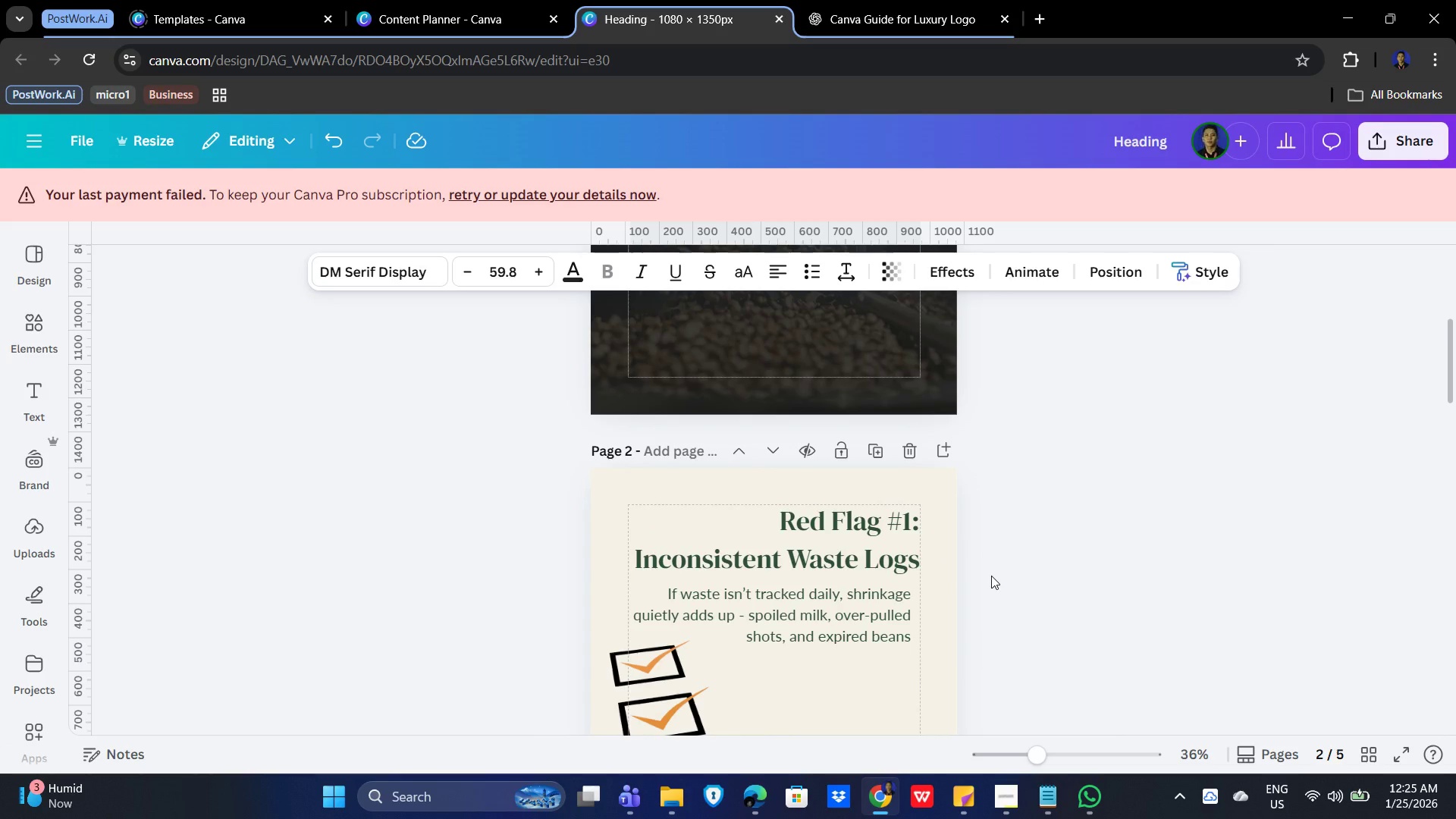 
scroll: coordinate [947, 590], scroll_direction: down, amount: 12.0
 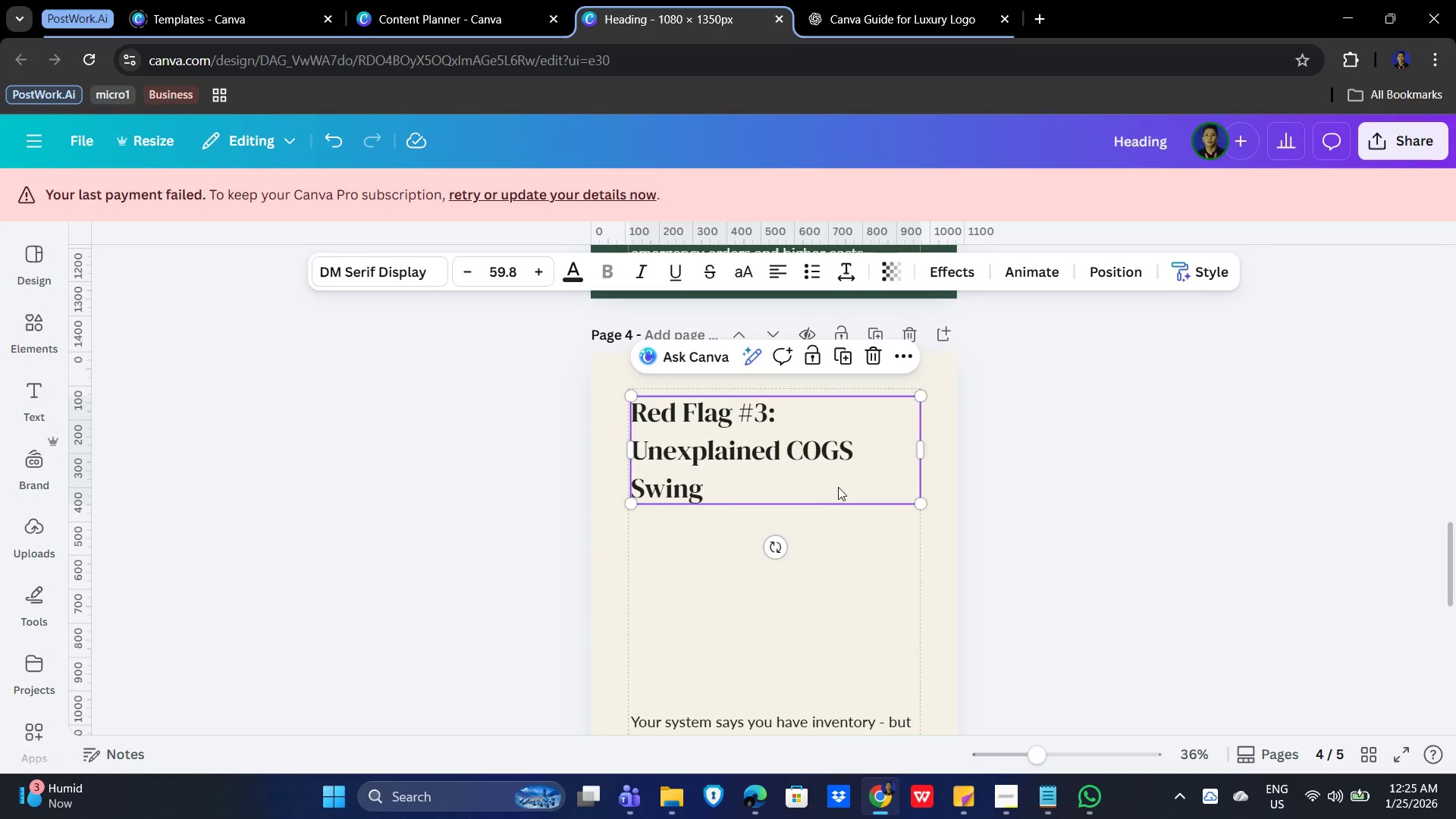 
left_click([836, 485])
 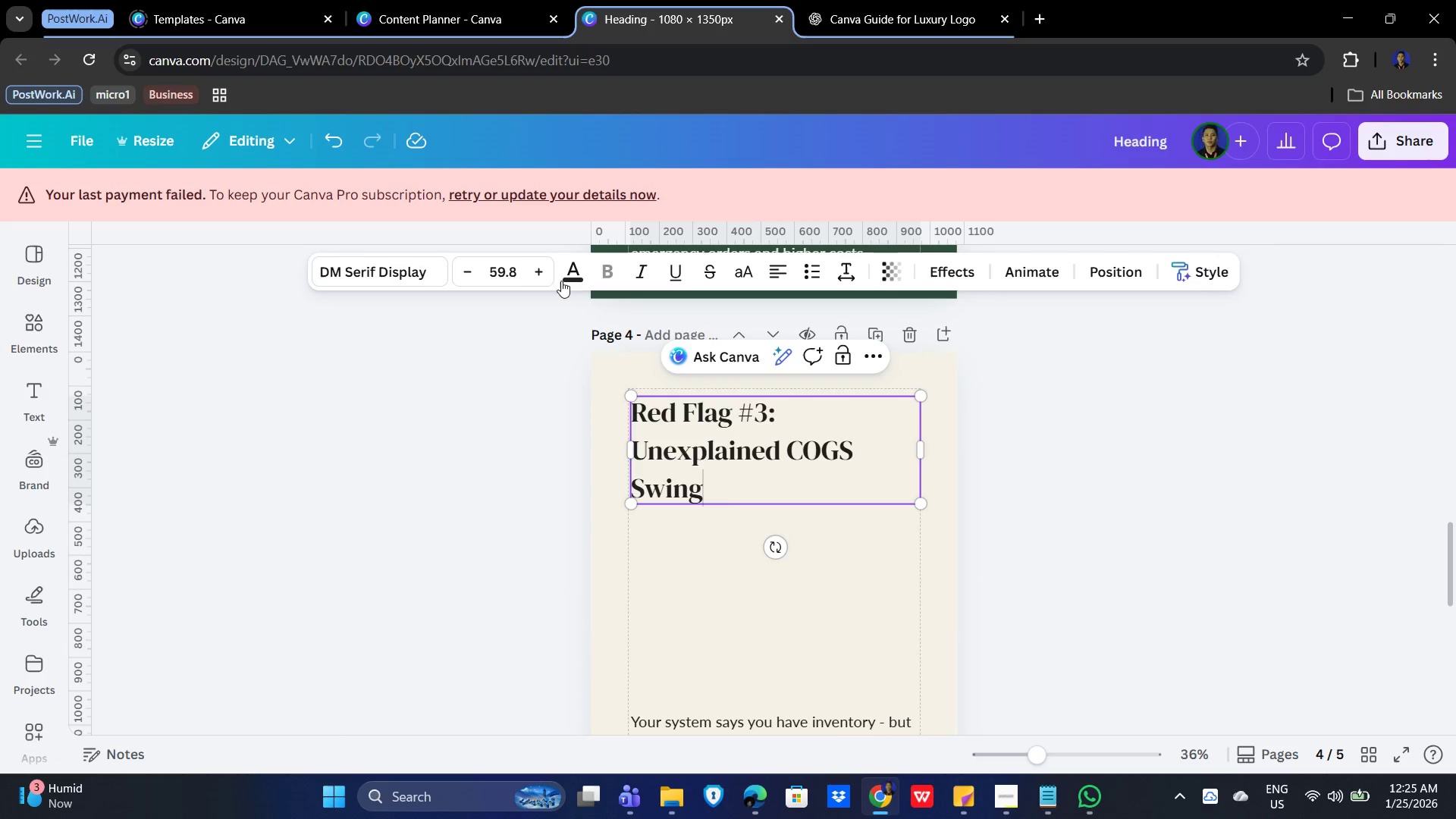 
left_click([472, 264])
 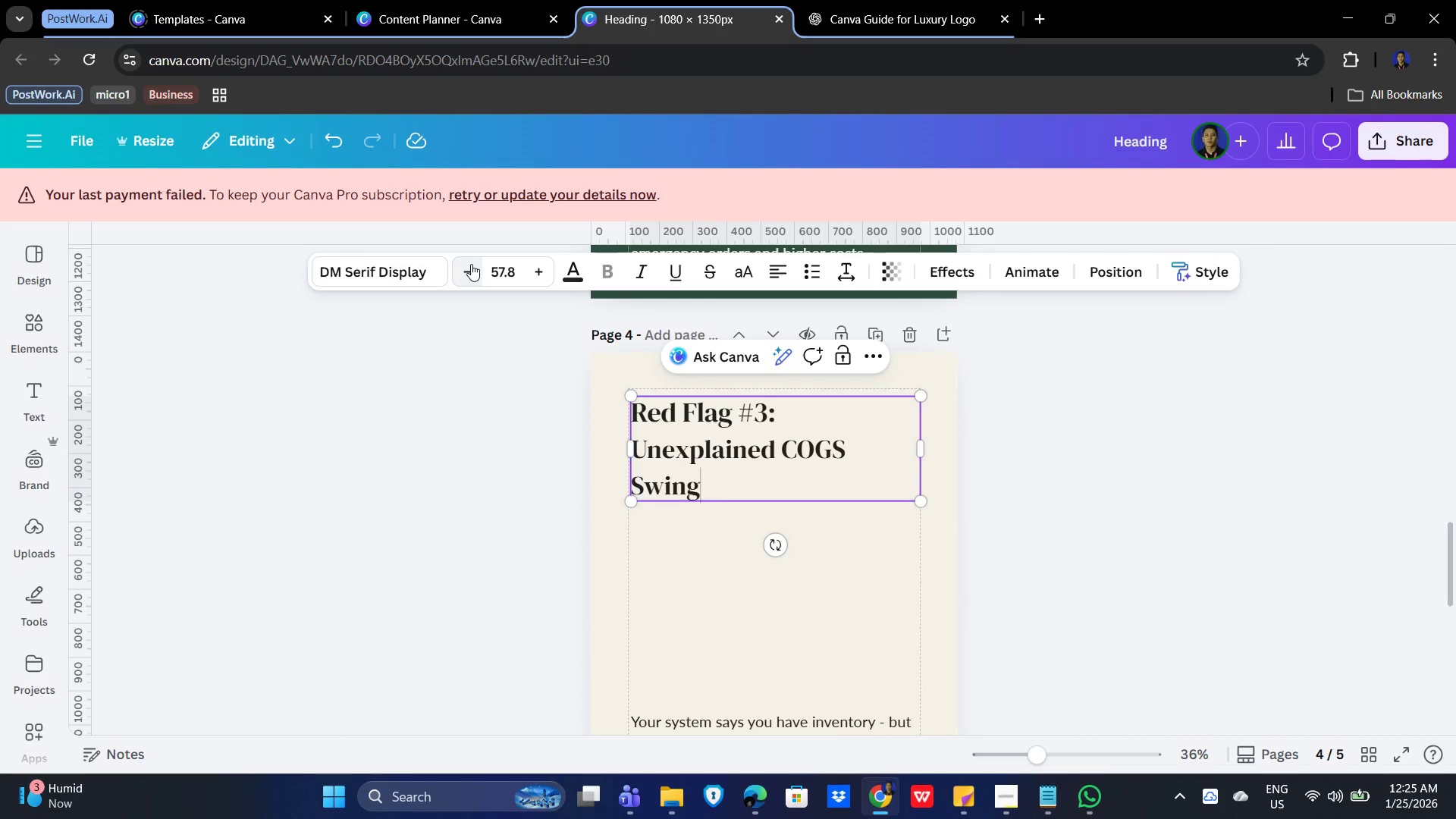 
triple_click([471, 264])
 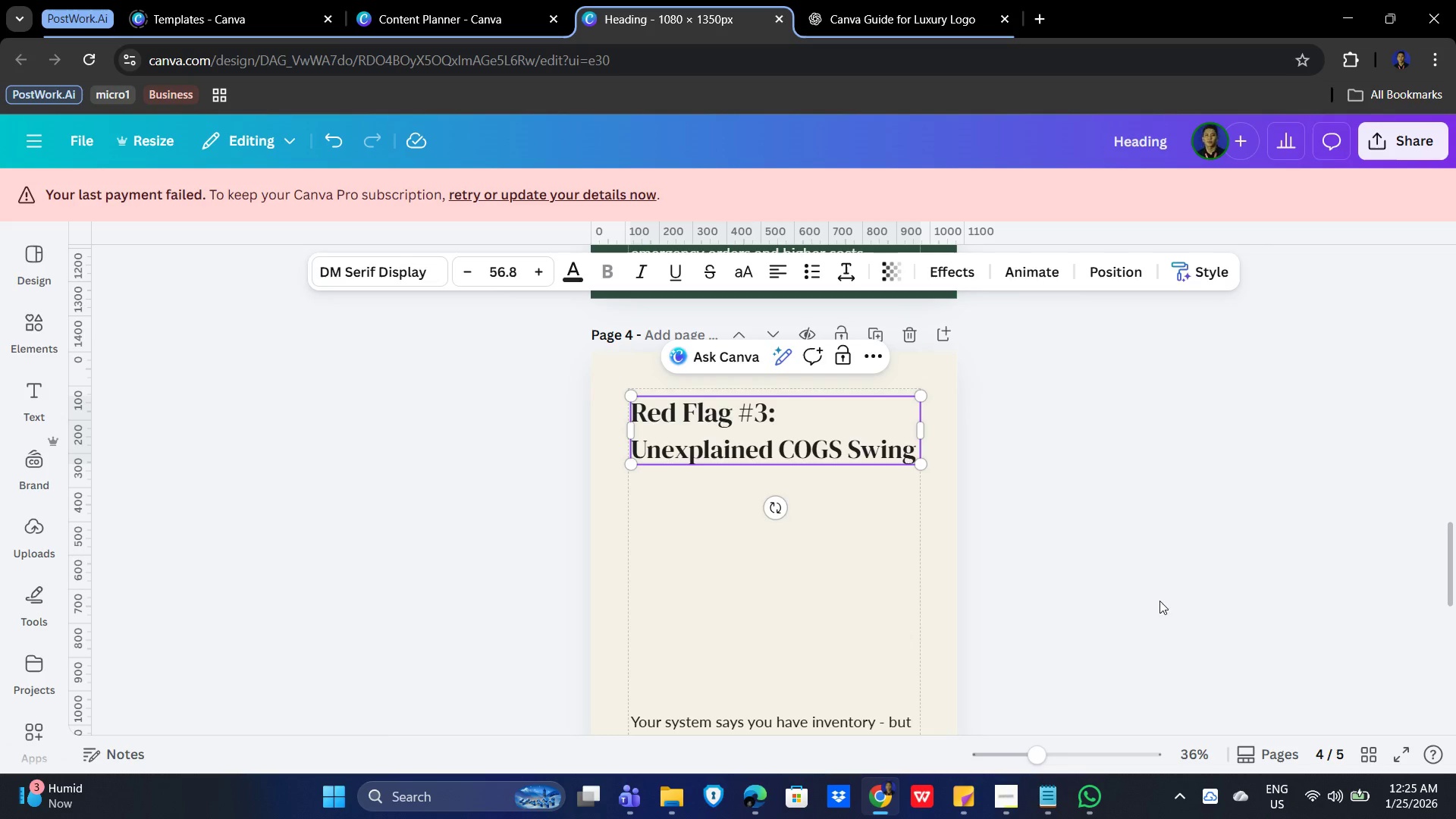 
left_click([1188, 598])
 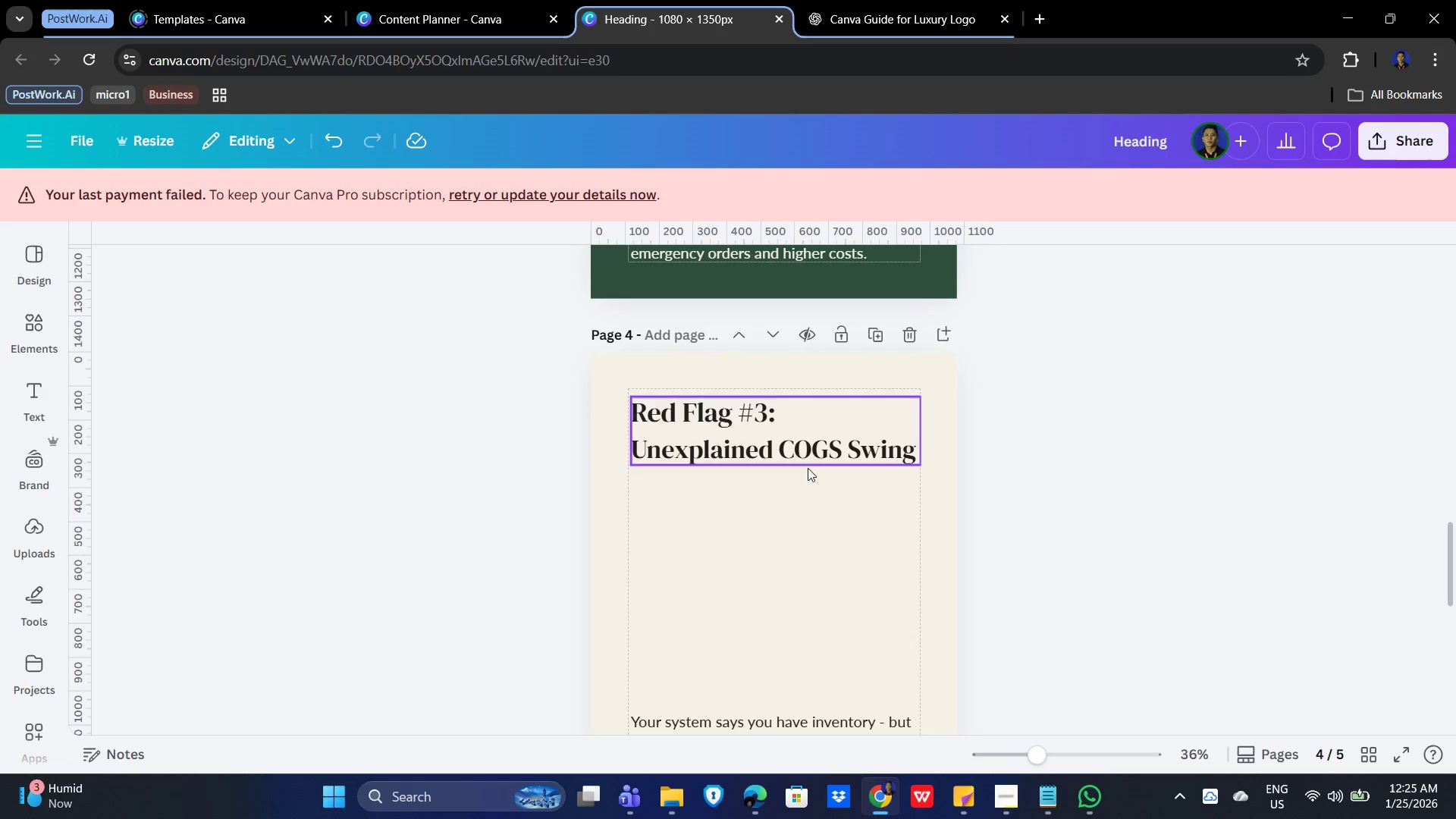 
scroll: coordinate [941, 575], scroll_direction: down, amount: 2.0
 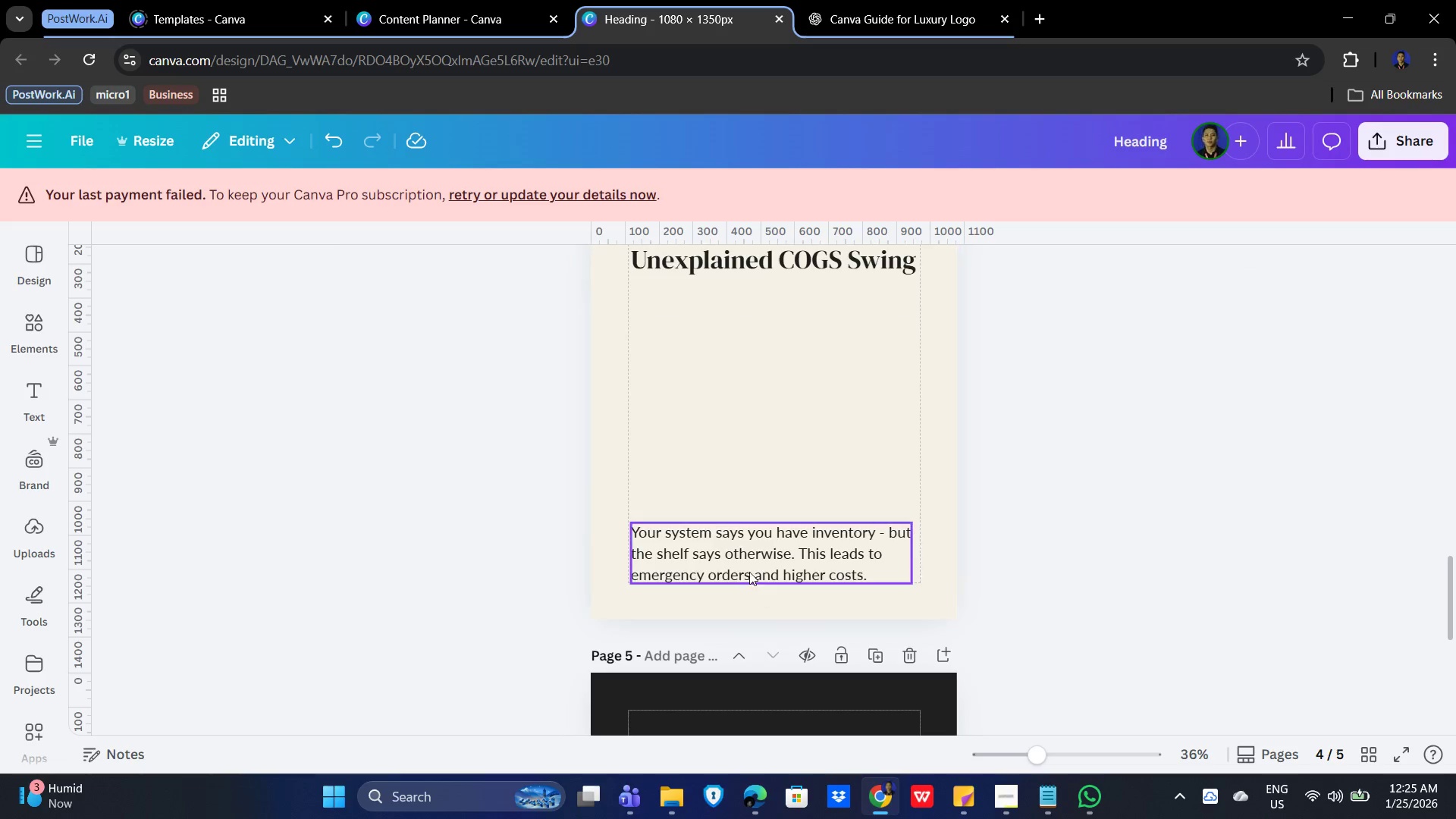 
left_click([744, 567])
 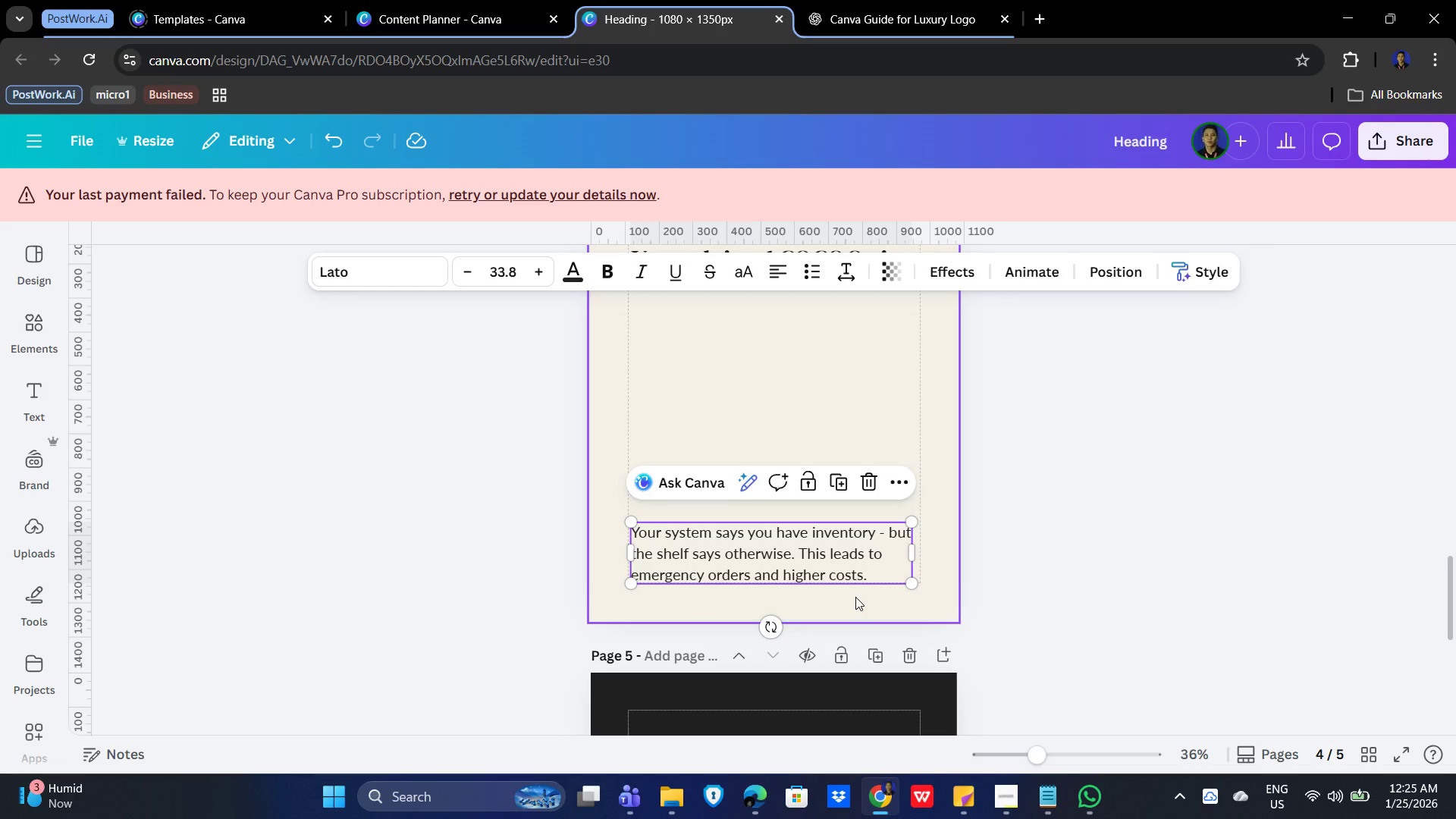 
key(Control+A)
 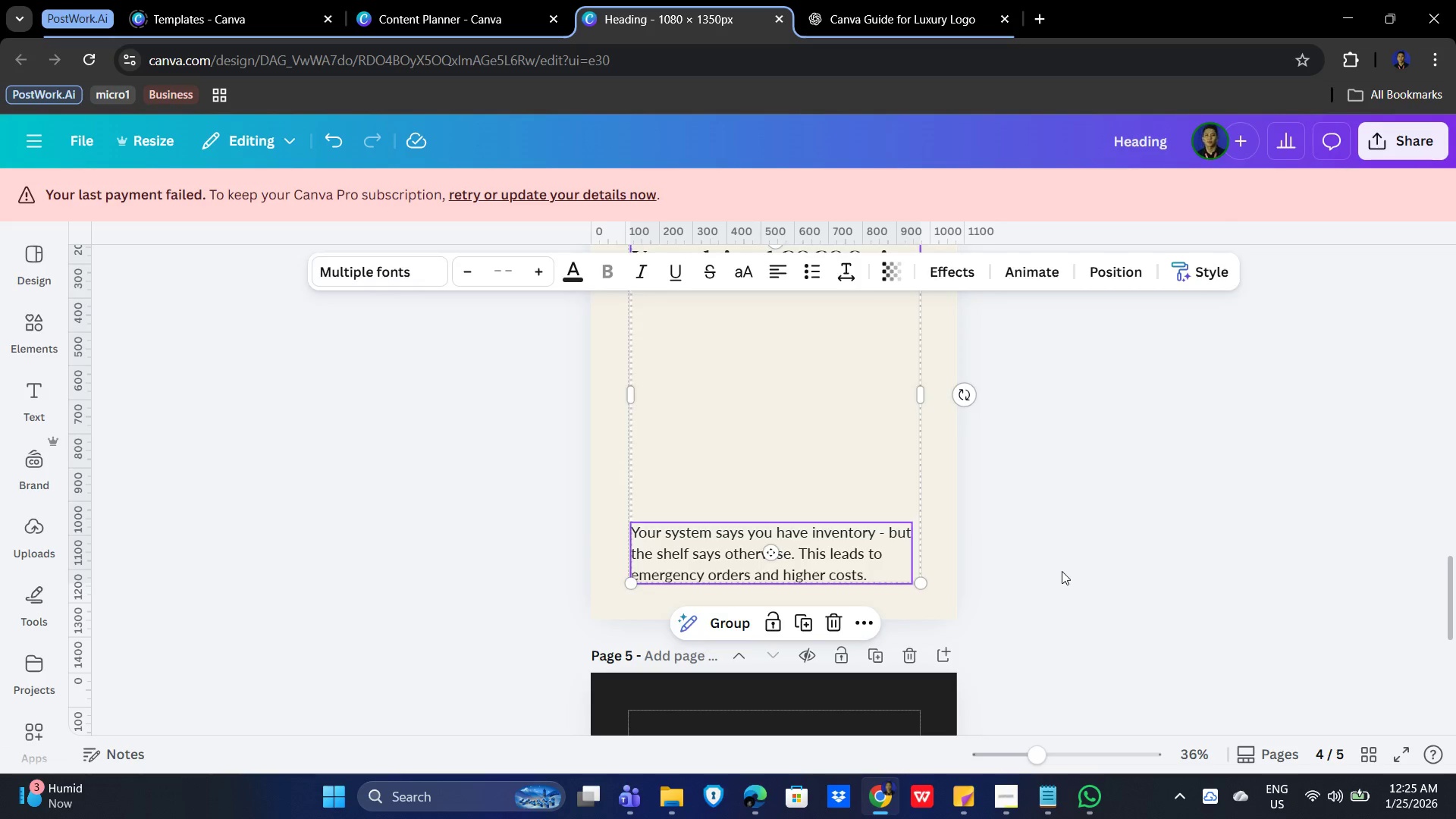 
double_click([839, 562])
 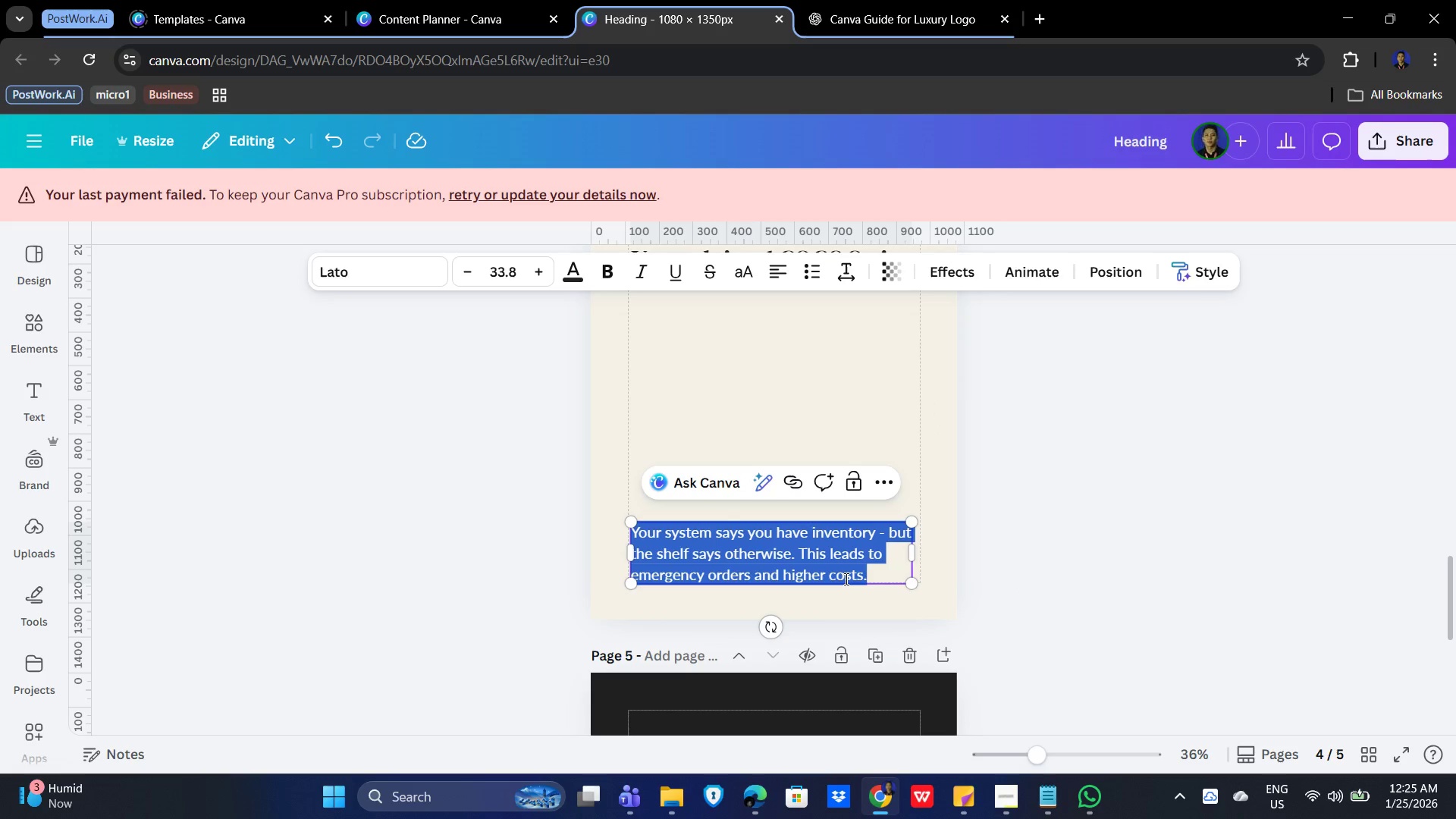 
type(When Cost of Goods Sold jumps without a menu change, inventory )
 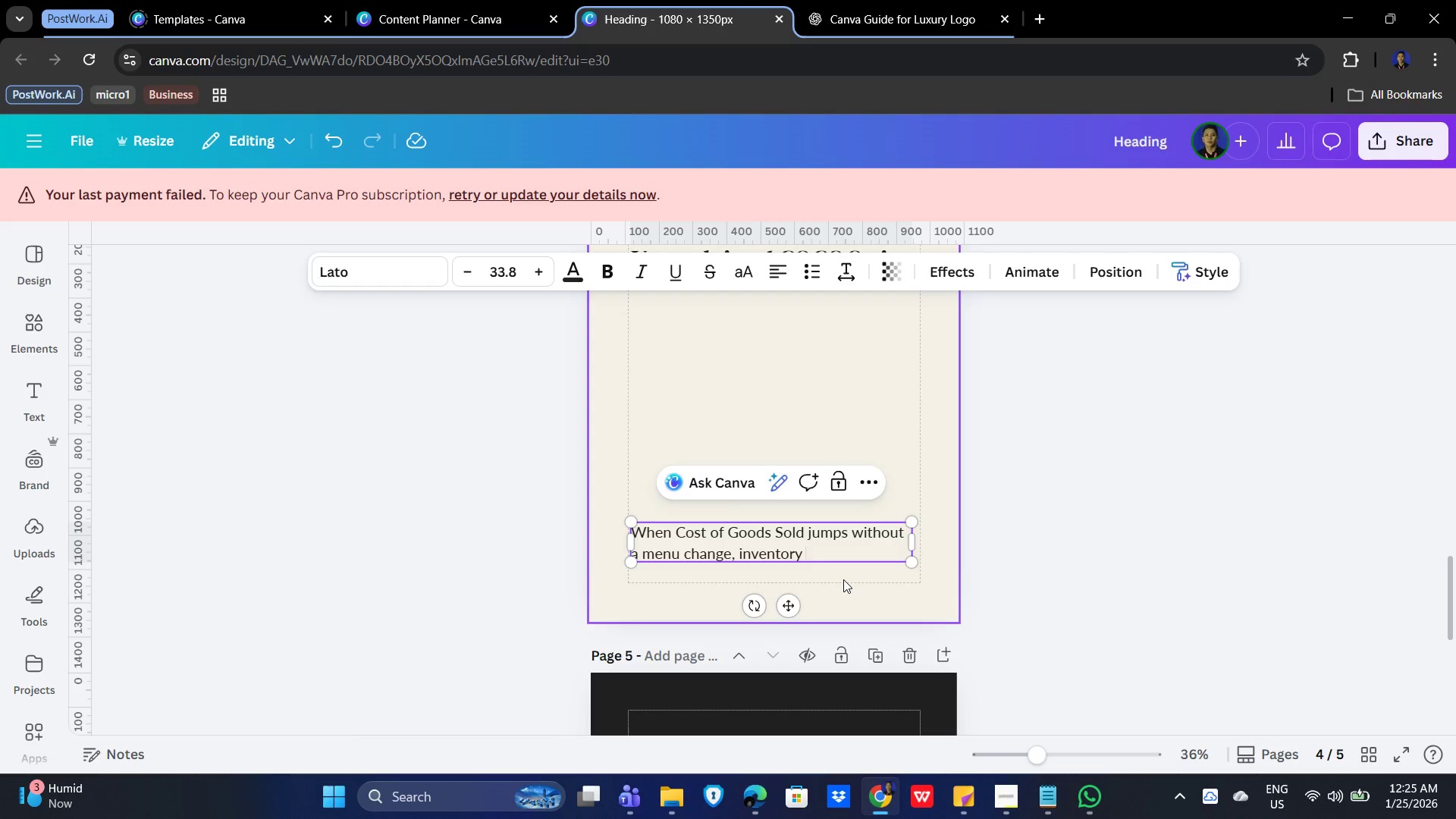 